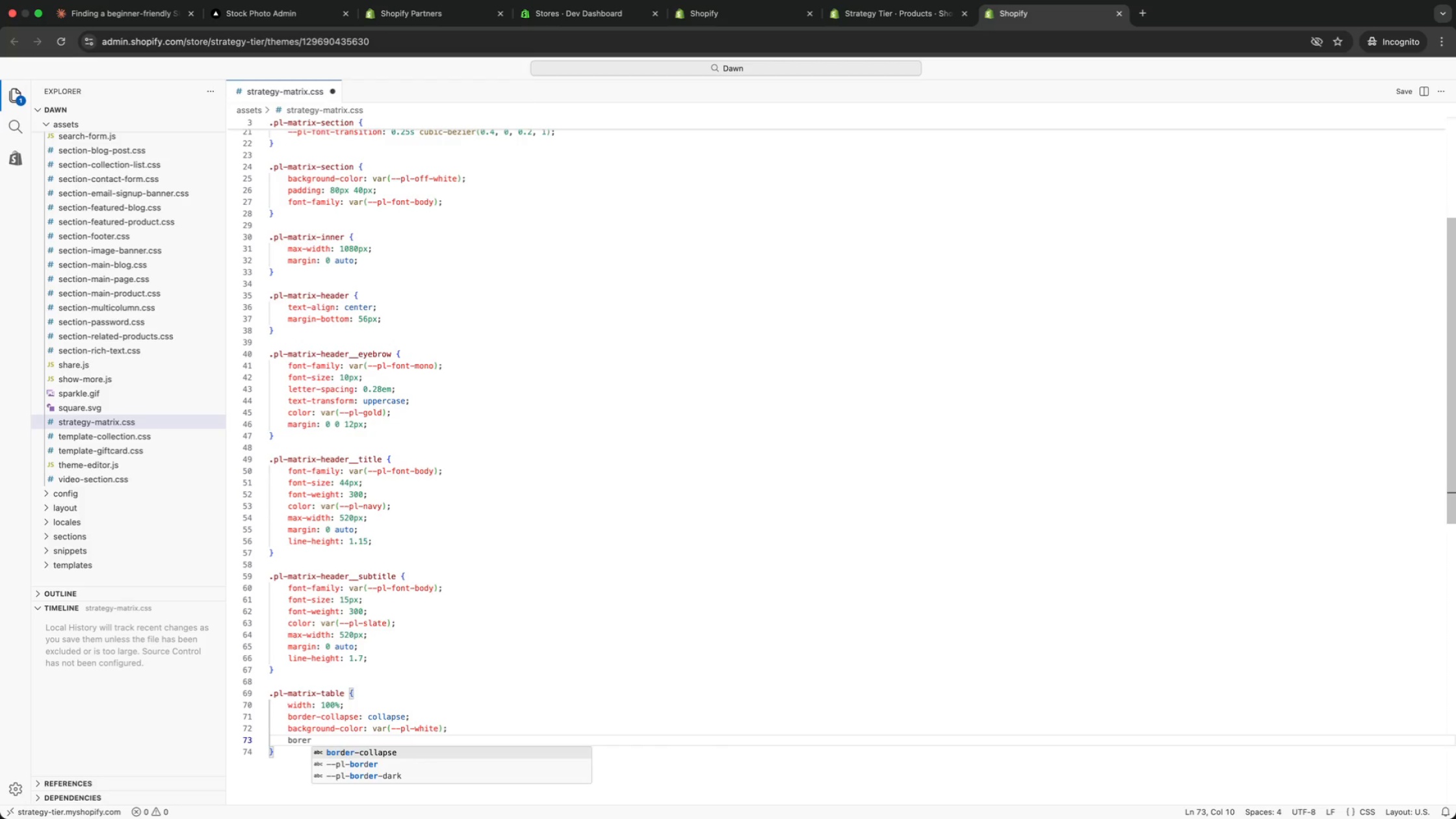 
type( 1px solid var)
 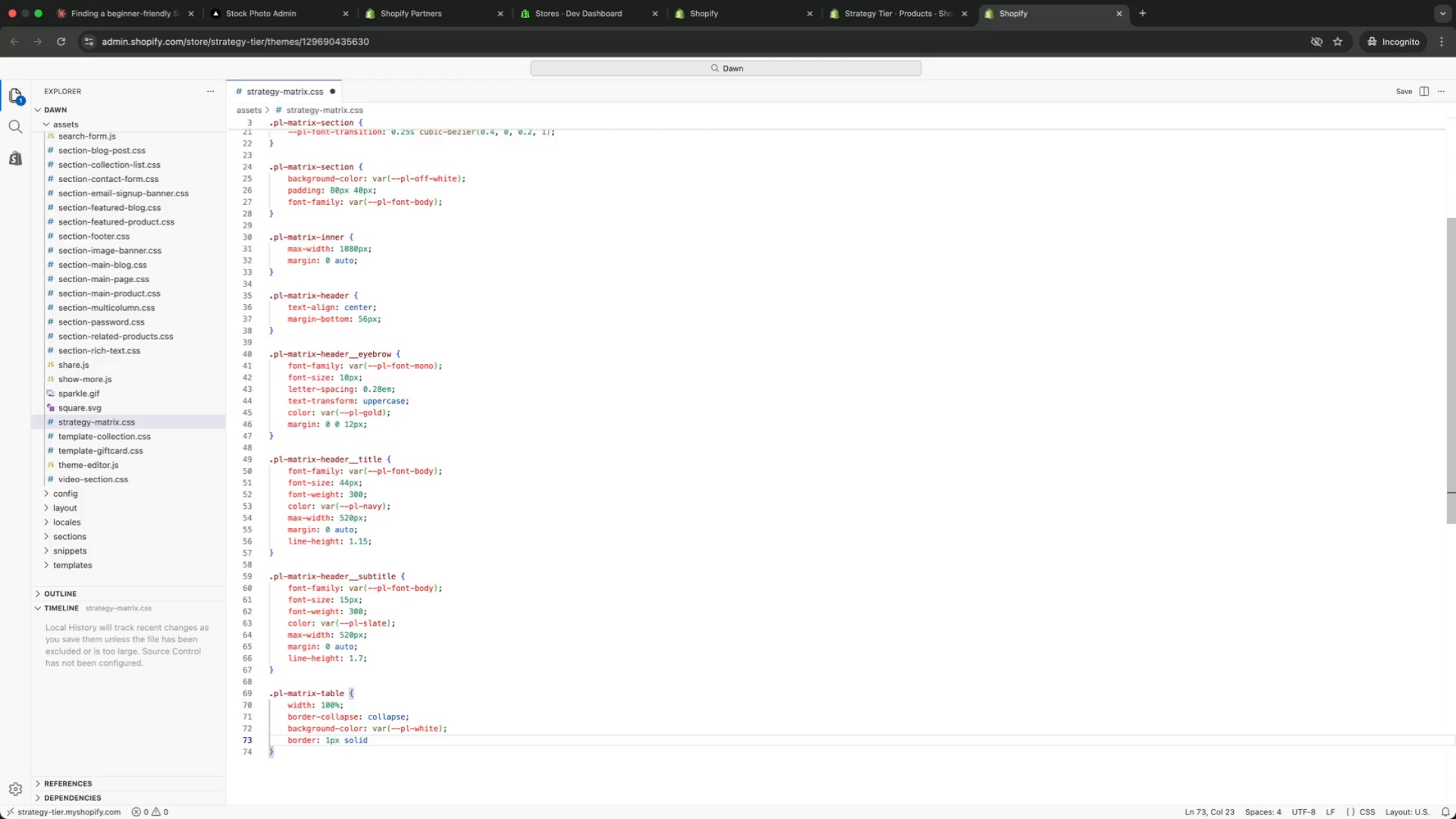 
type((bor)
 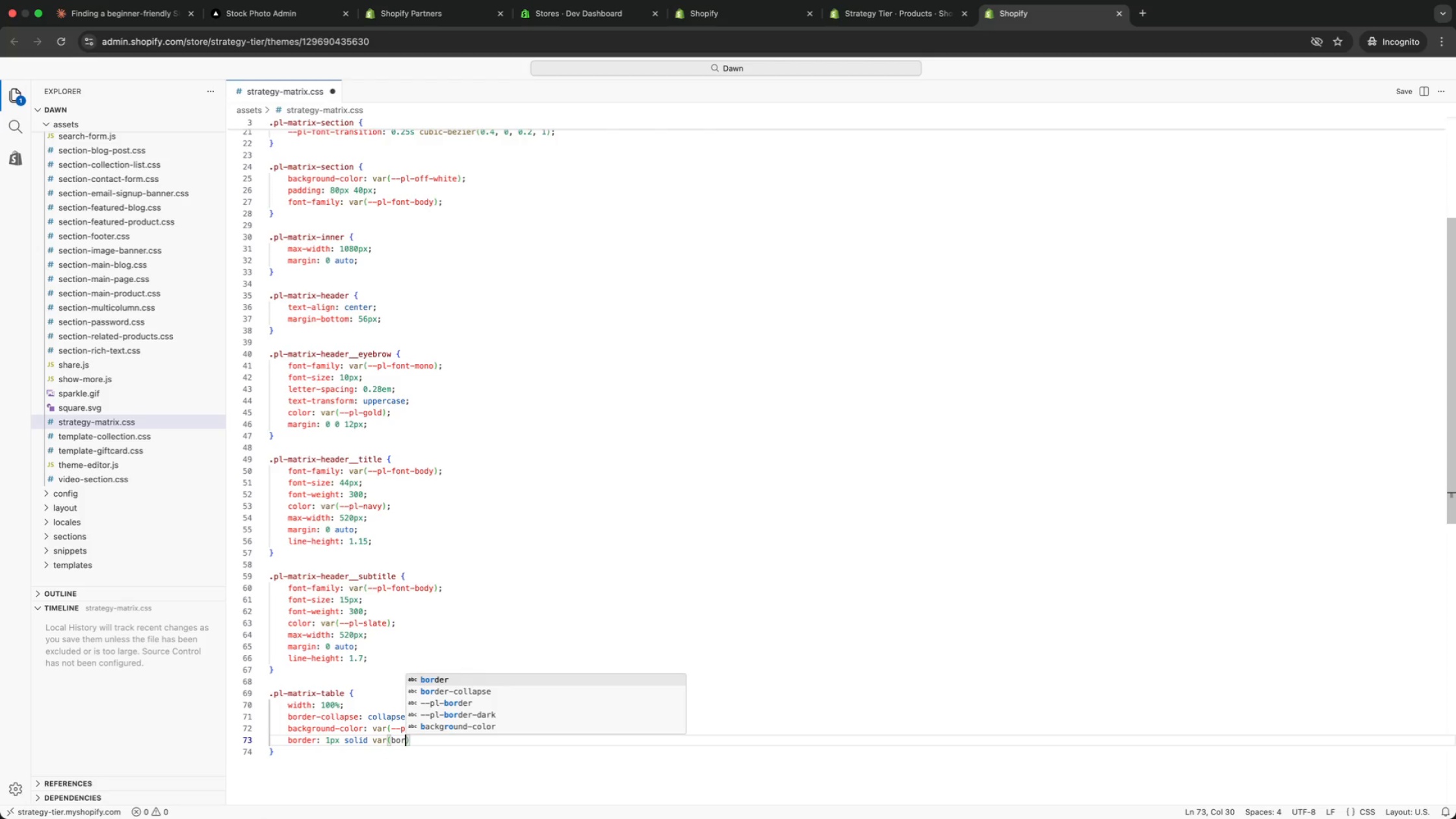 
key(ArrowDown)
 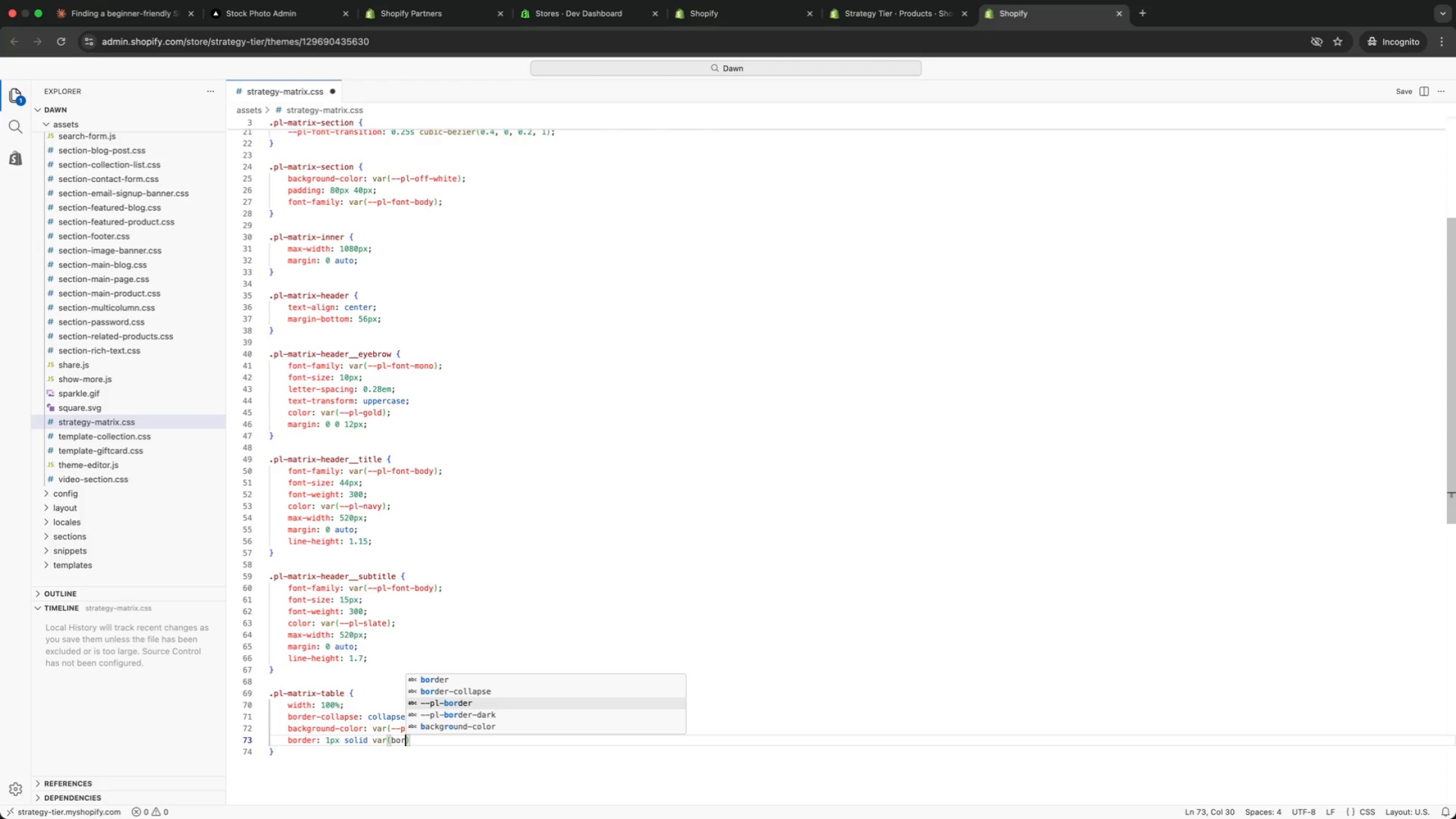 
key(ArrowDown)
 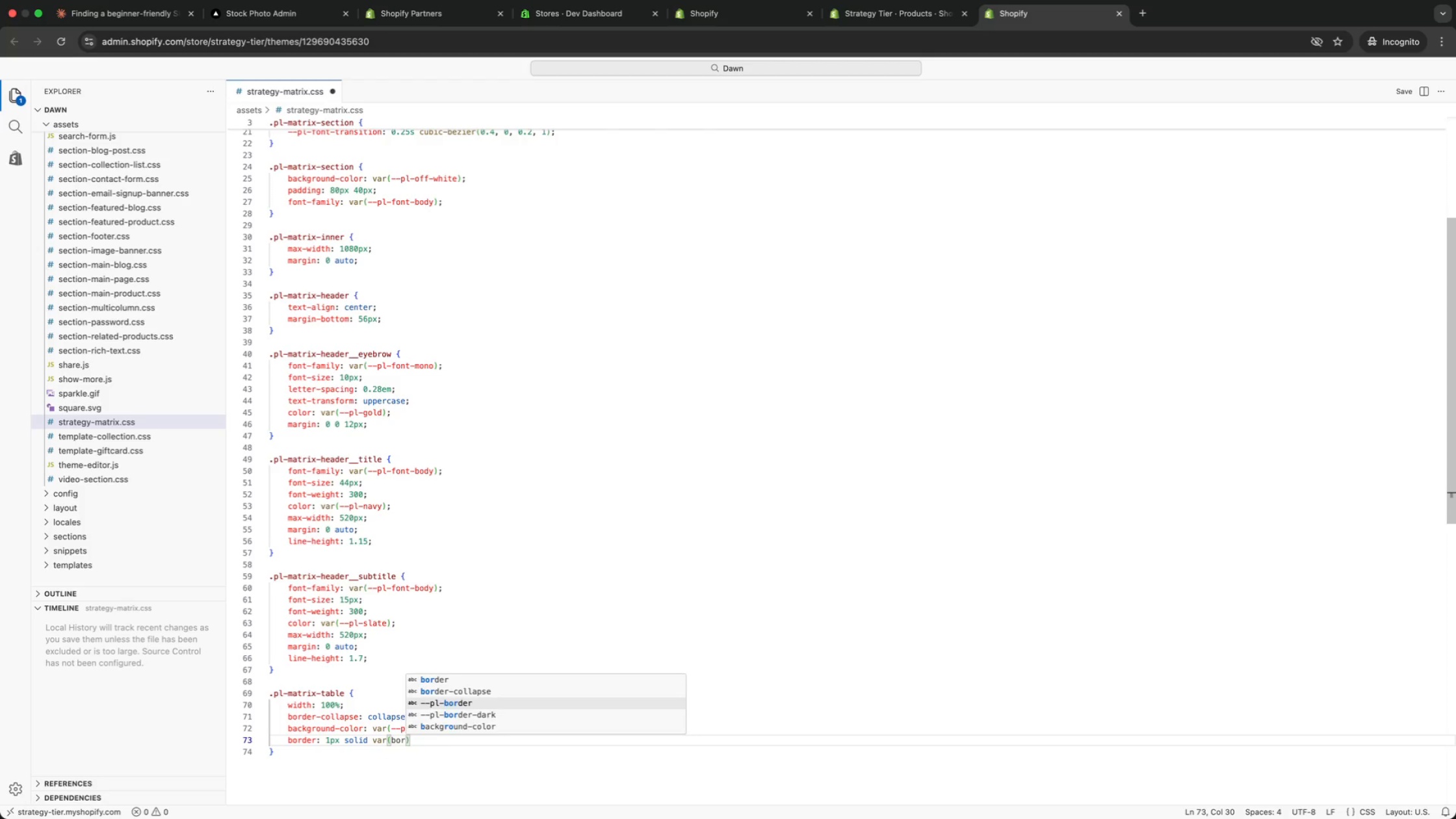 
key(Enter)
 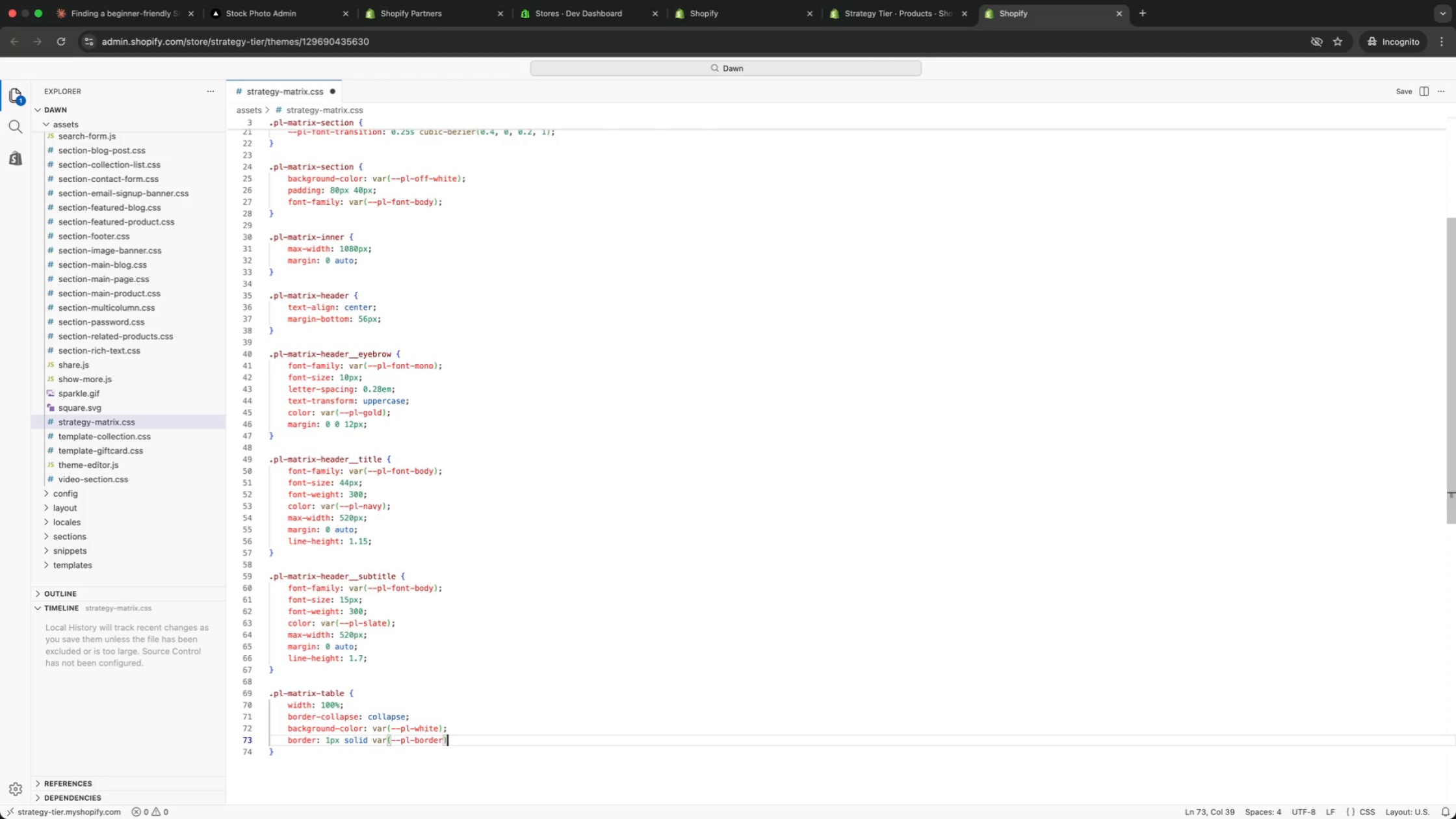 
key(ArrowRight)
 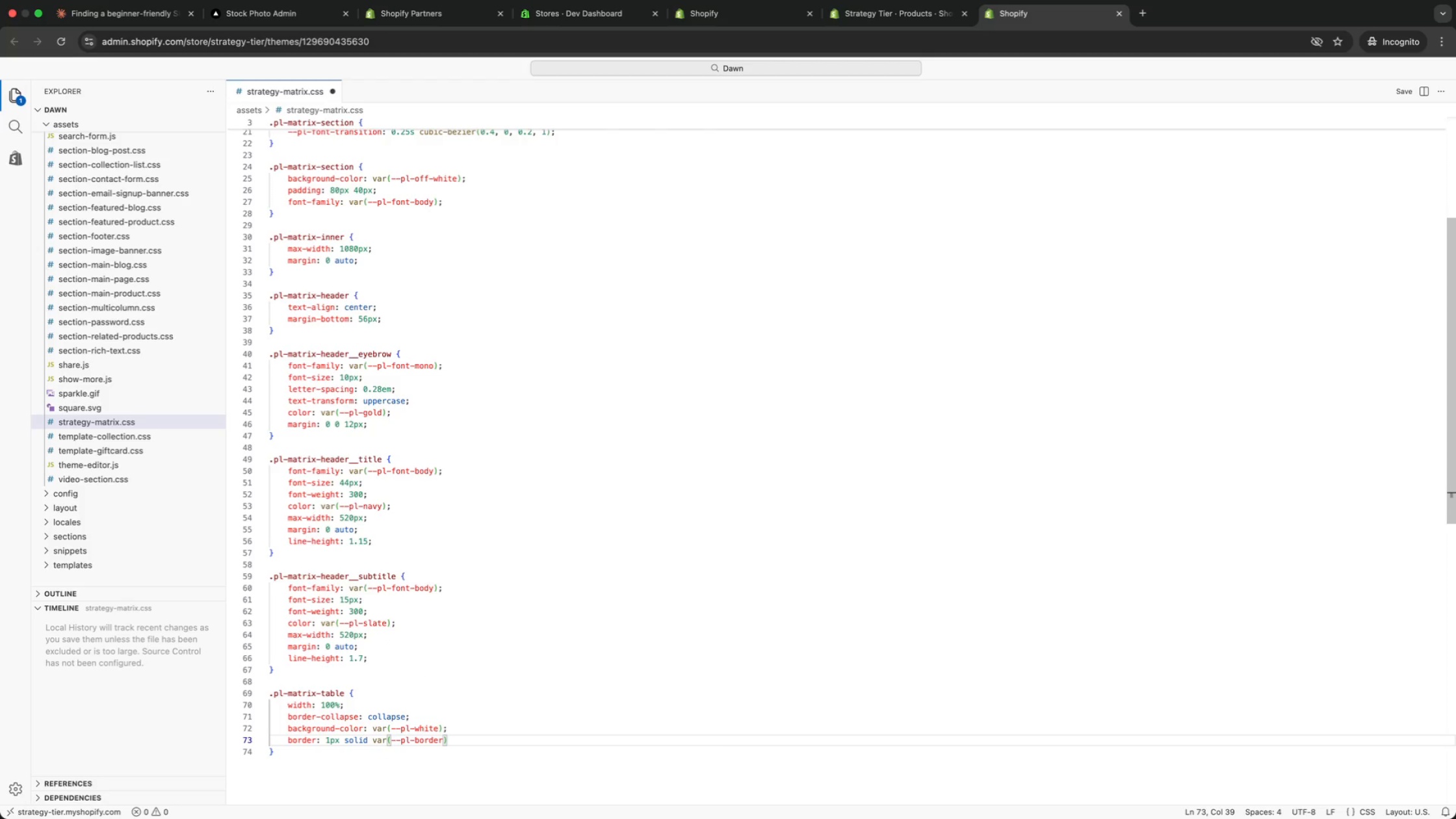 
key(Semicolon)
 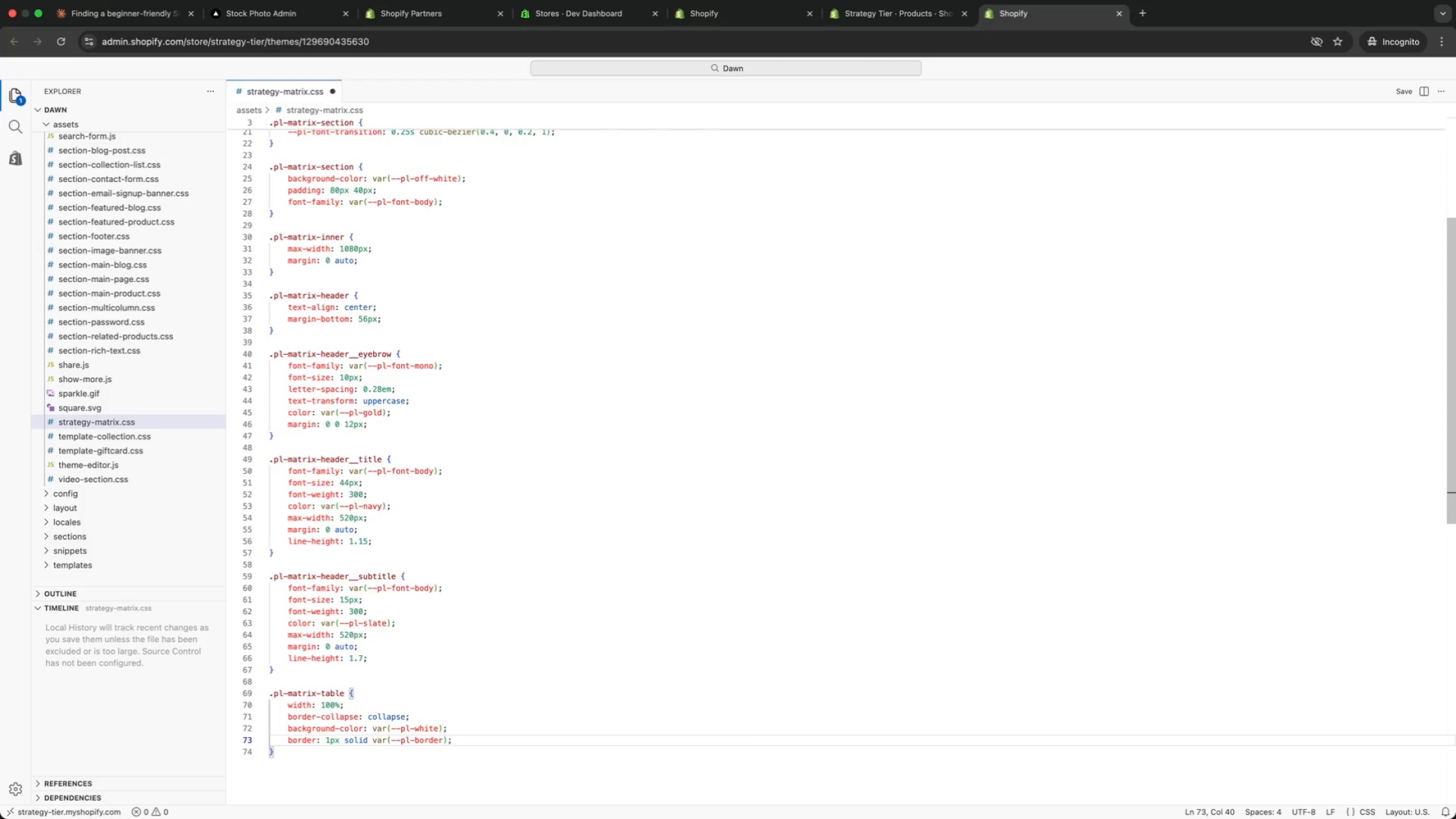 
key(Enter)
 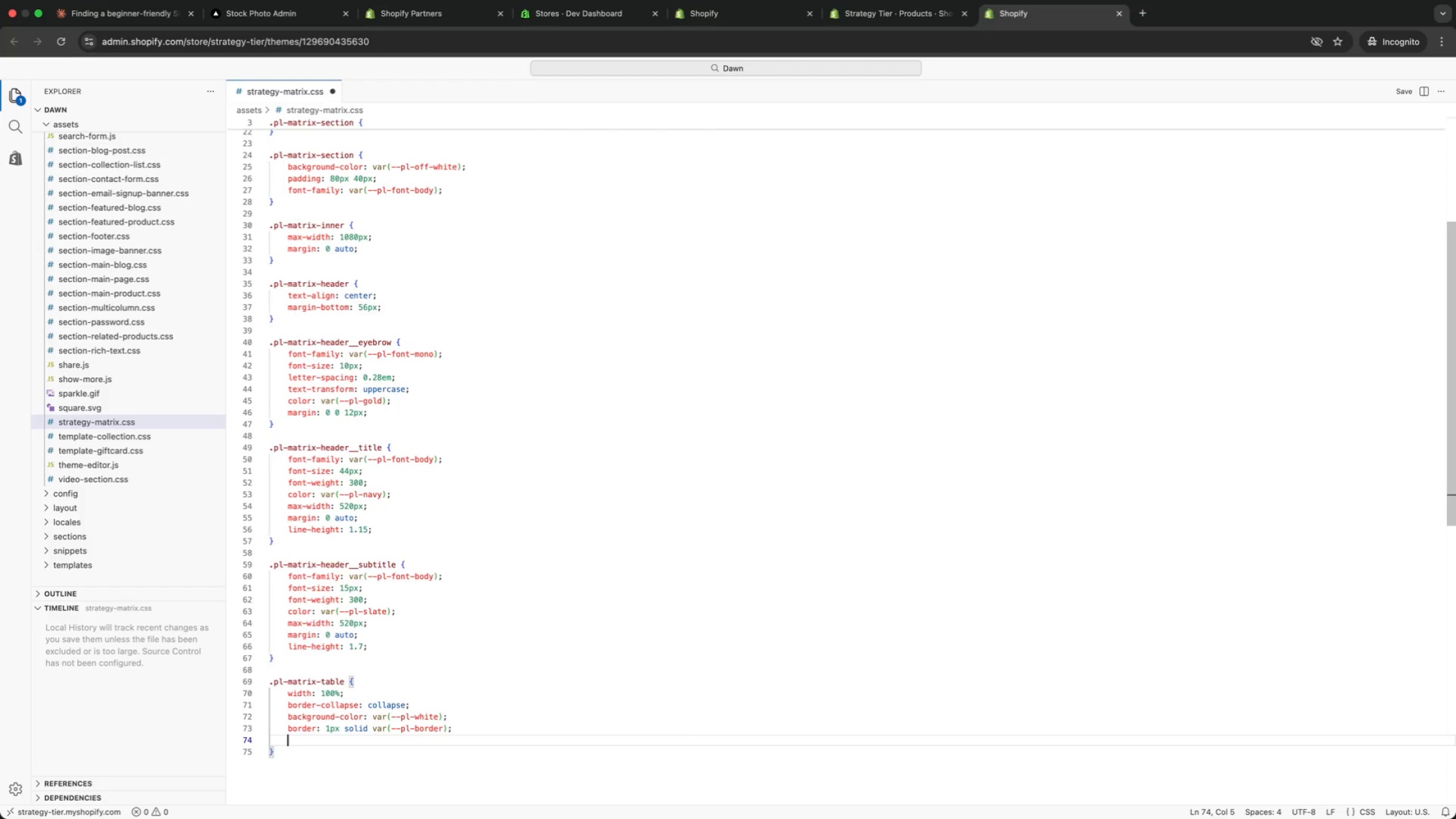 
type(box-shadow: 0 4px 24px rgba )
key(Backspace)
type((15, 30, 53, 0.08)
 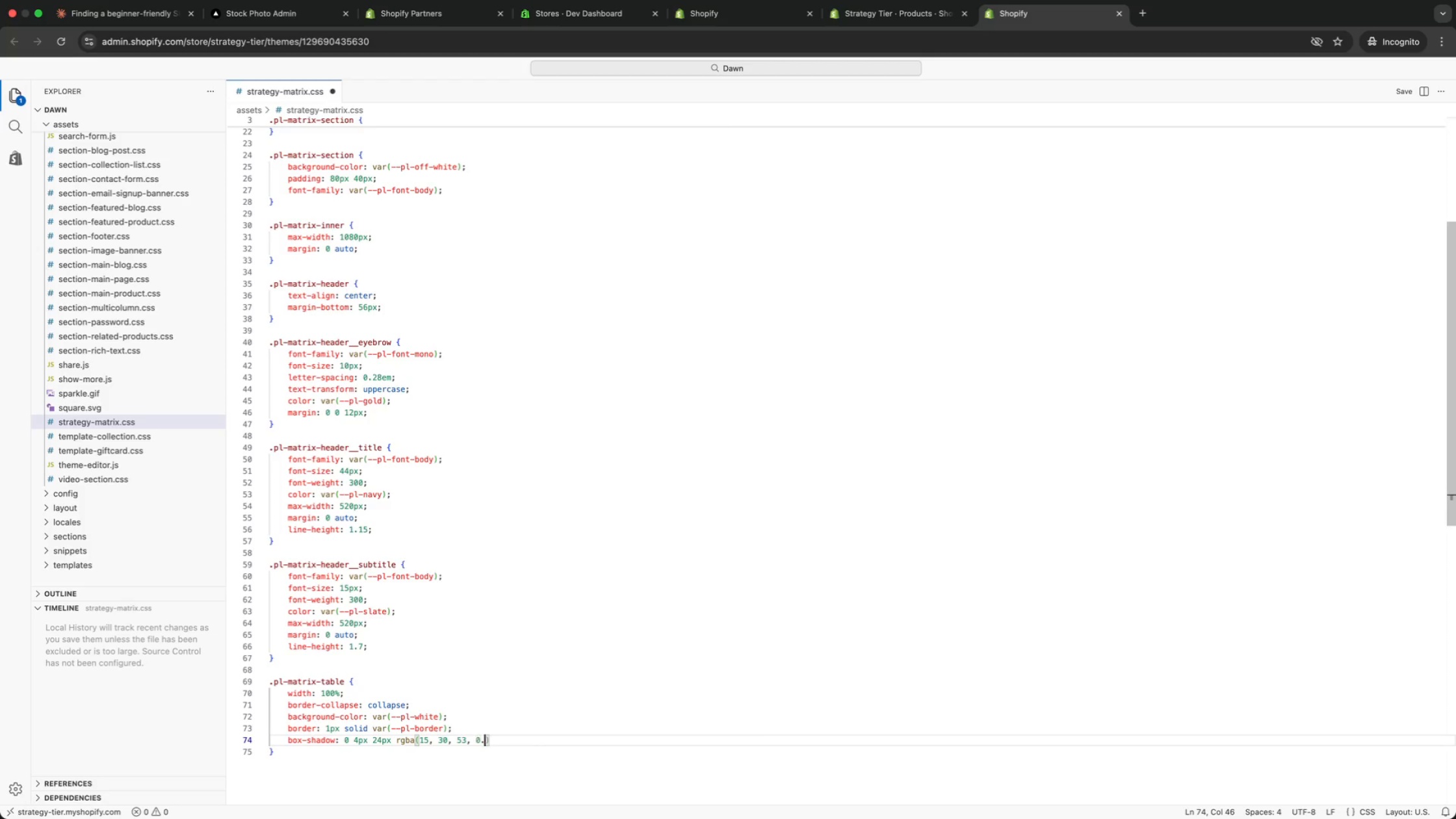 
key(ArrowRight)
 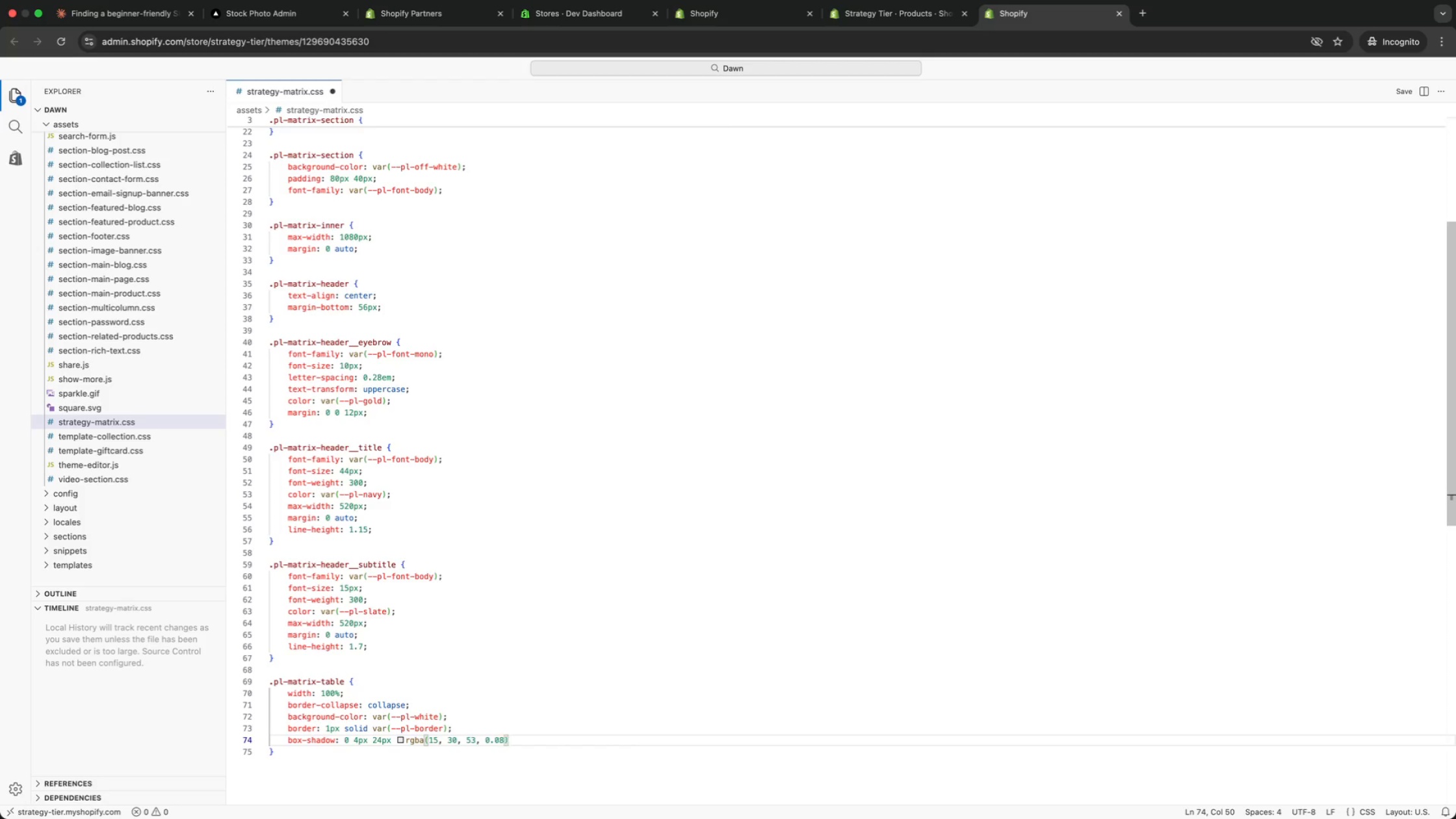 
key(Semicolon)
 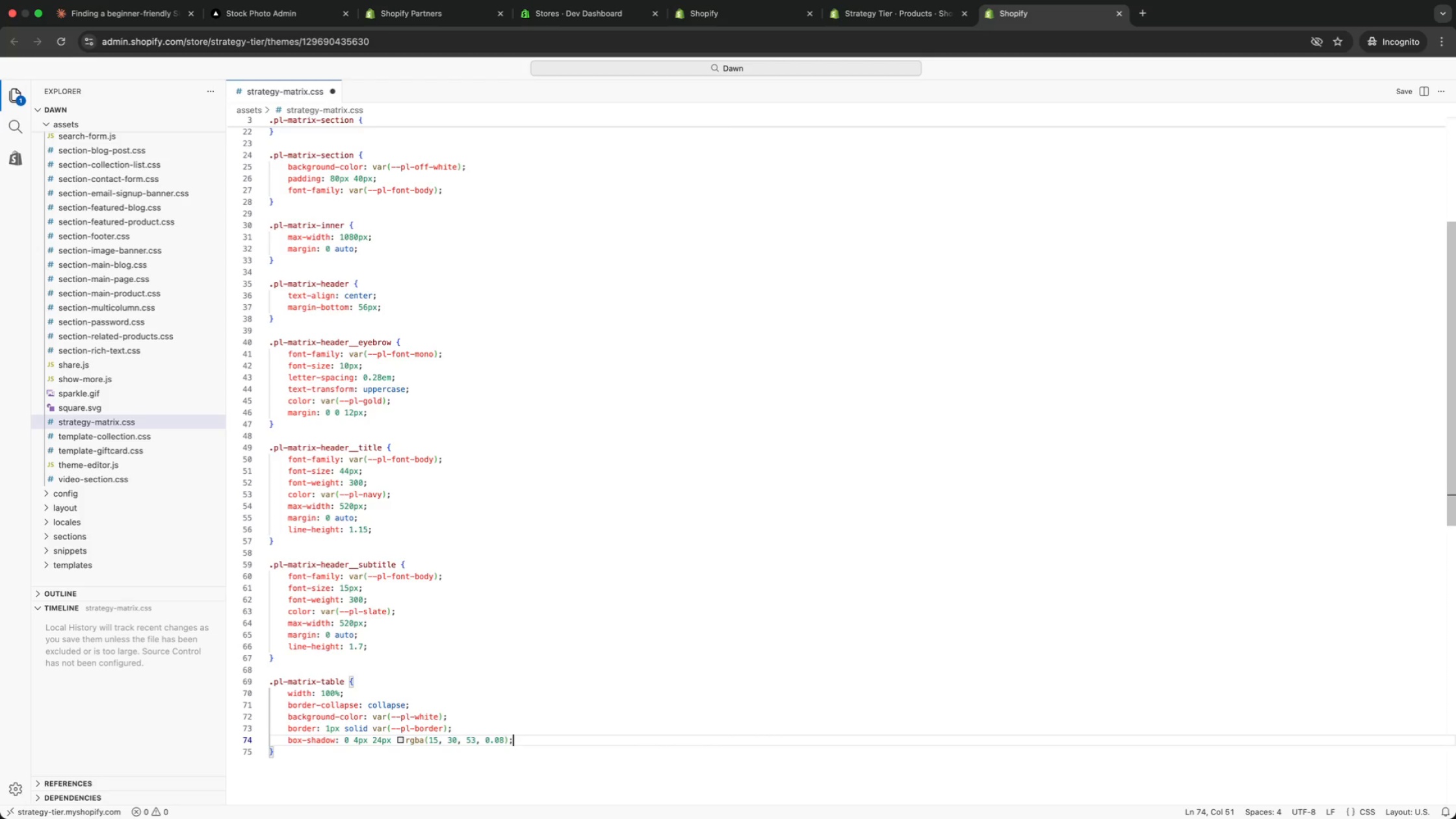 
key(ArrowDown)
 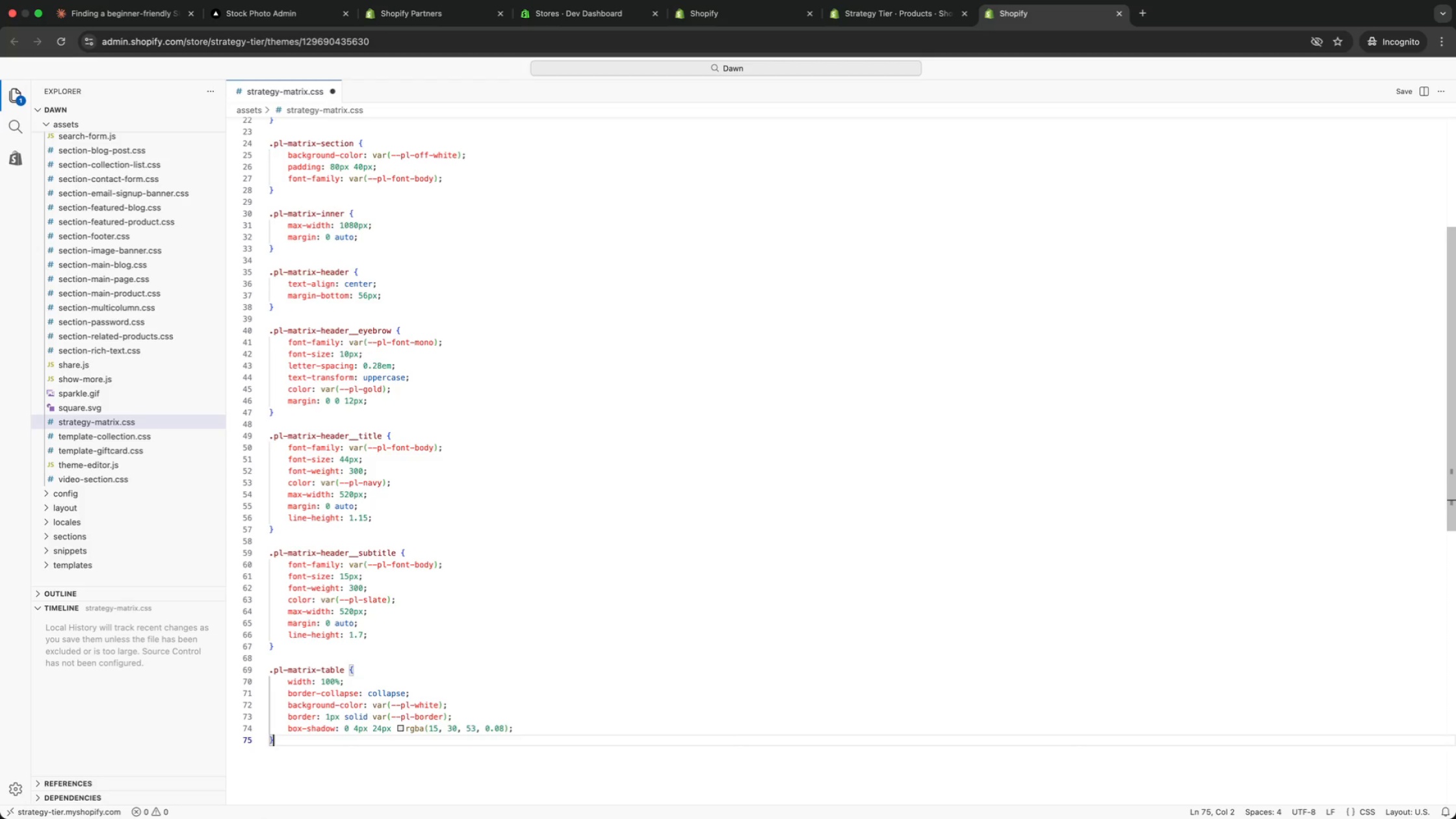 
wait(5.81)
 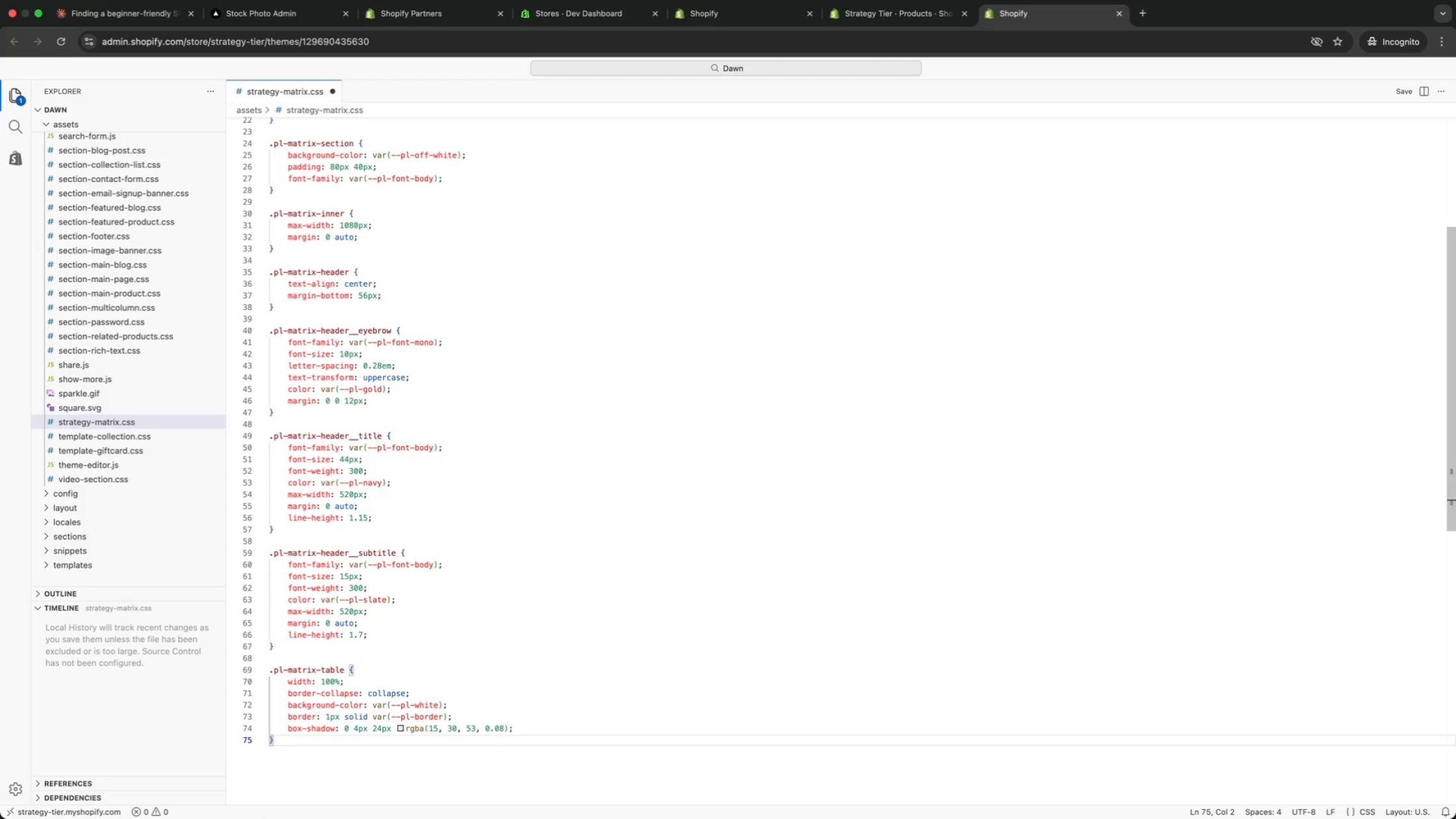 
key(Enter)
 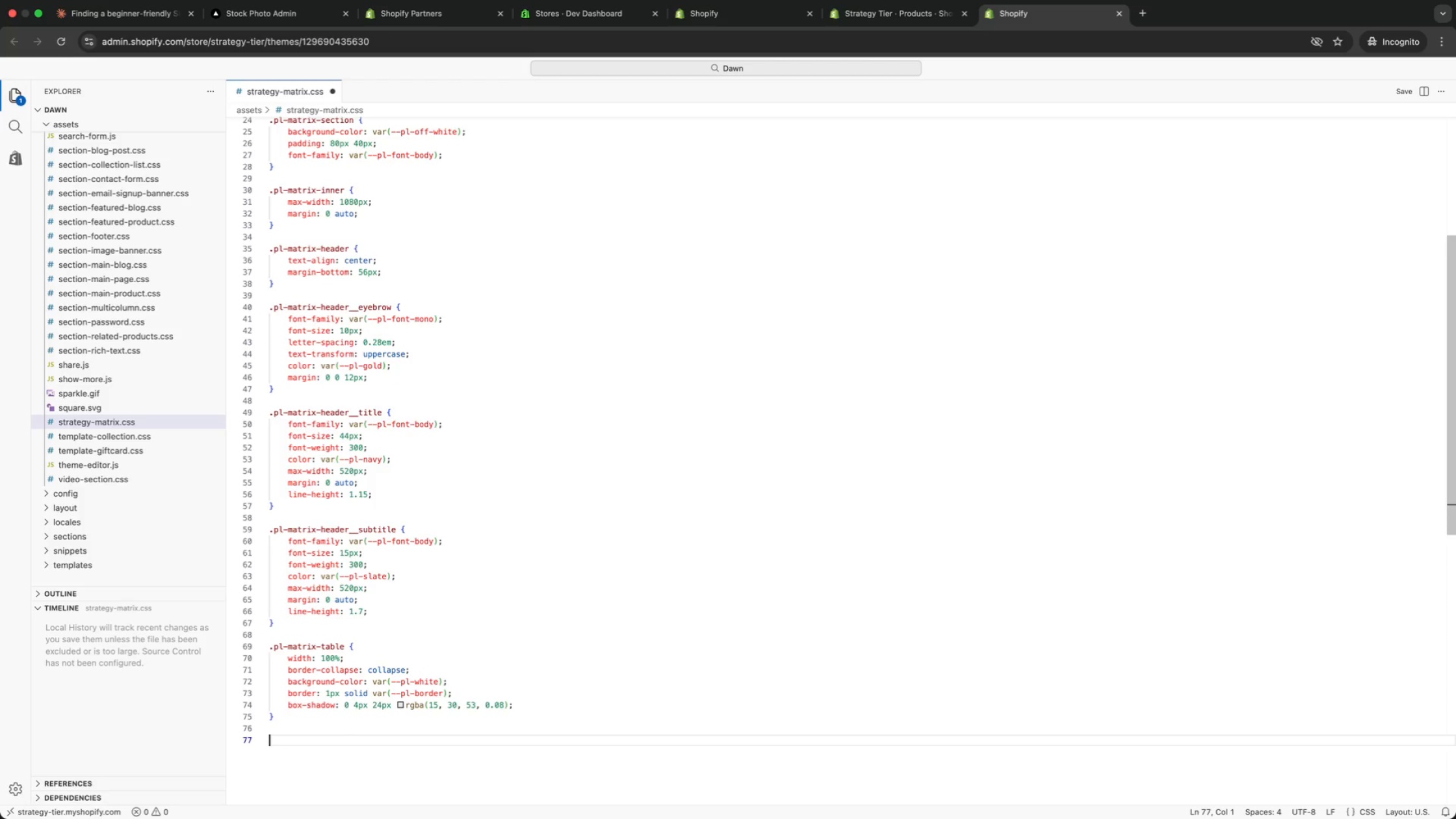 
key(Enter)
 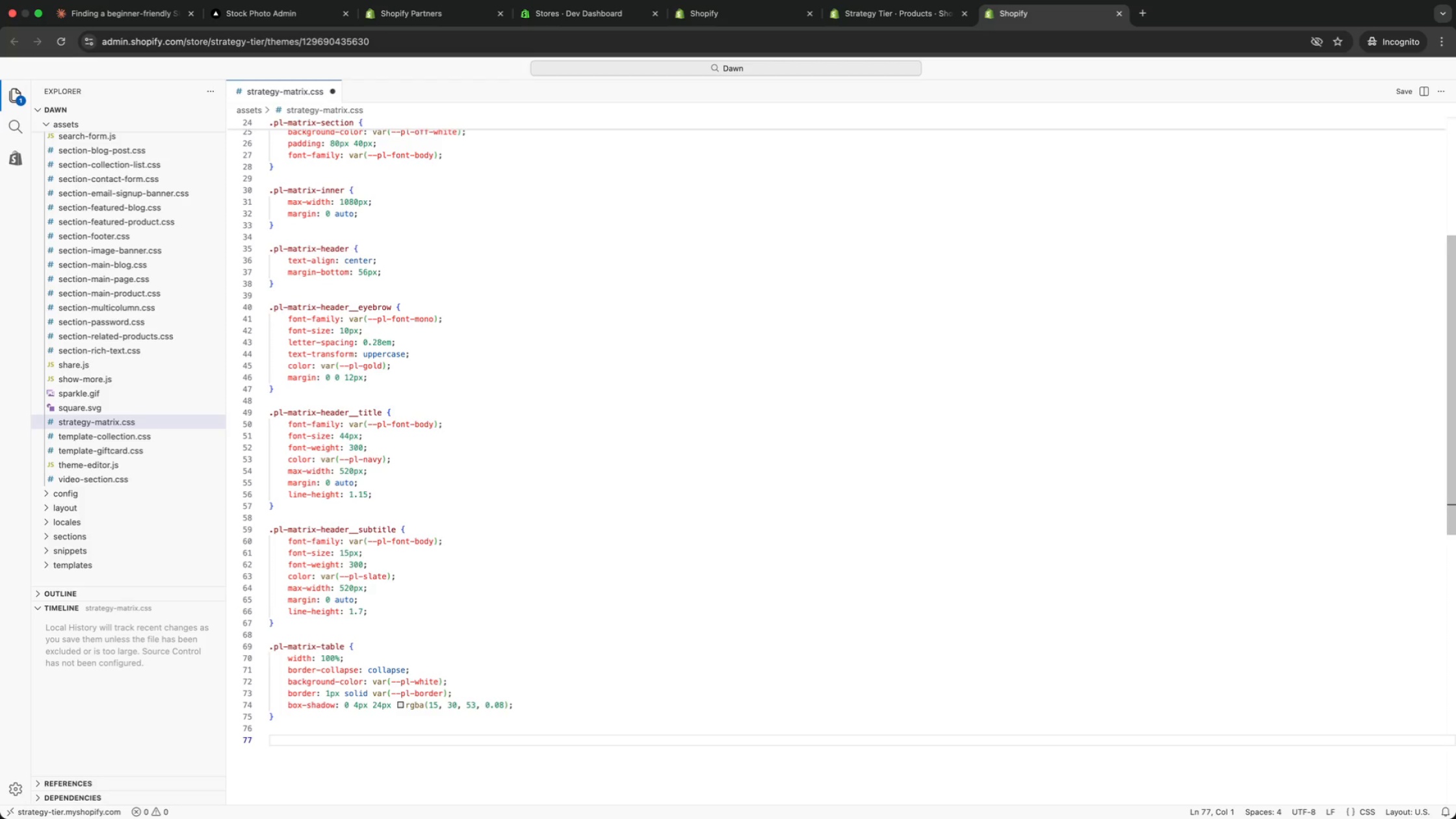 
wait(7.3)
 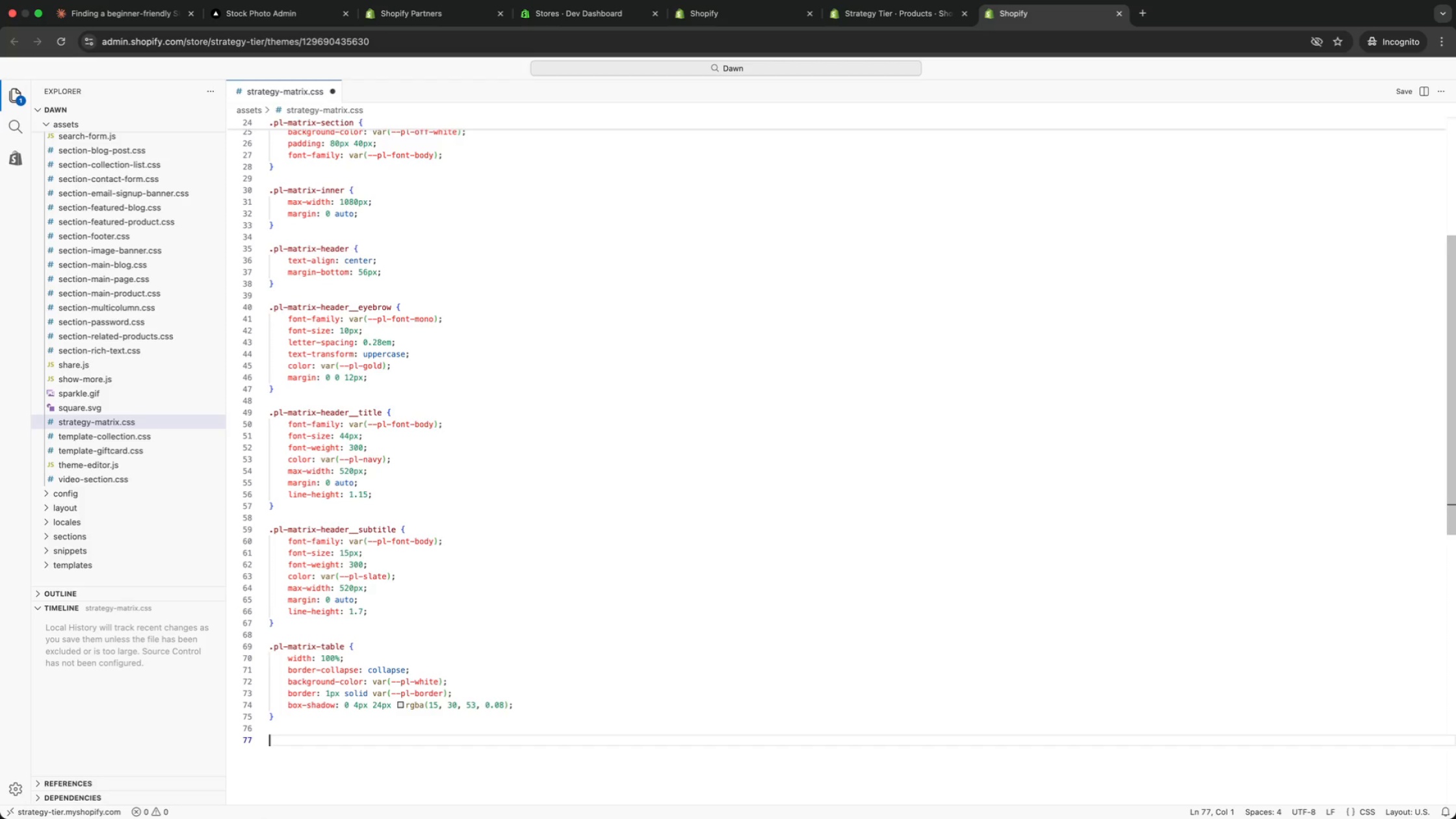 
type(tab)
 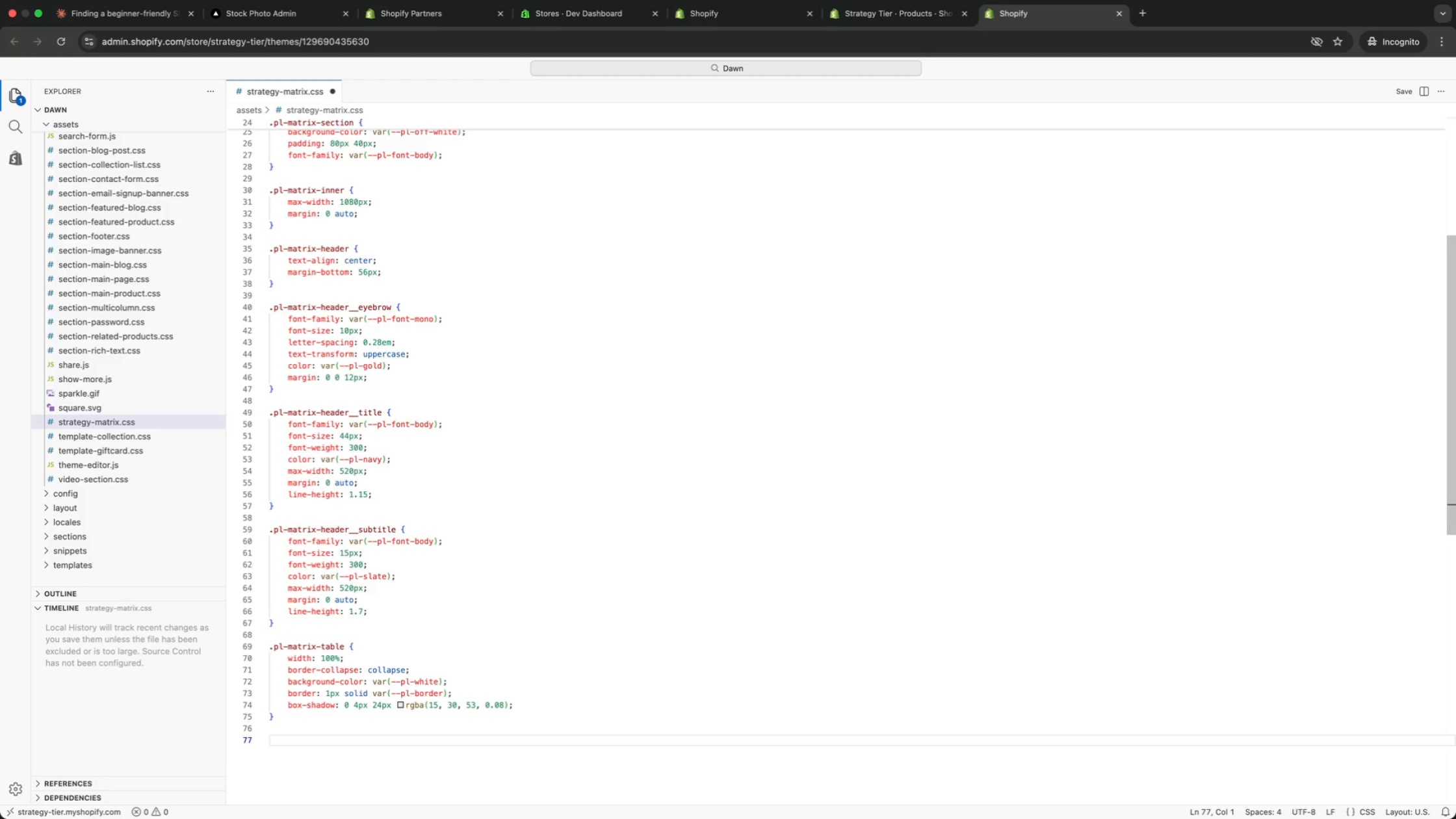 
key(Enter)
 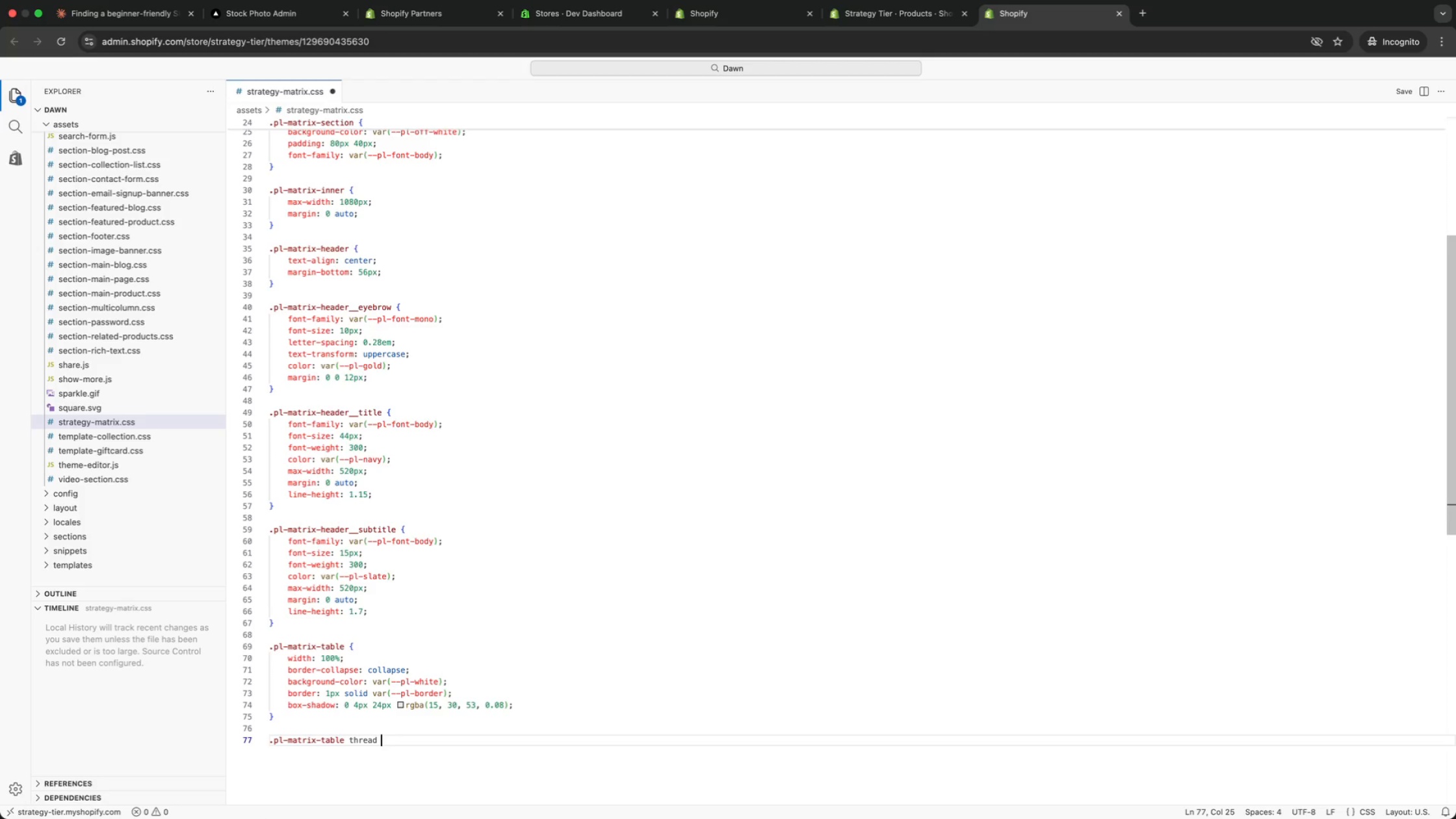 
type( threasd)
key(Backspace)
key(Backspace)
type(d tr {)
 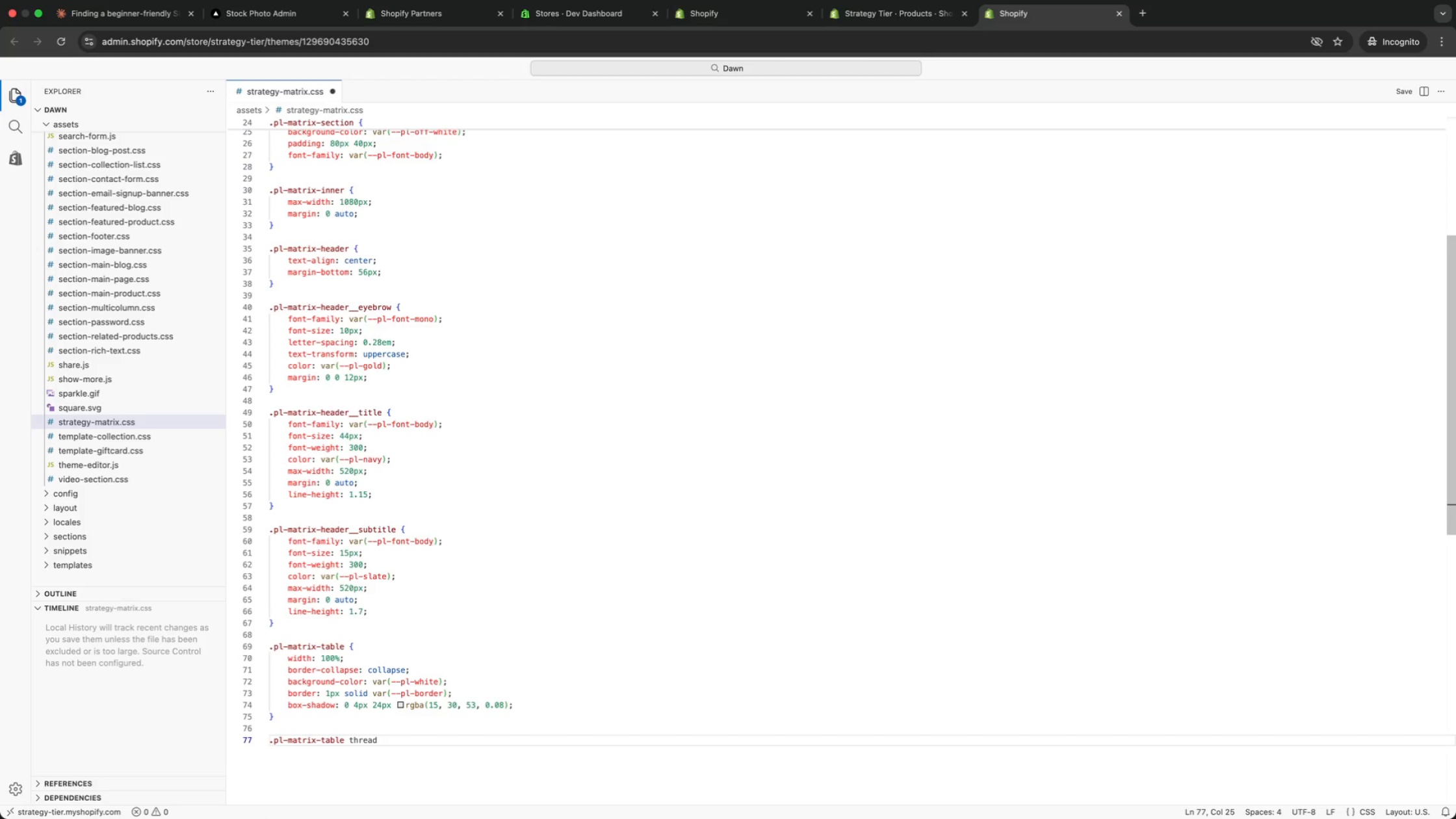 
key(Enter)
 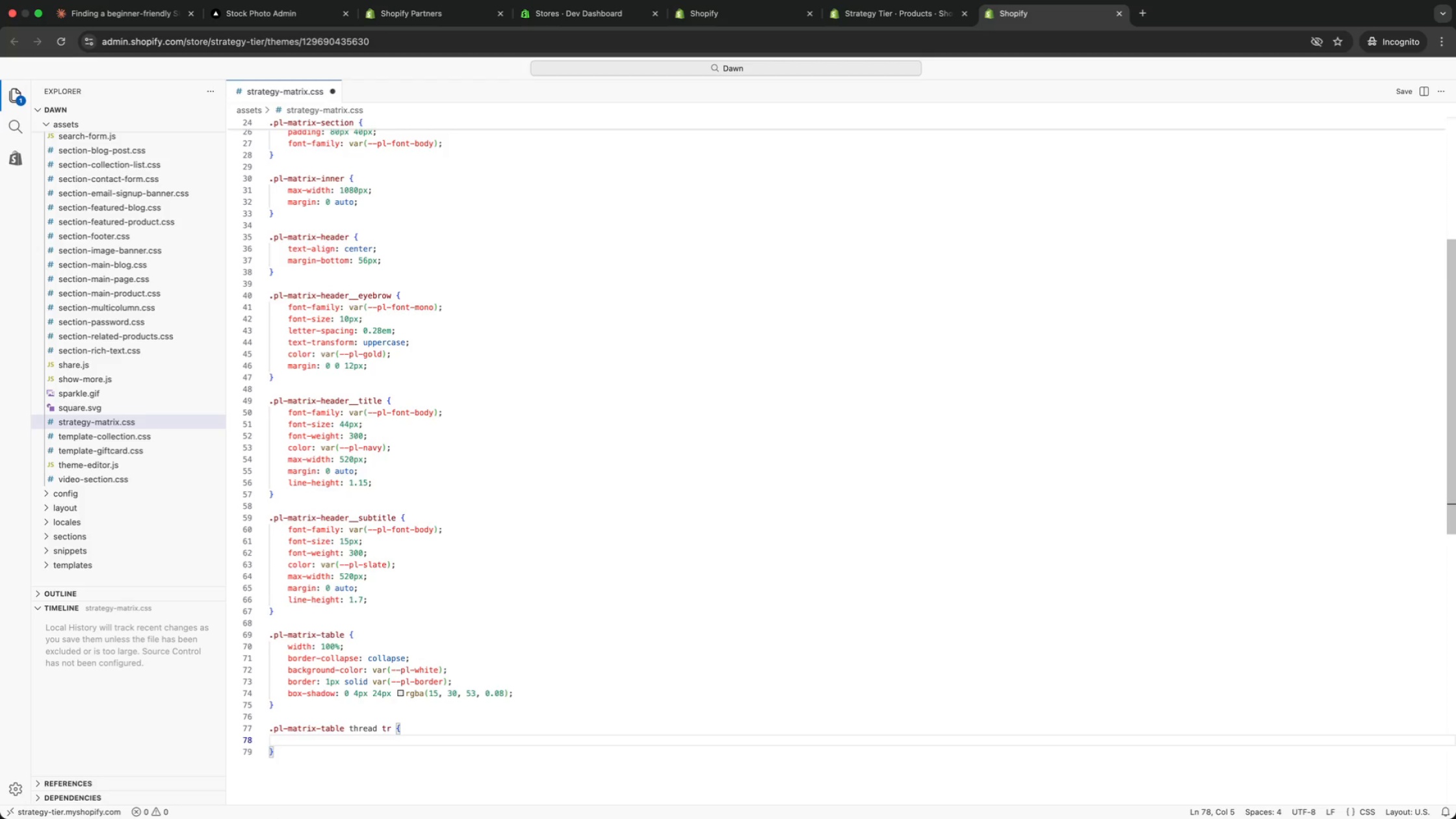 
type(back)
 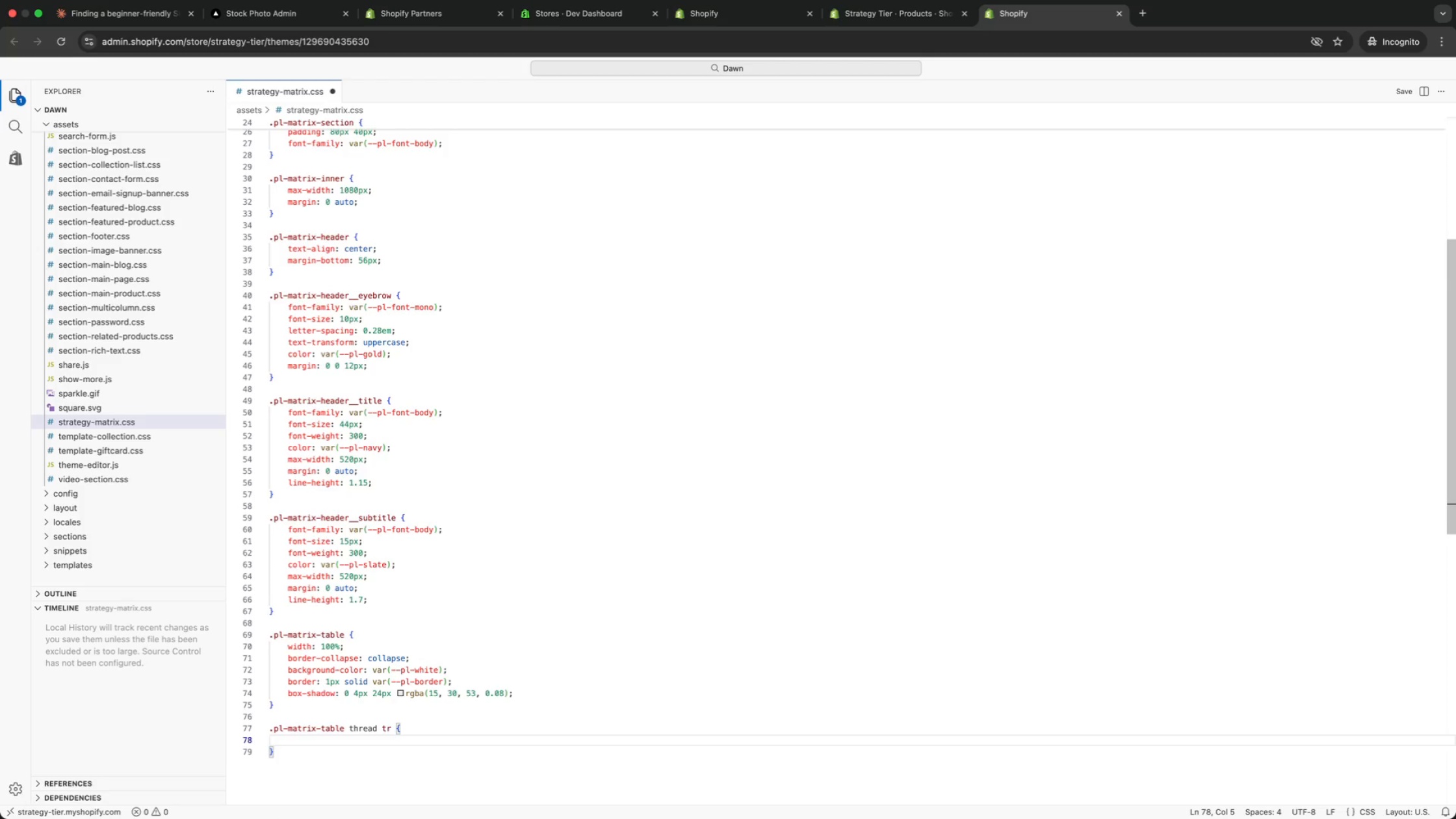 
key(Enter)
 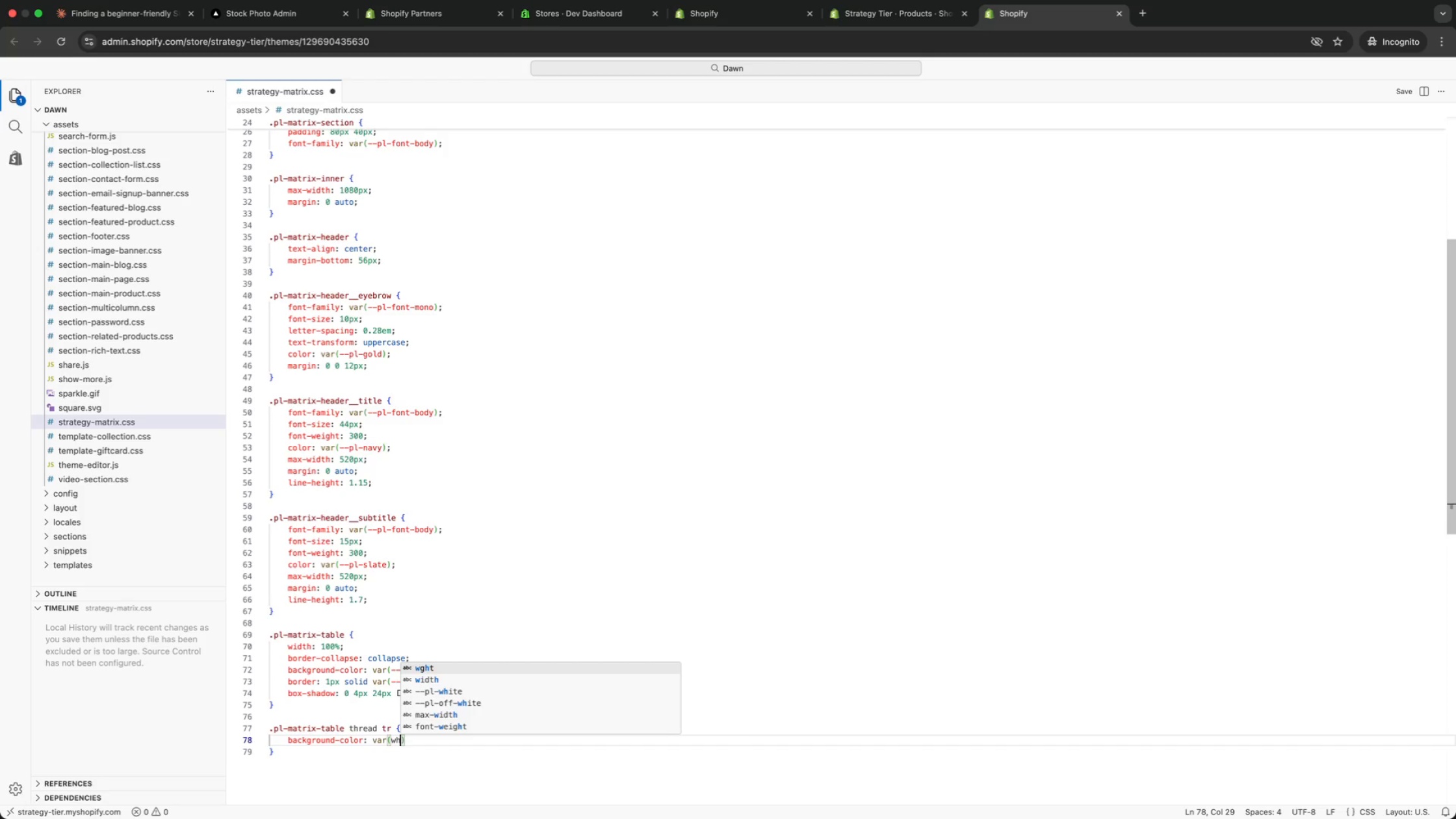 
type(: var(white)
 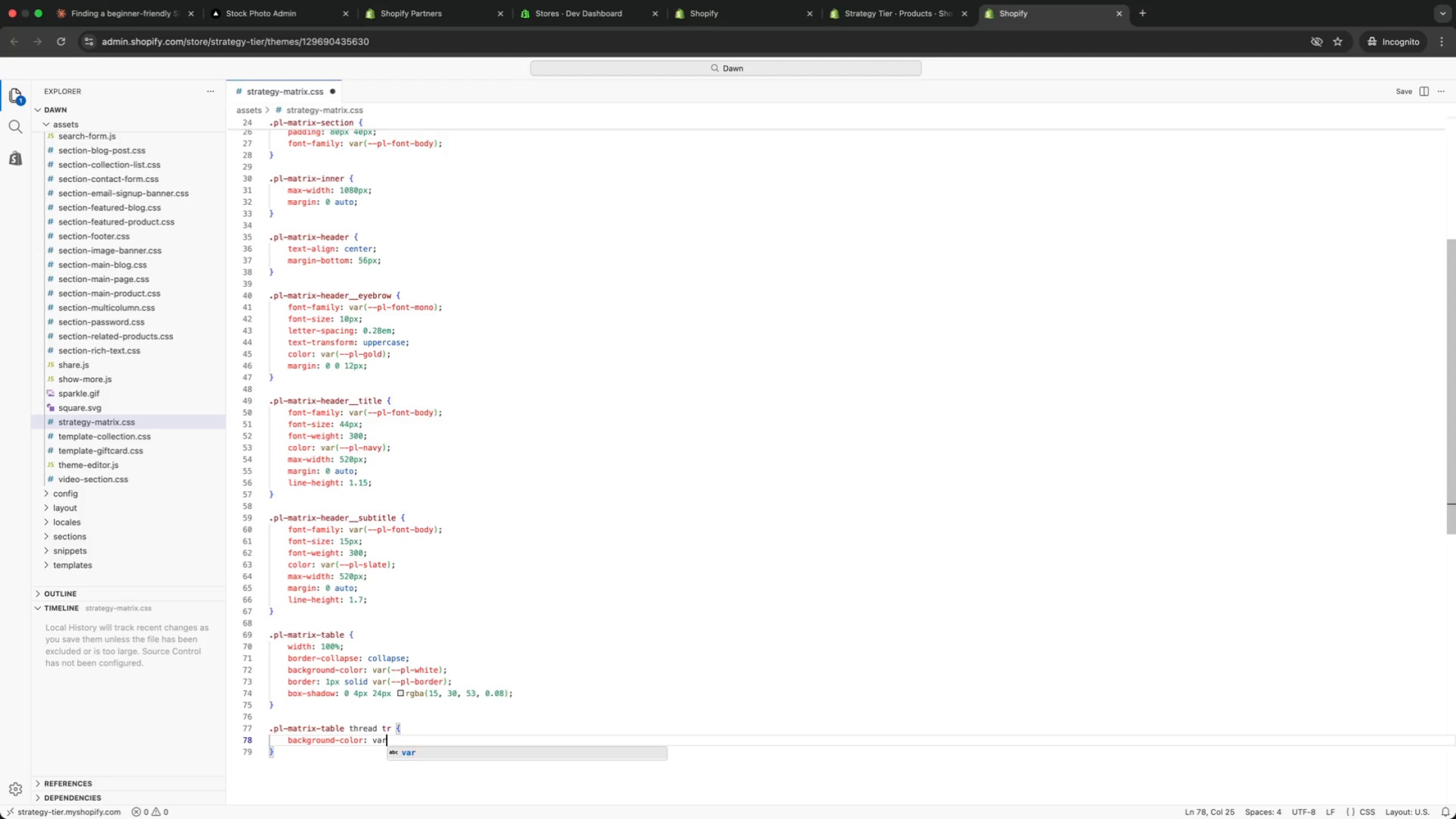 
key(Enter)
 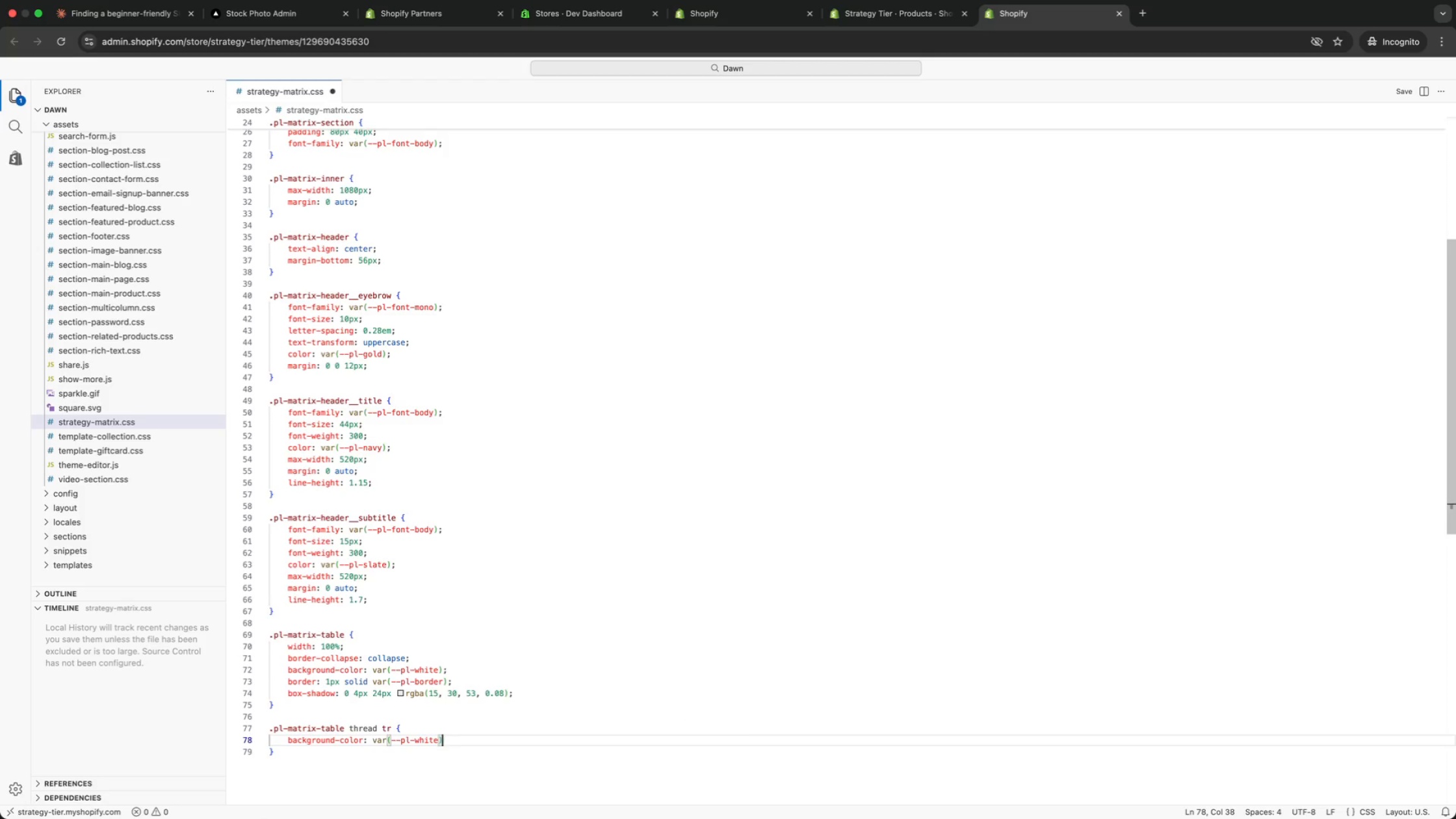 
key(ArrowRight)
 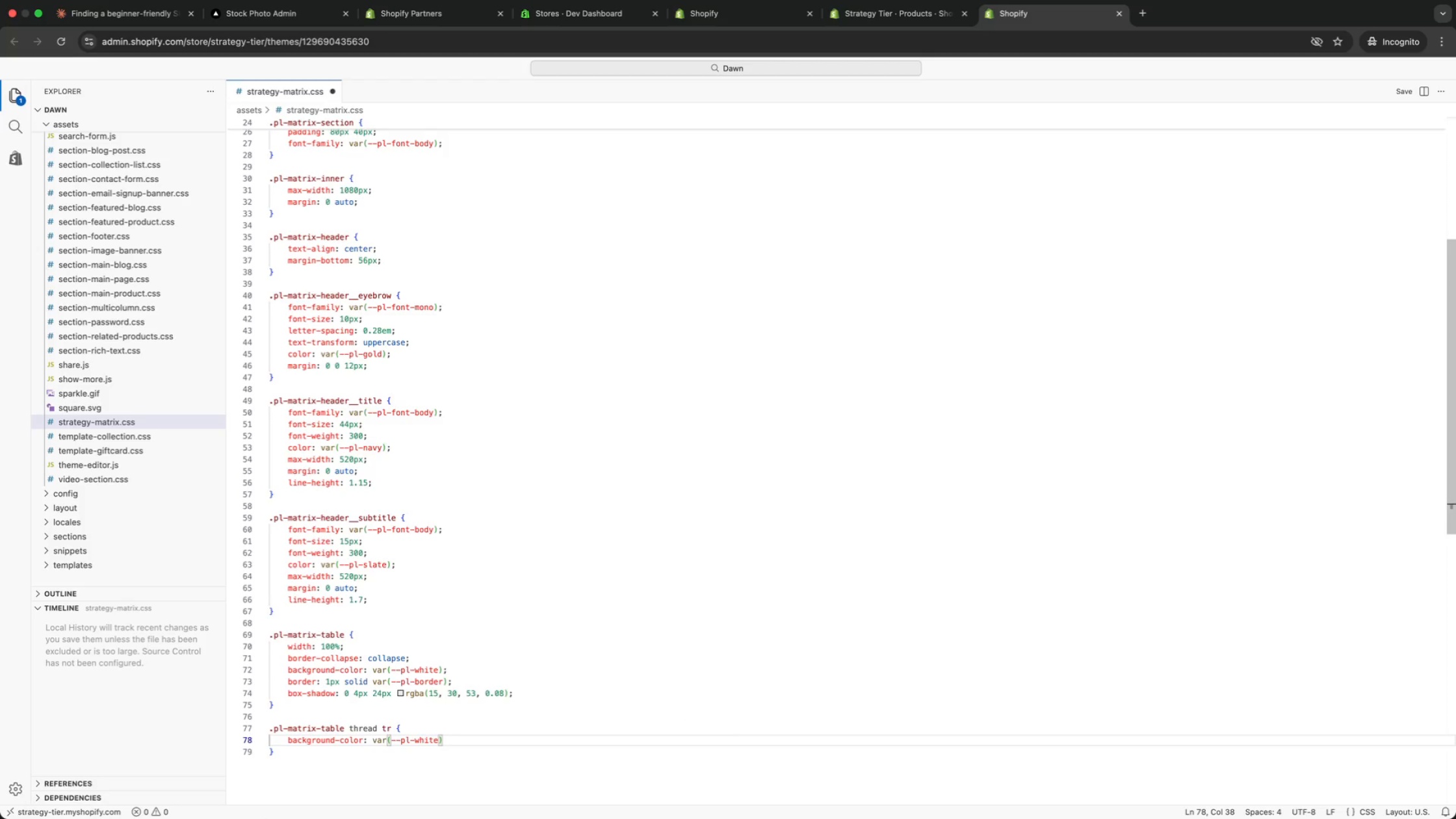 
key(Semicolon)
 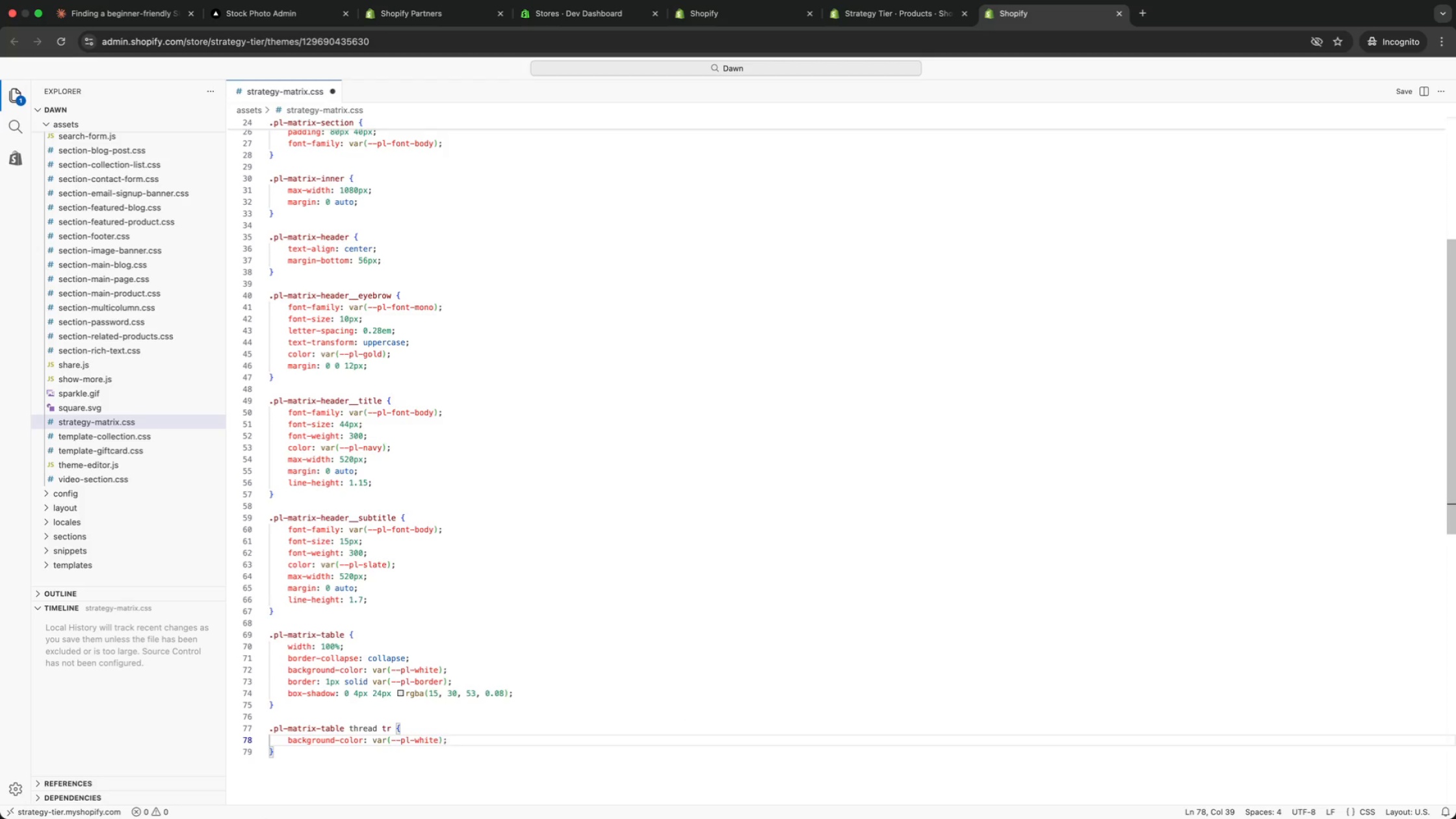 
key(ArrowDown)
 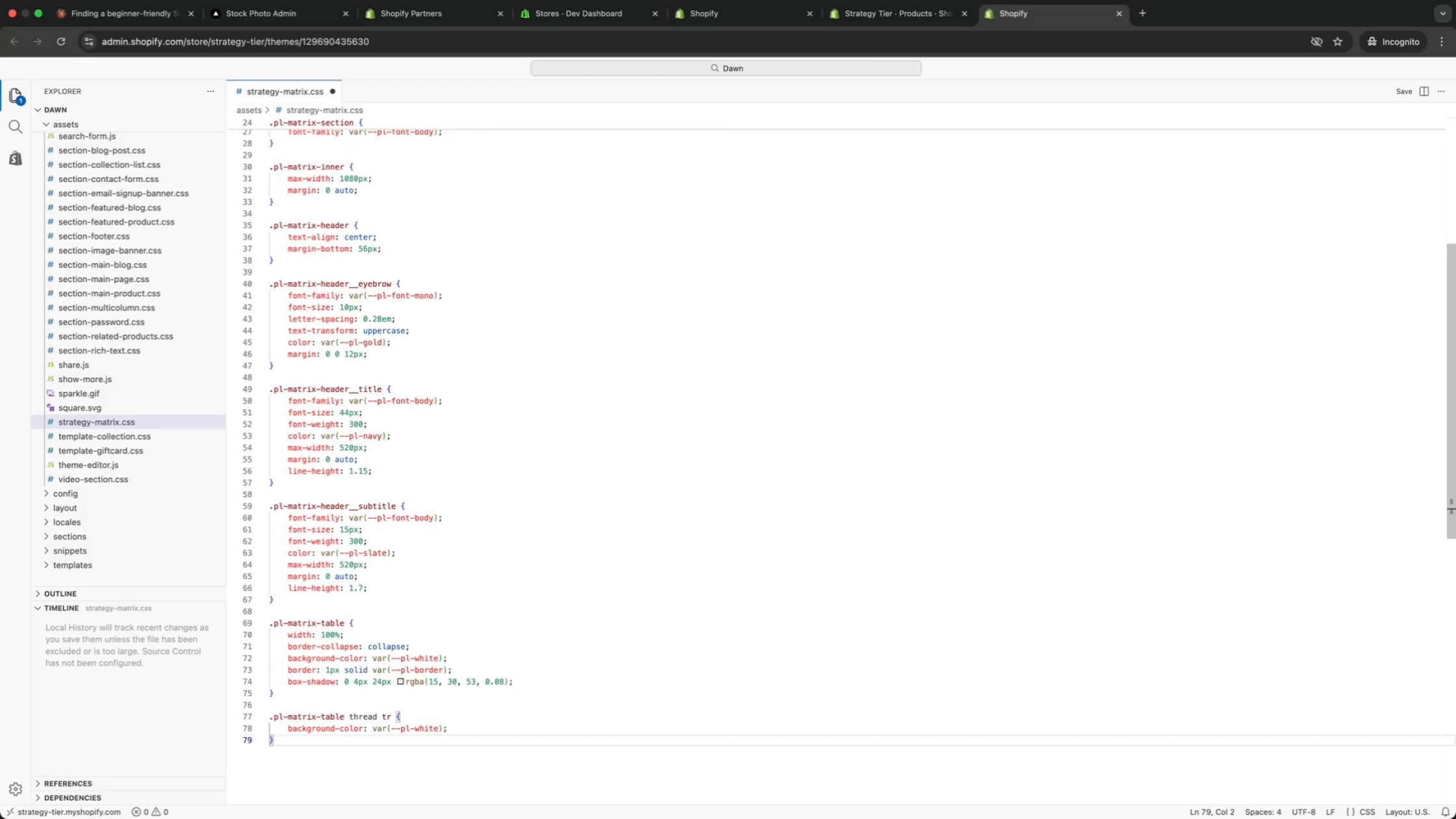 
key(Enter)
 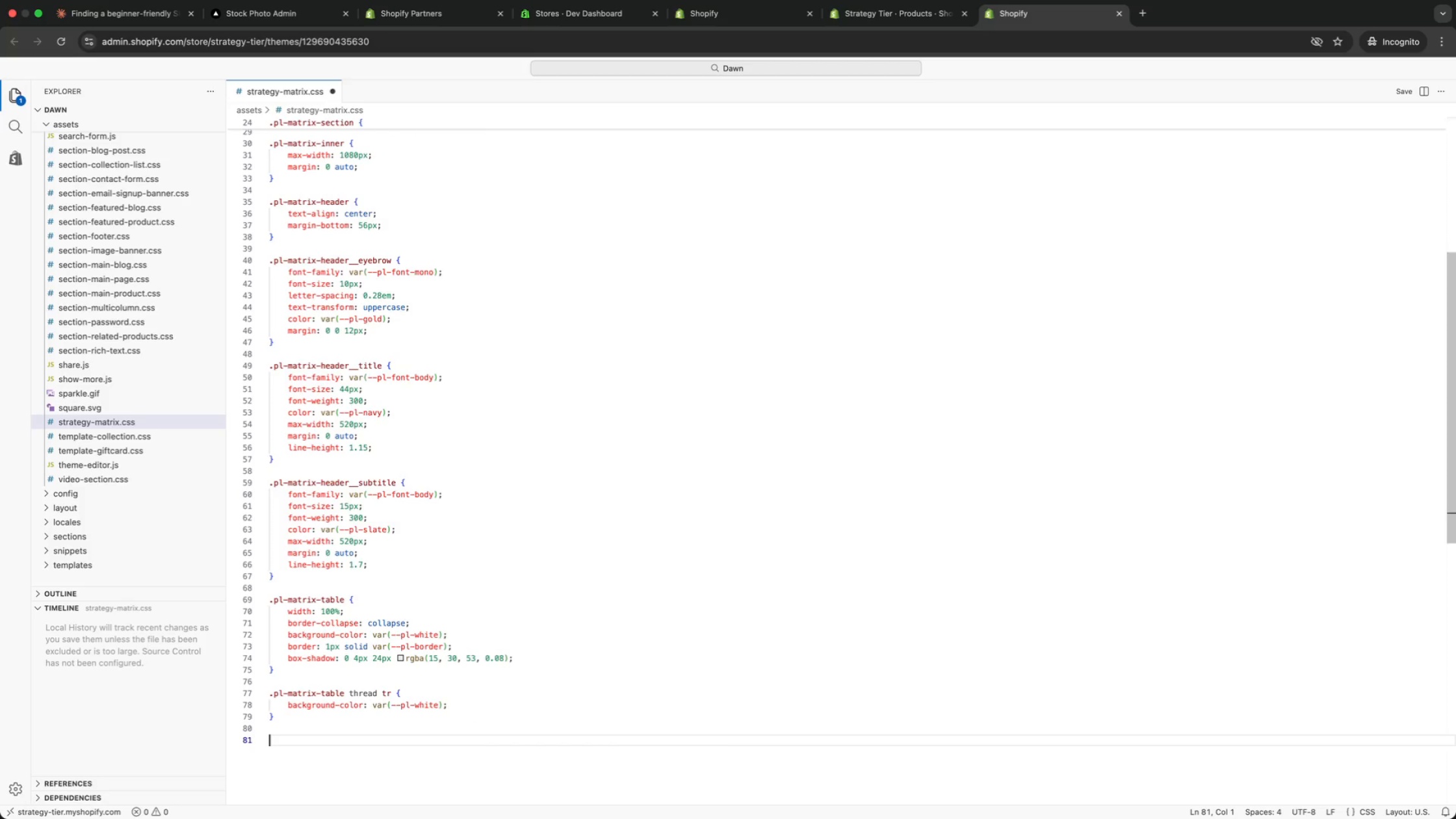 
key(Enter)
 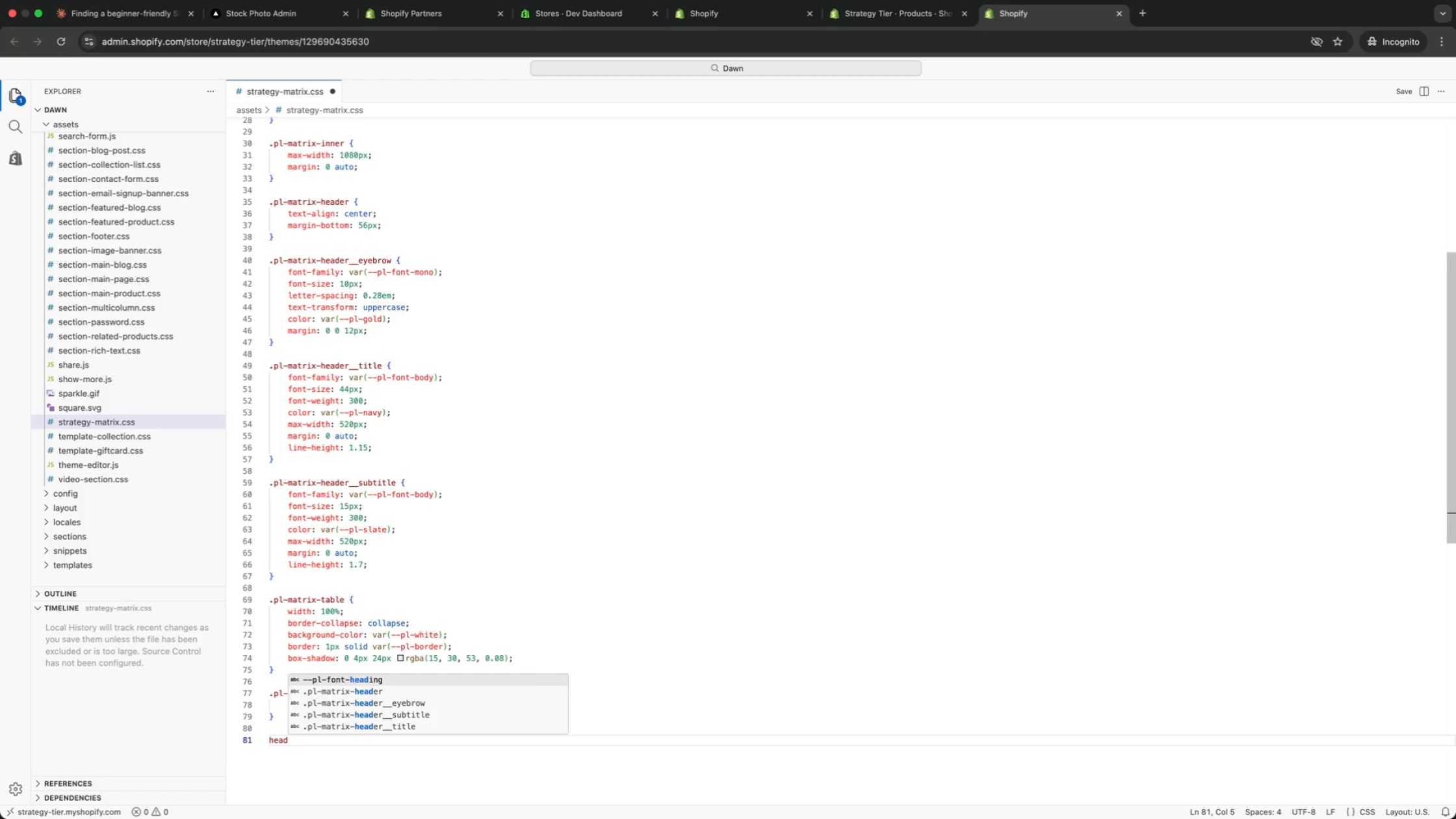 
type(head)
 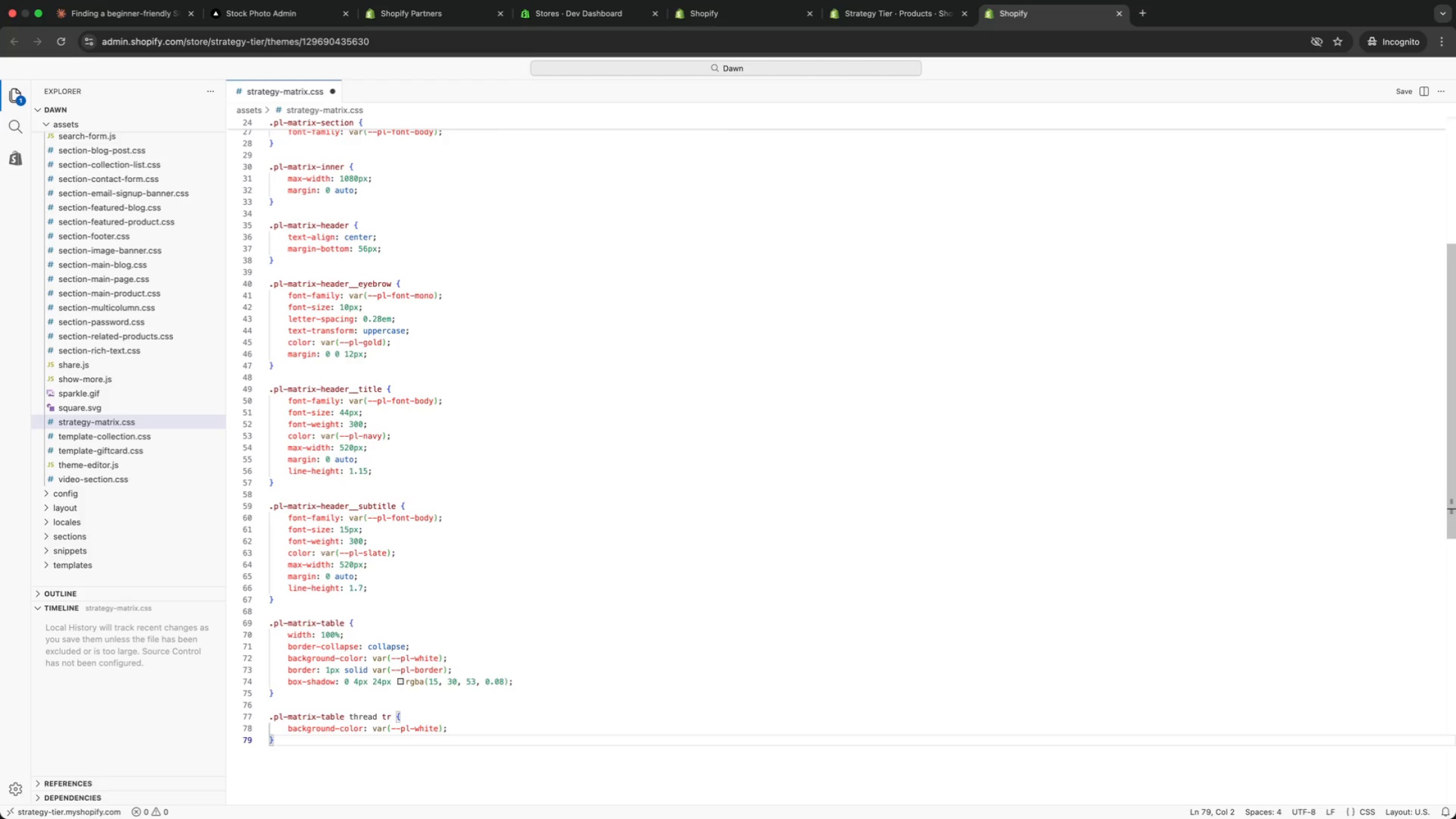 
key(ArrowDown)
 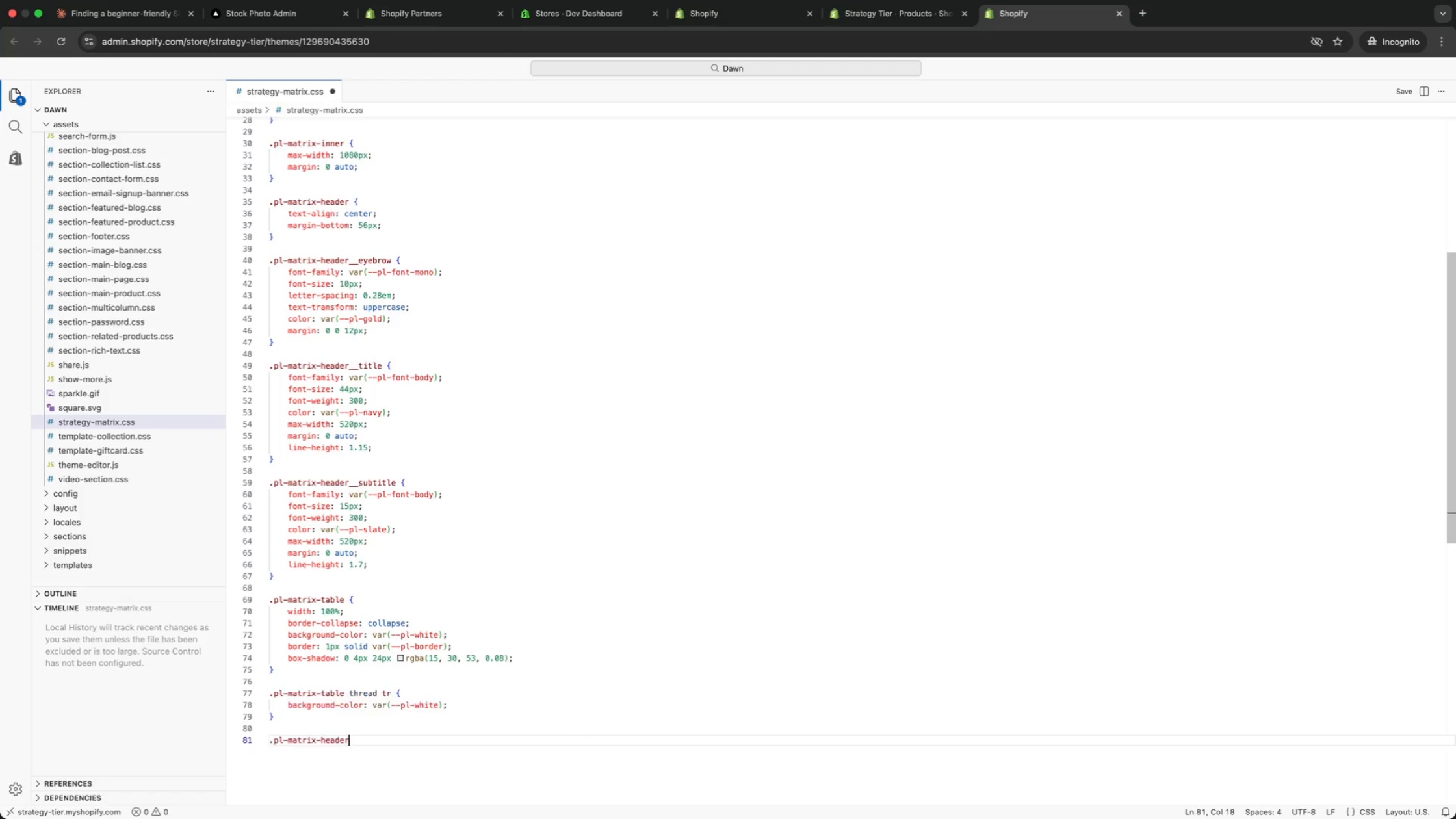 
key(Enter)
 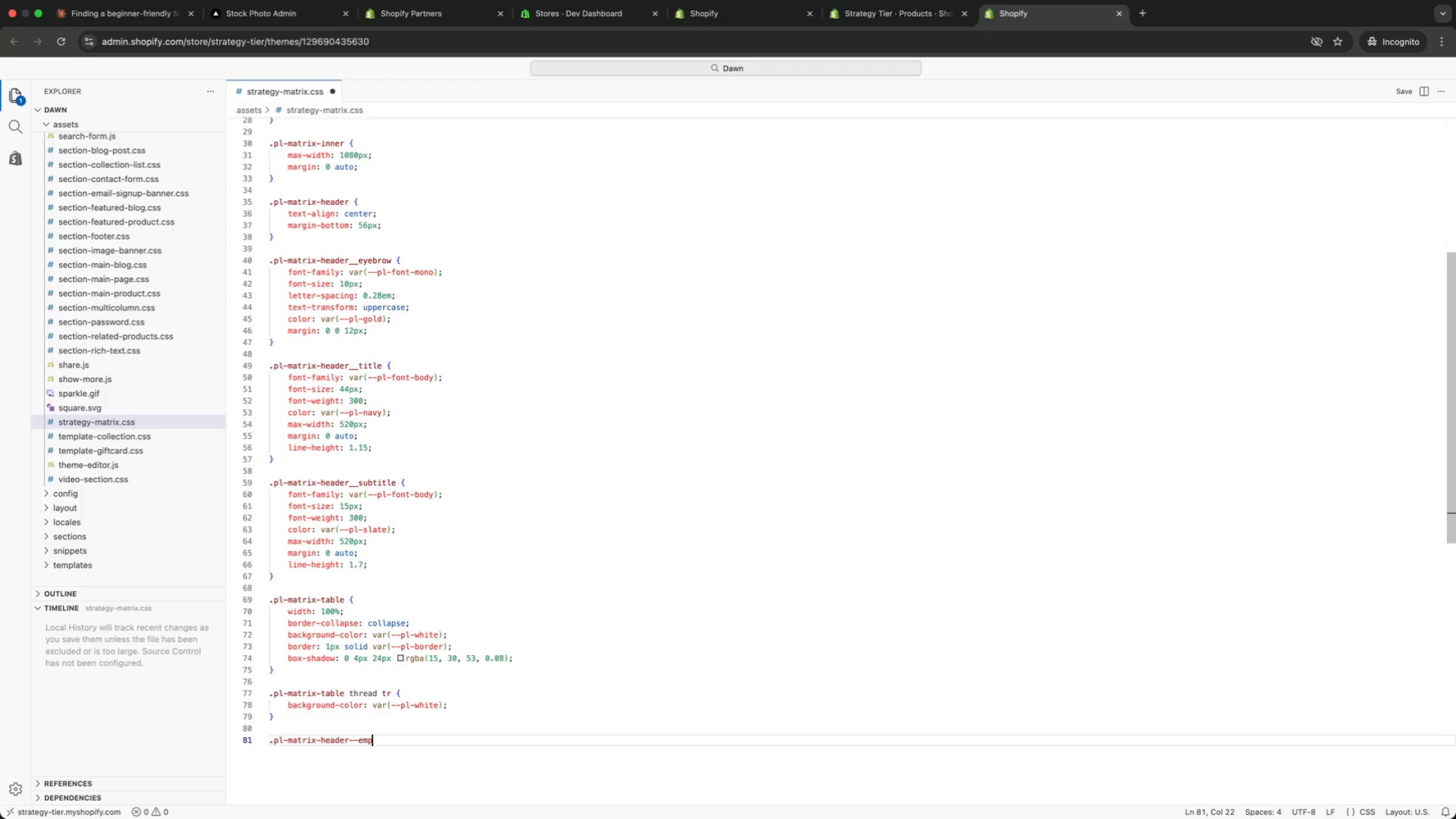 
type(--empty)
 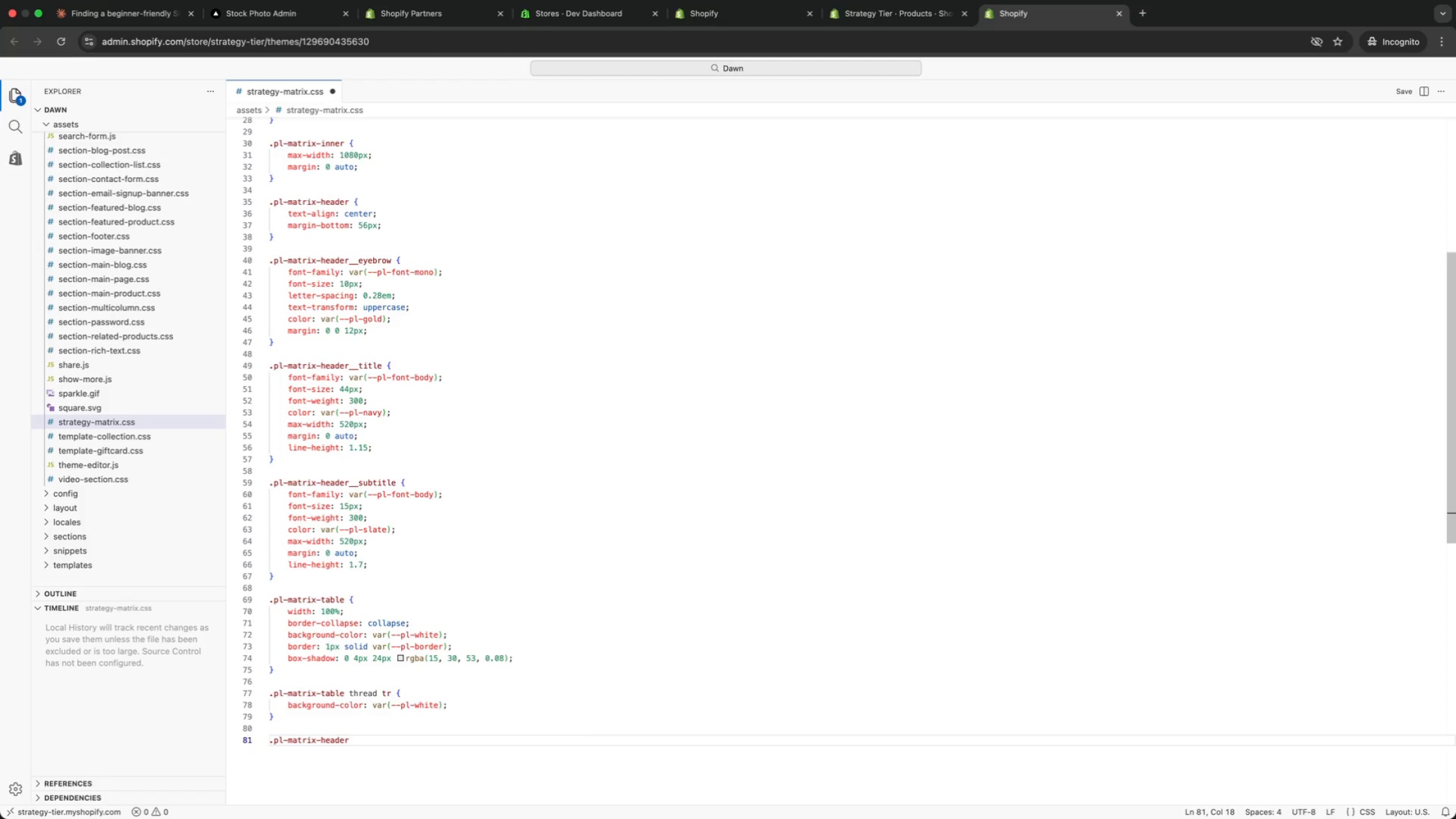 
key(Space)
 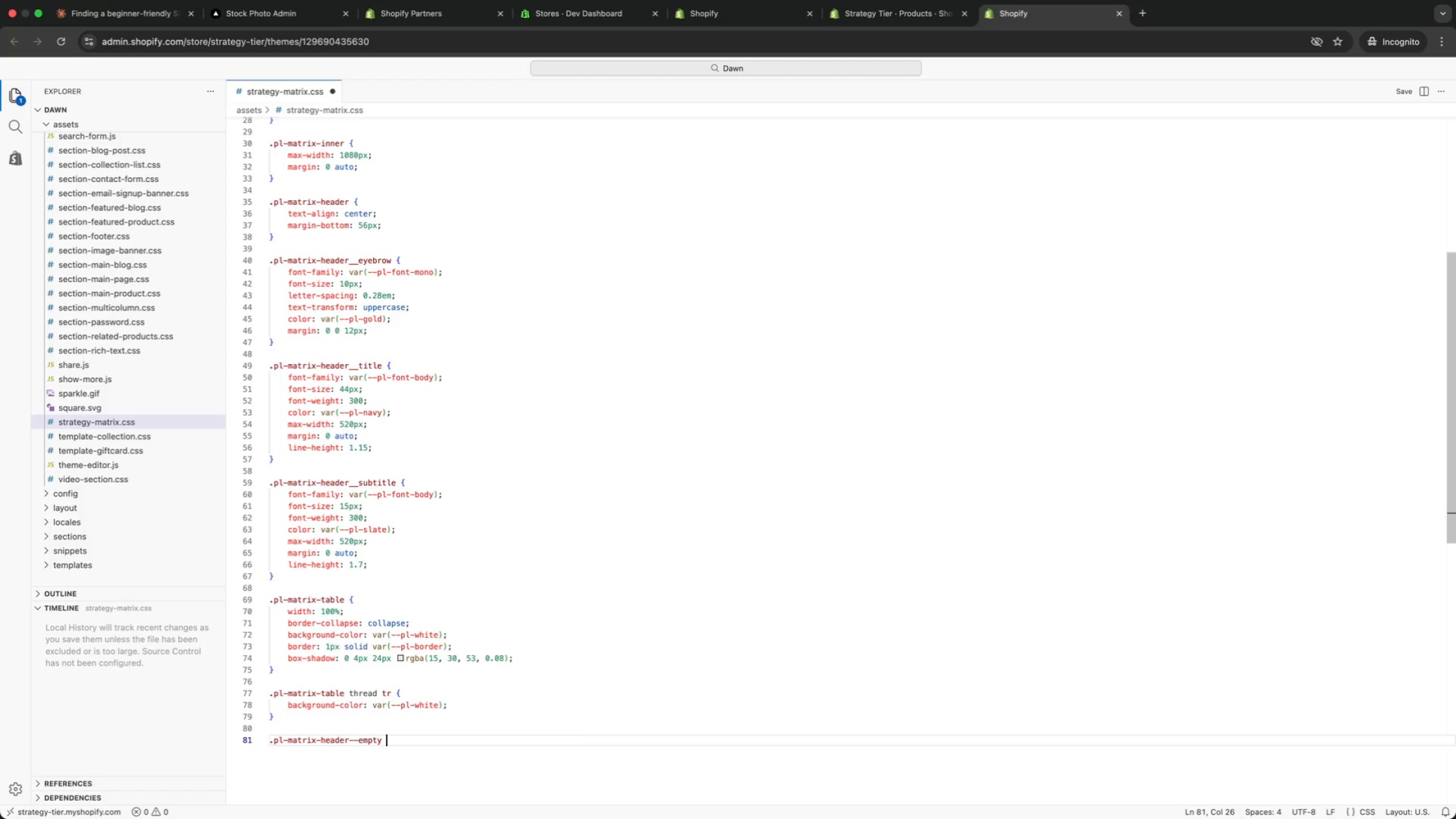 
key(Shift+ShiftRight)
 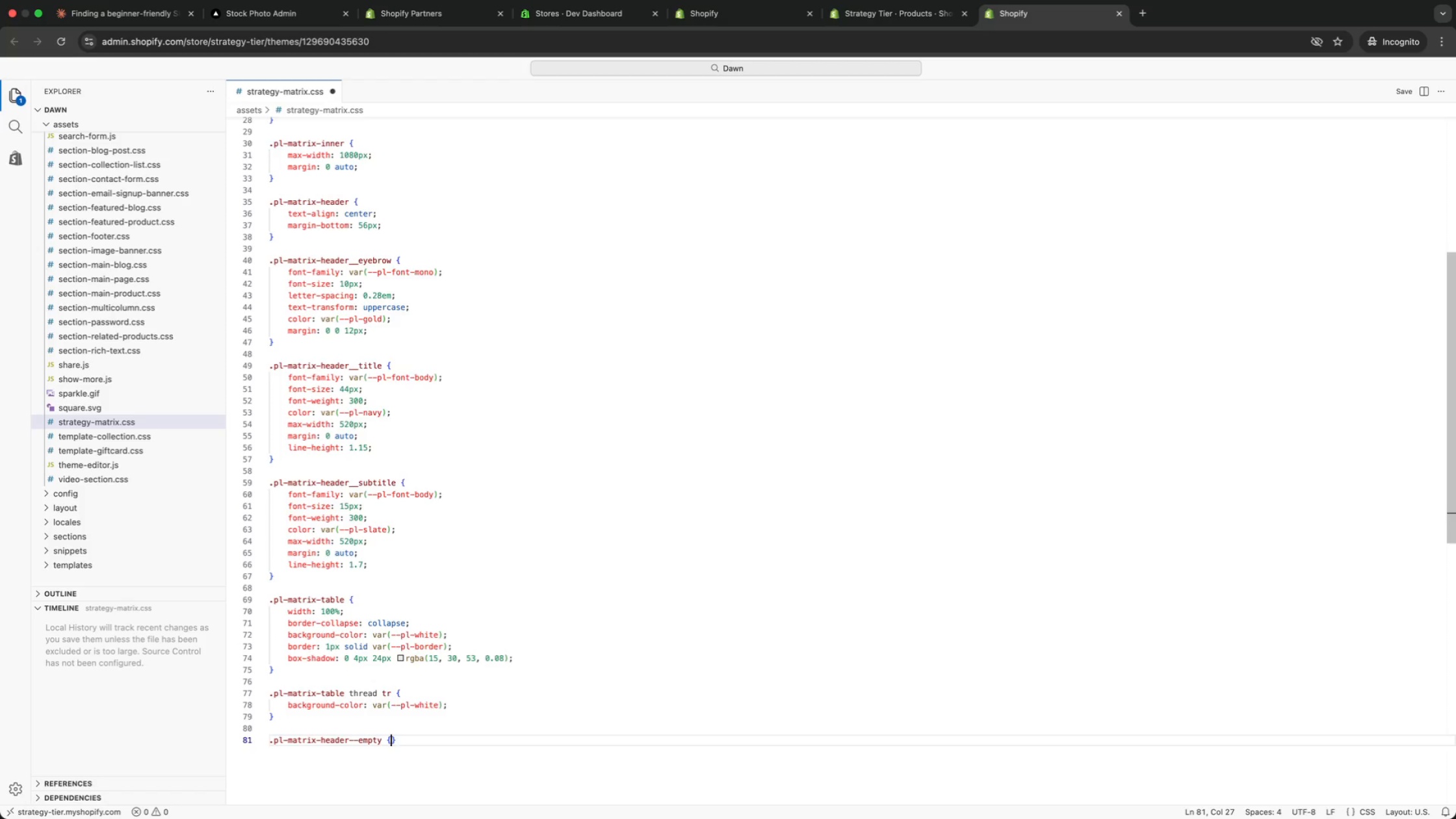 
key(Shift+BracketLeft)
 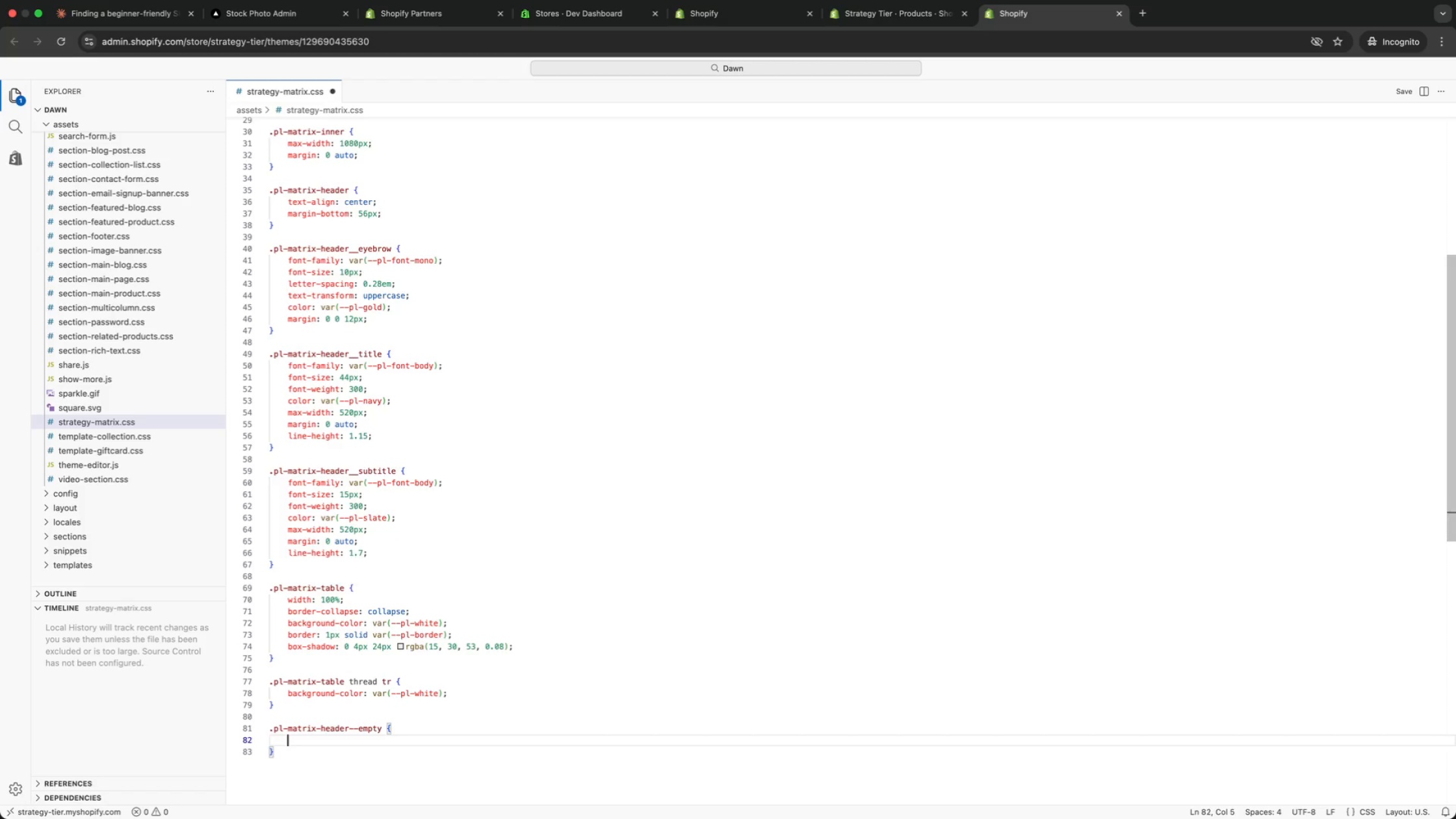 
key(Enter)
 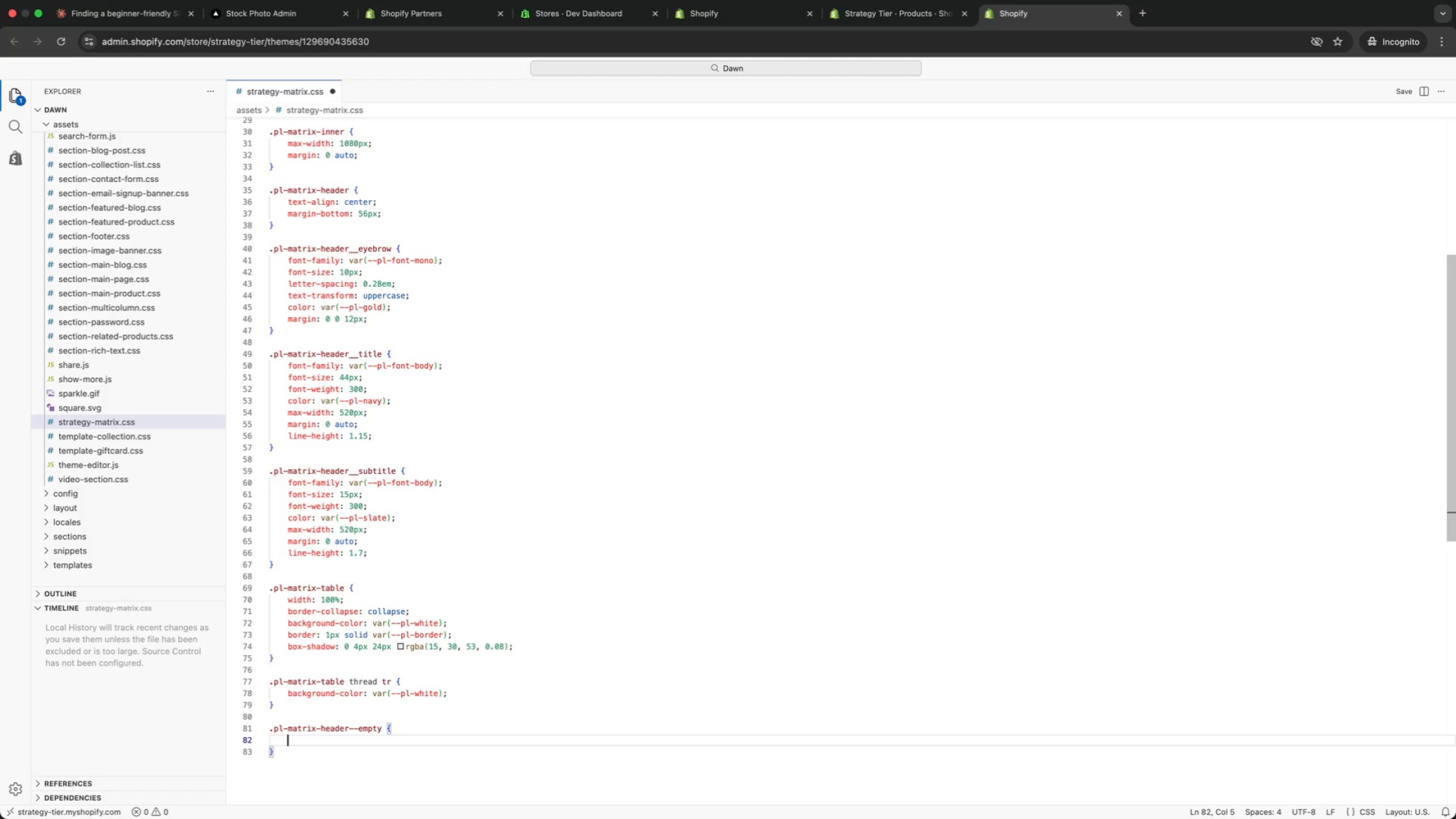 
type(wi)
 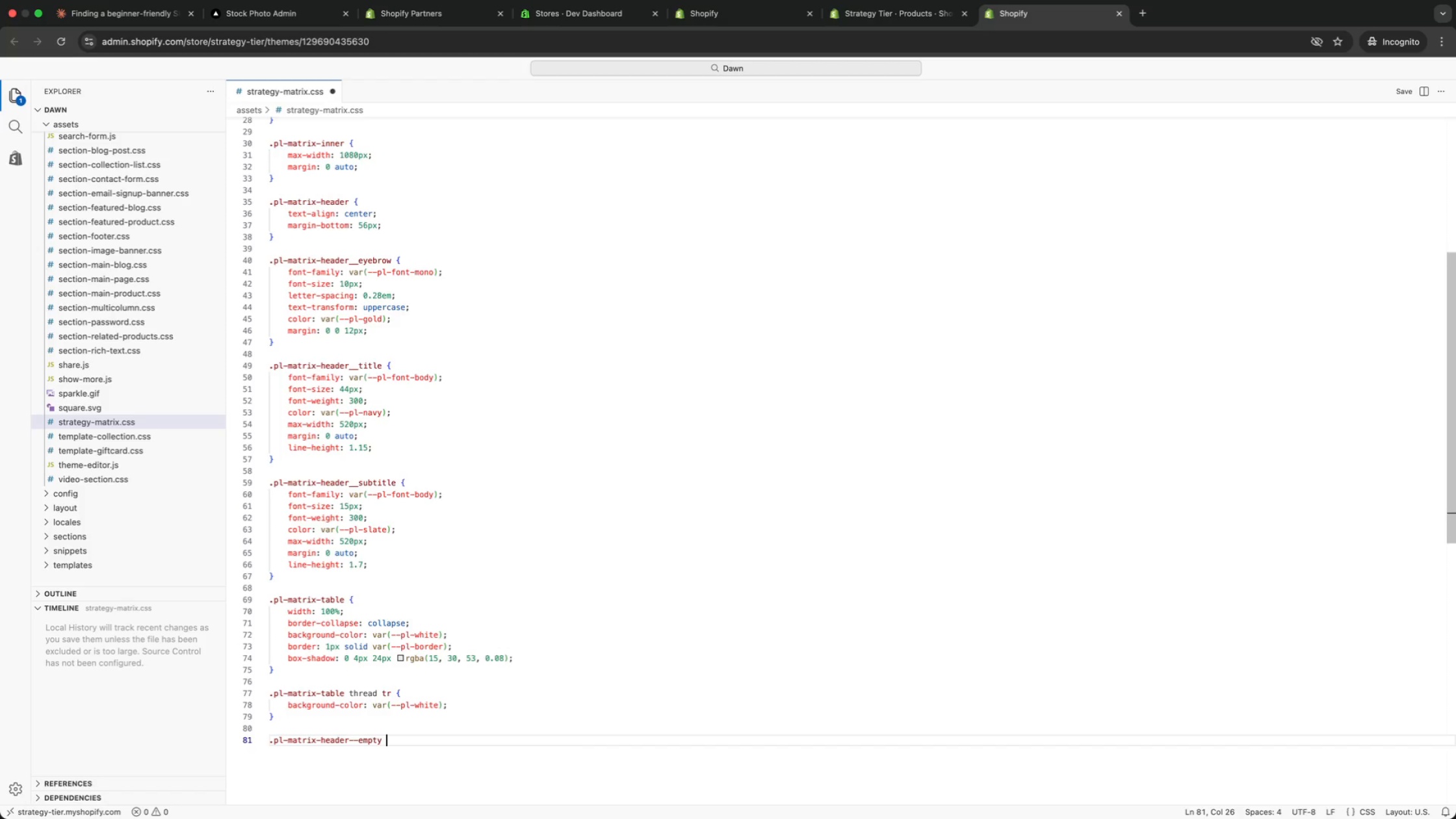 
key(Enter)
 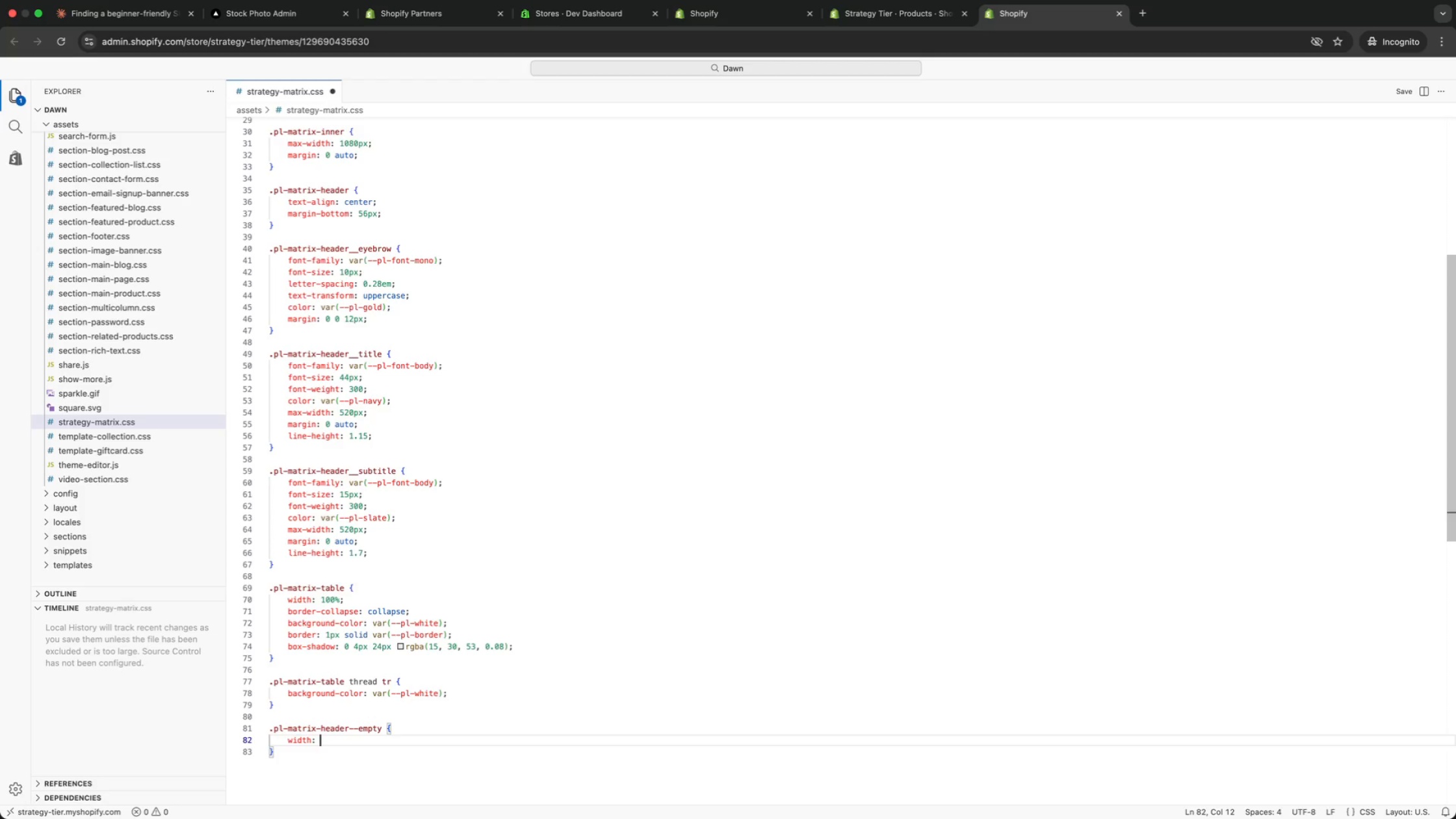 
type(: 35%;)
 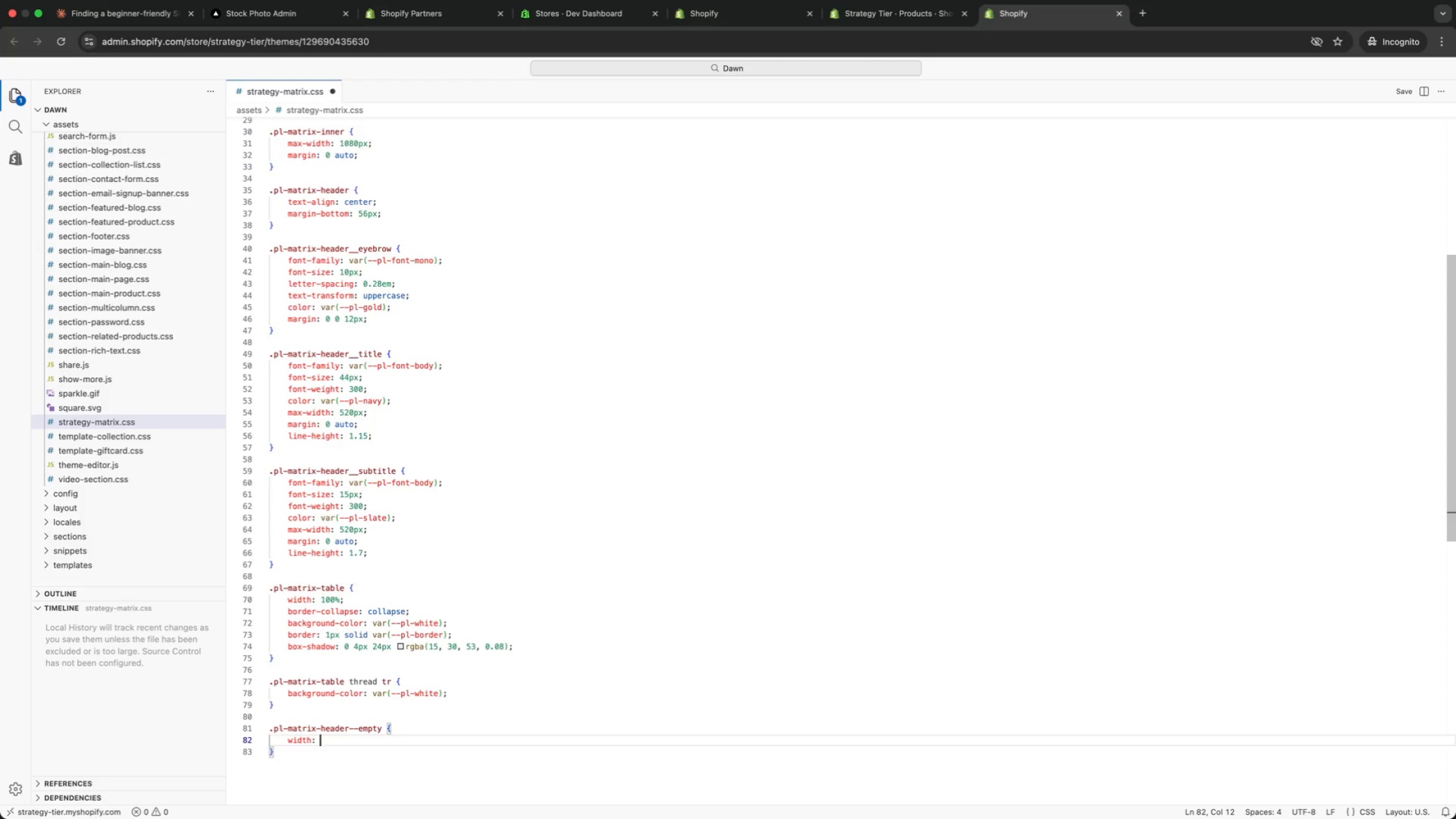 
 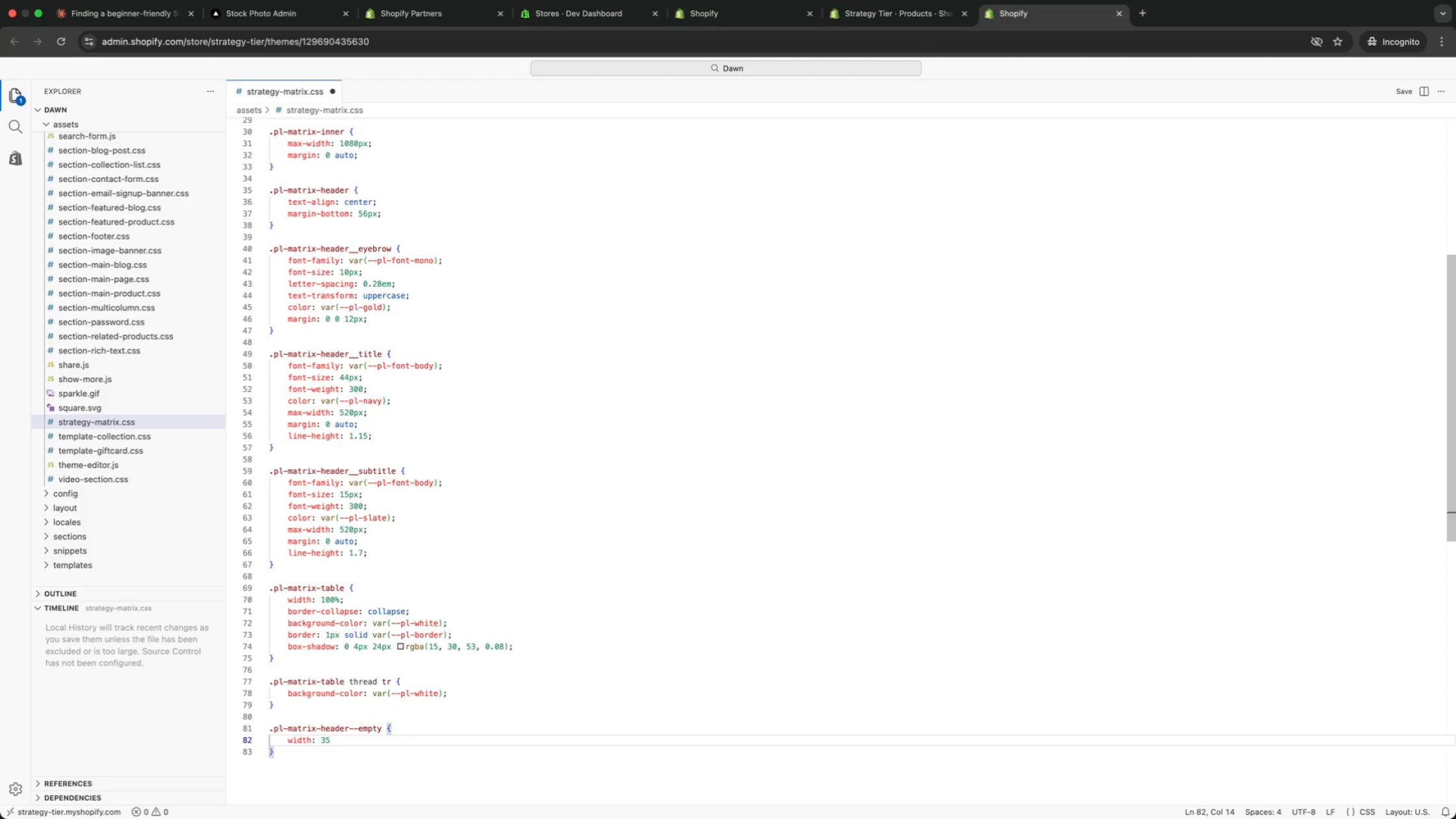 
key(Enter)
 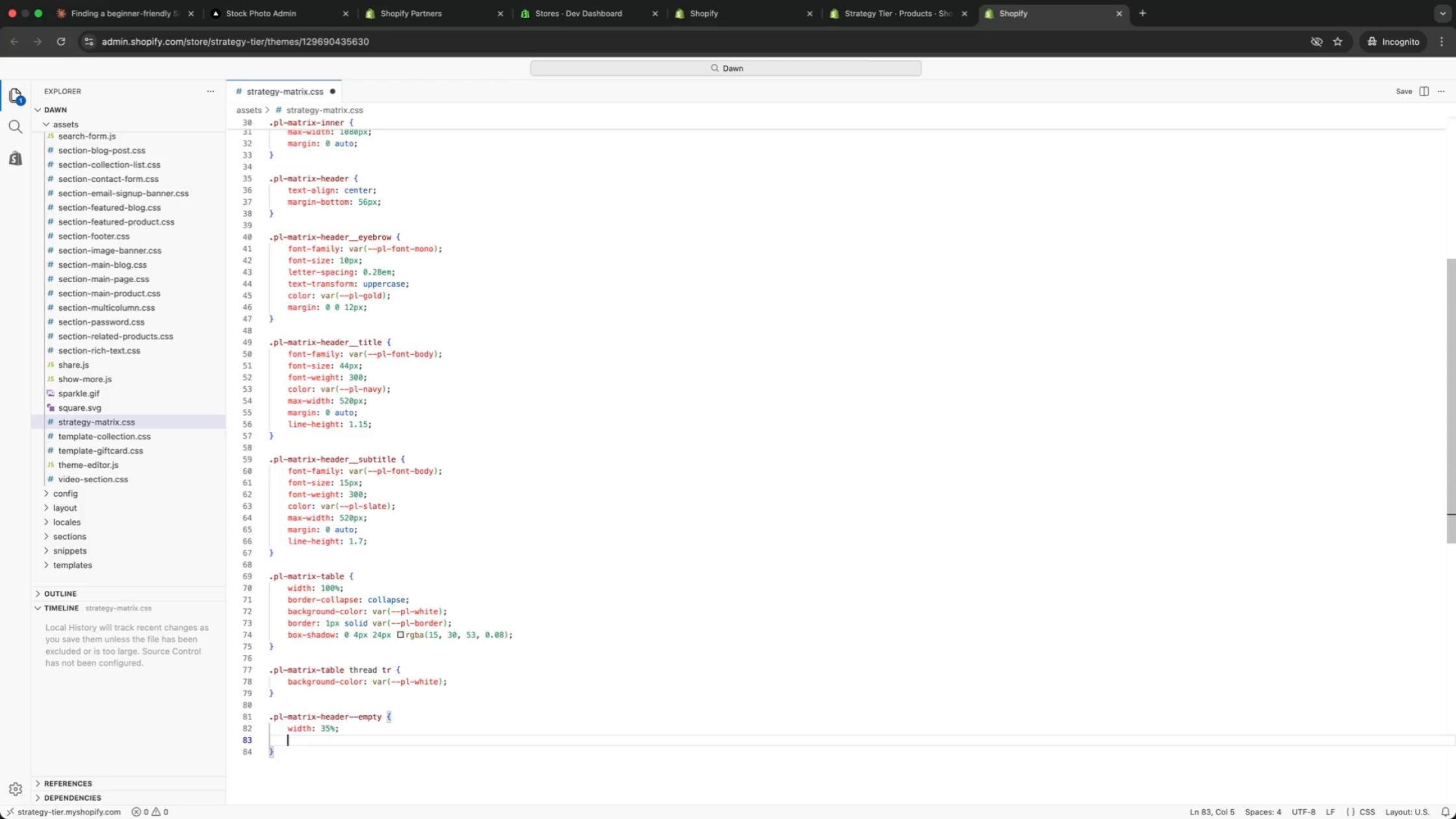 
type(pad)
 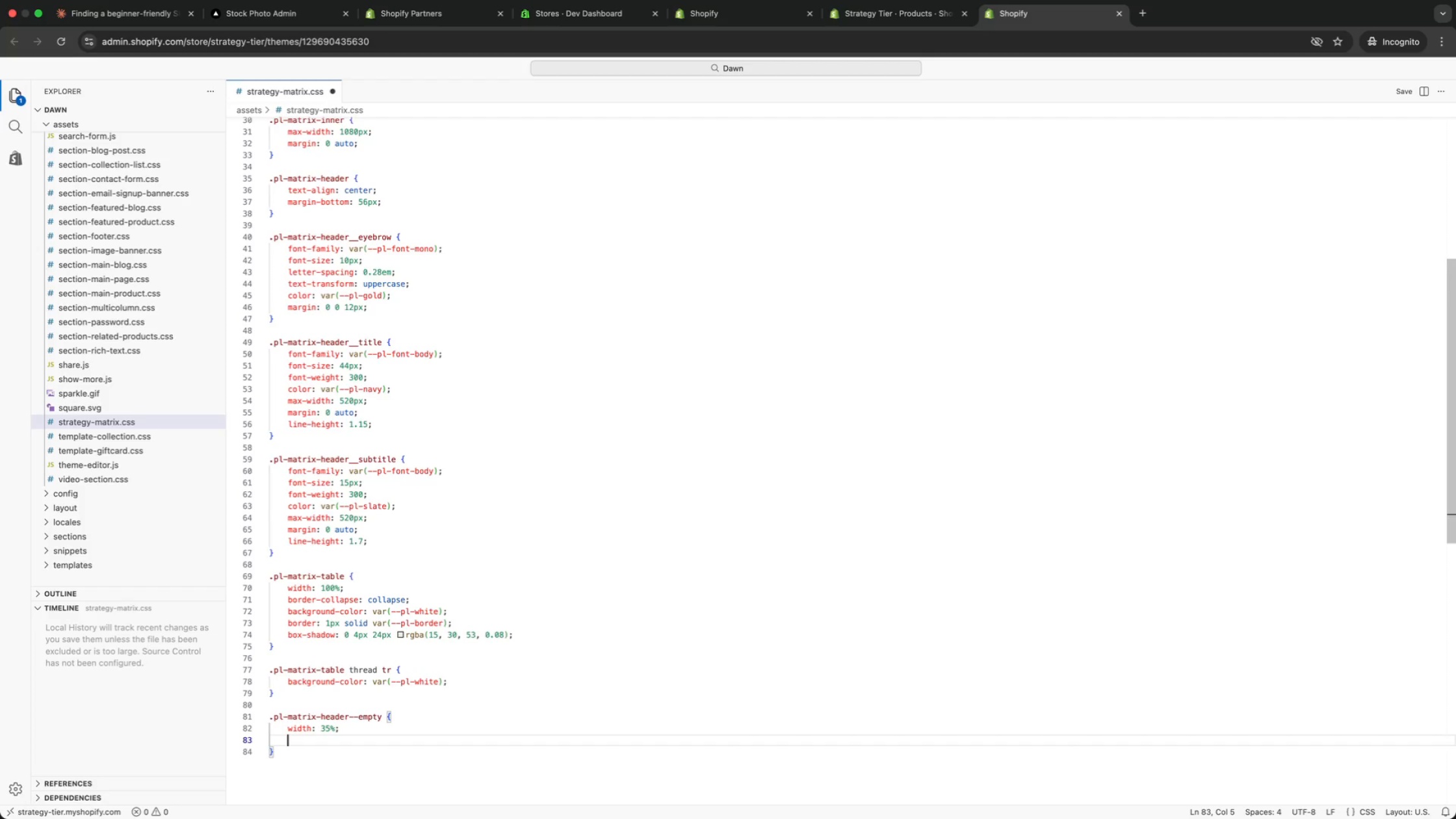 
key(Enter)
 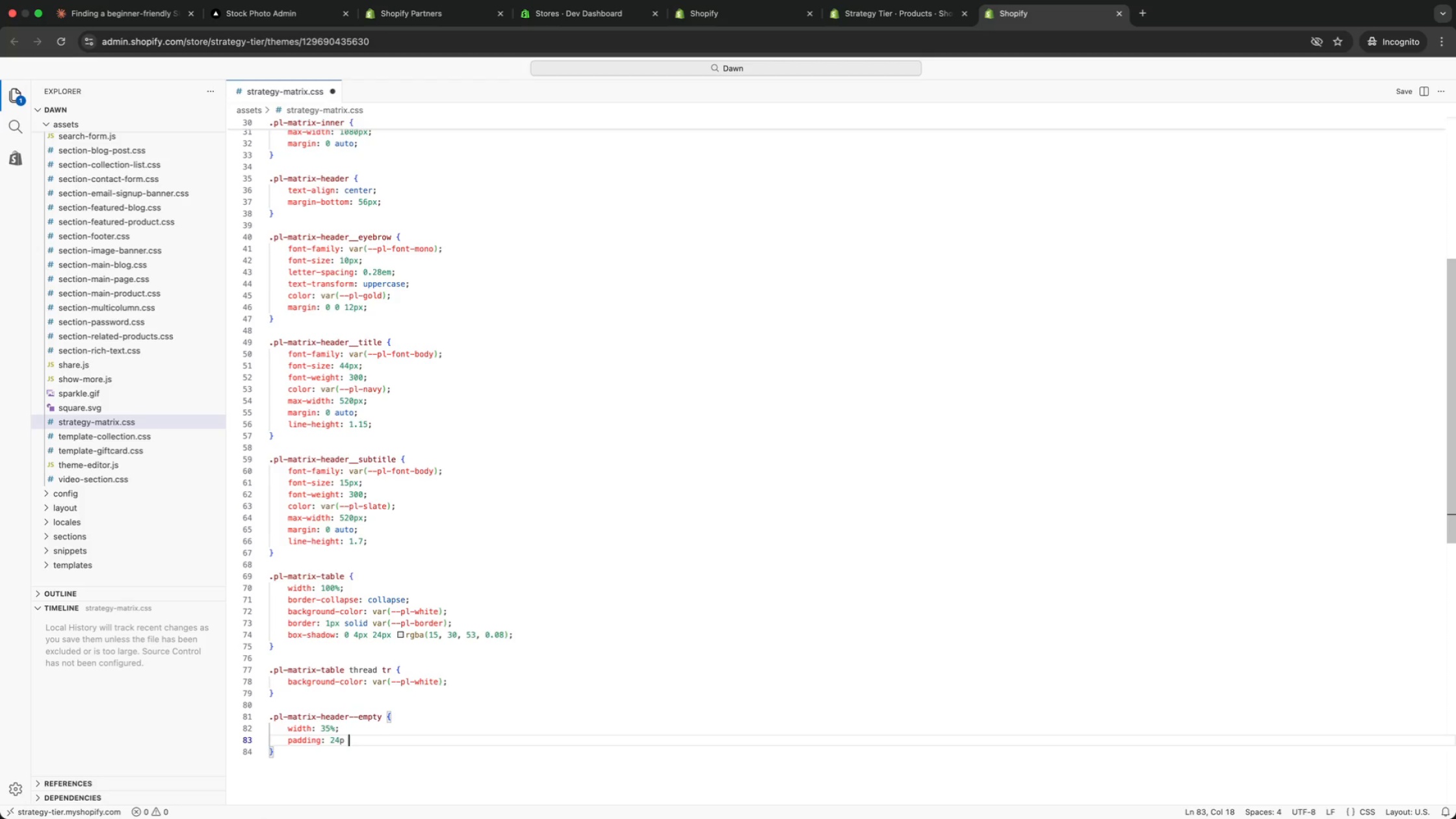 
type(: 24px )
key(Backspace)
key(Backspace)
type( )
key(Backspace)
type(x 24px;)
 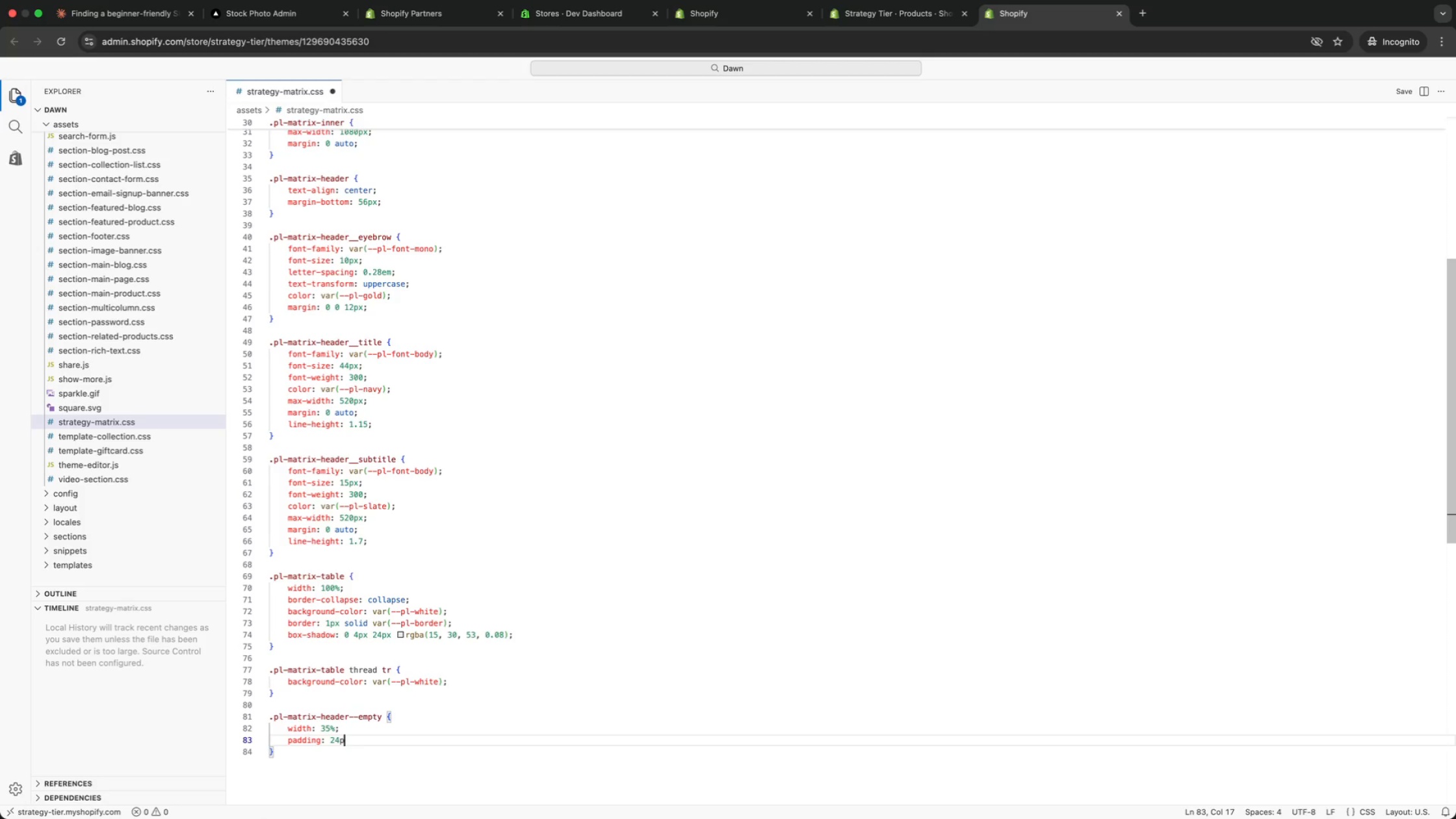 
key(Enter)
 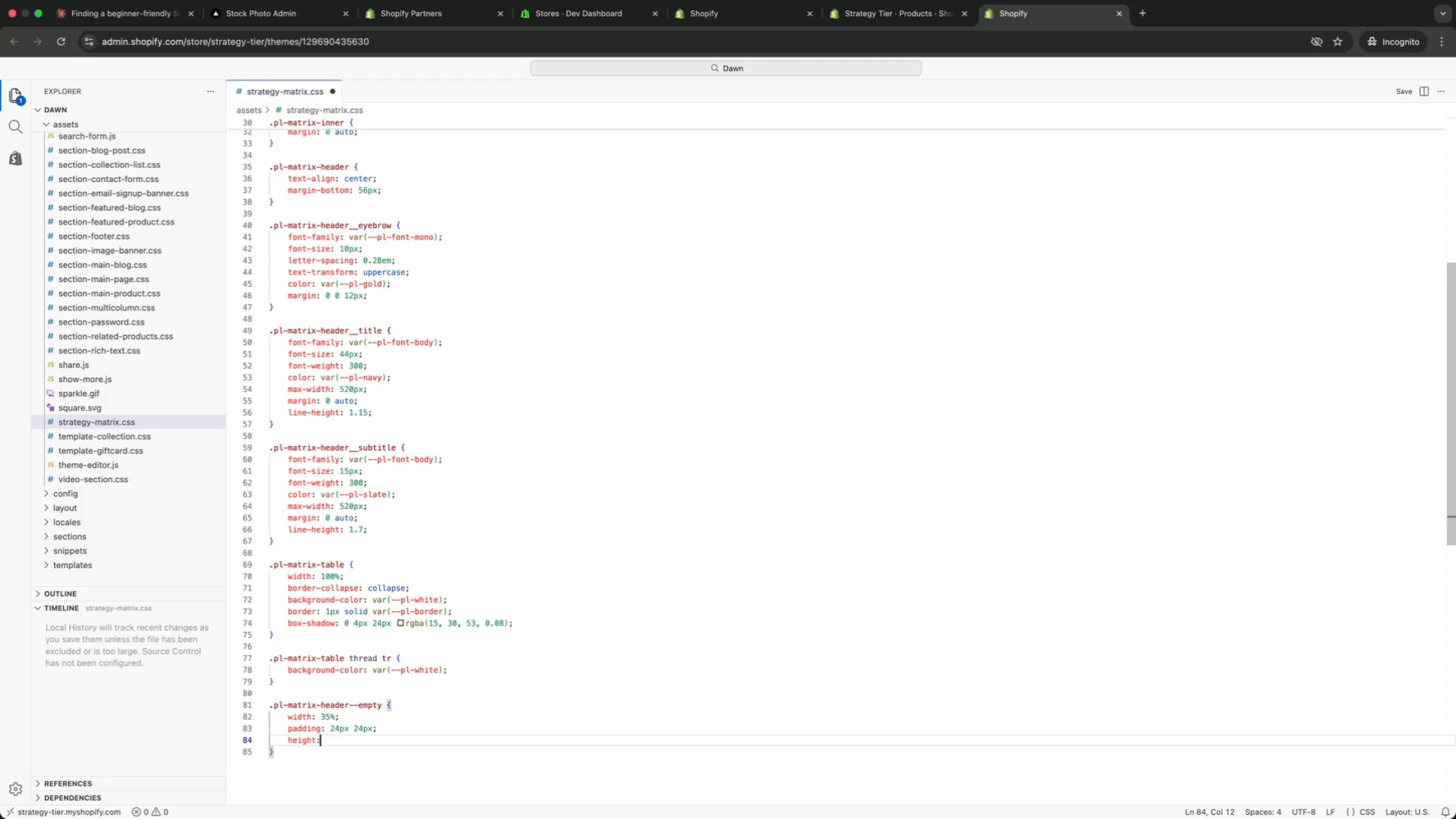 
type(height: 3%;)
 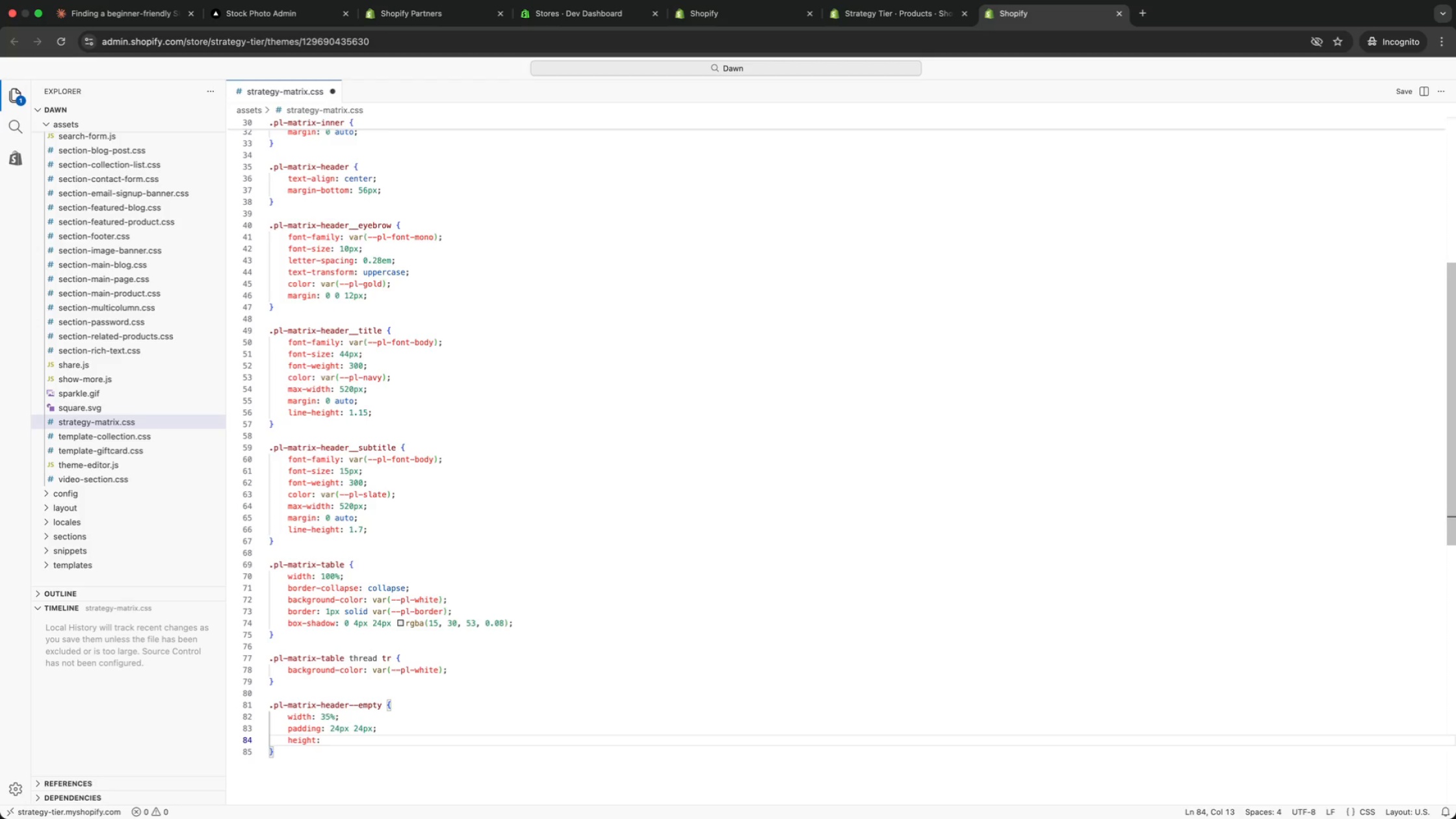 
 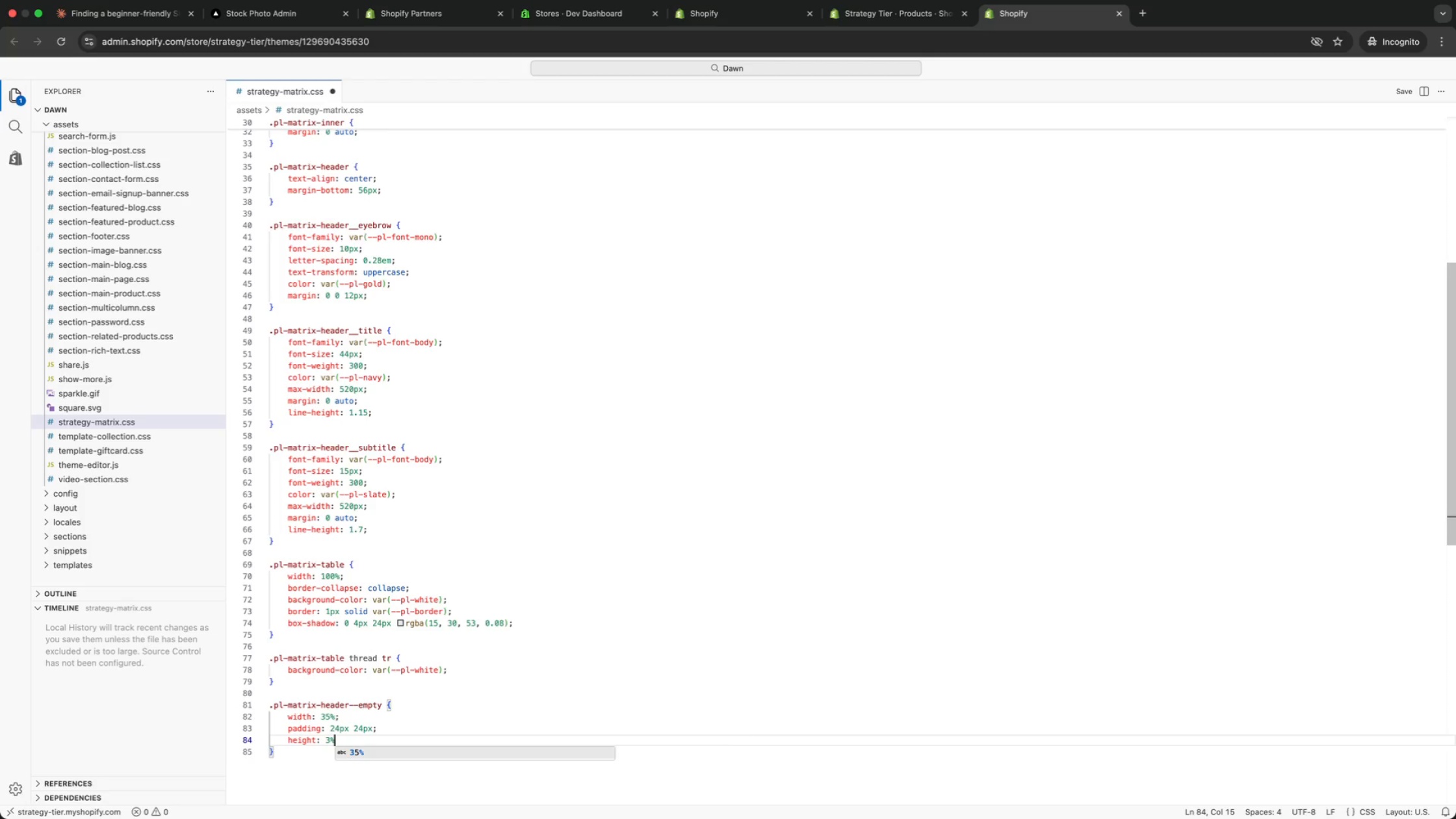 
key(Enter)
 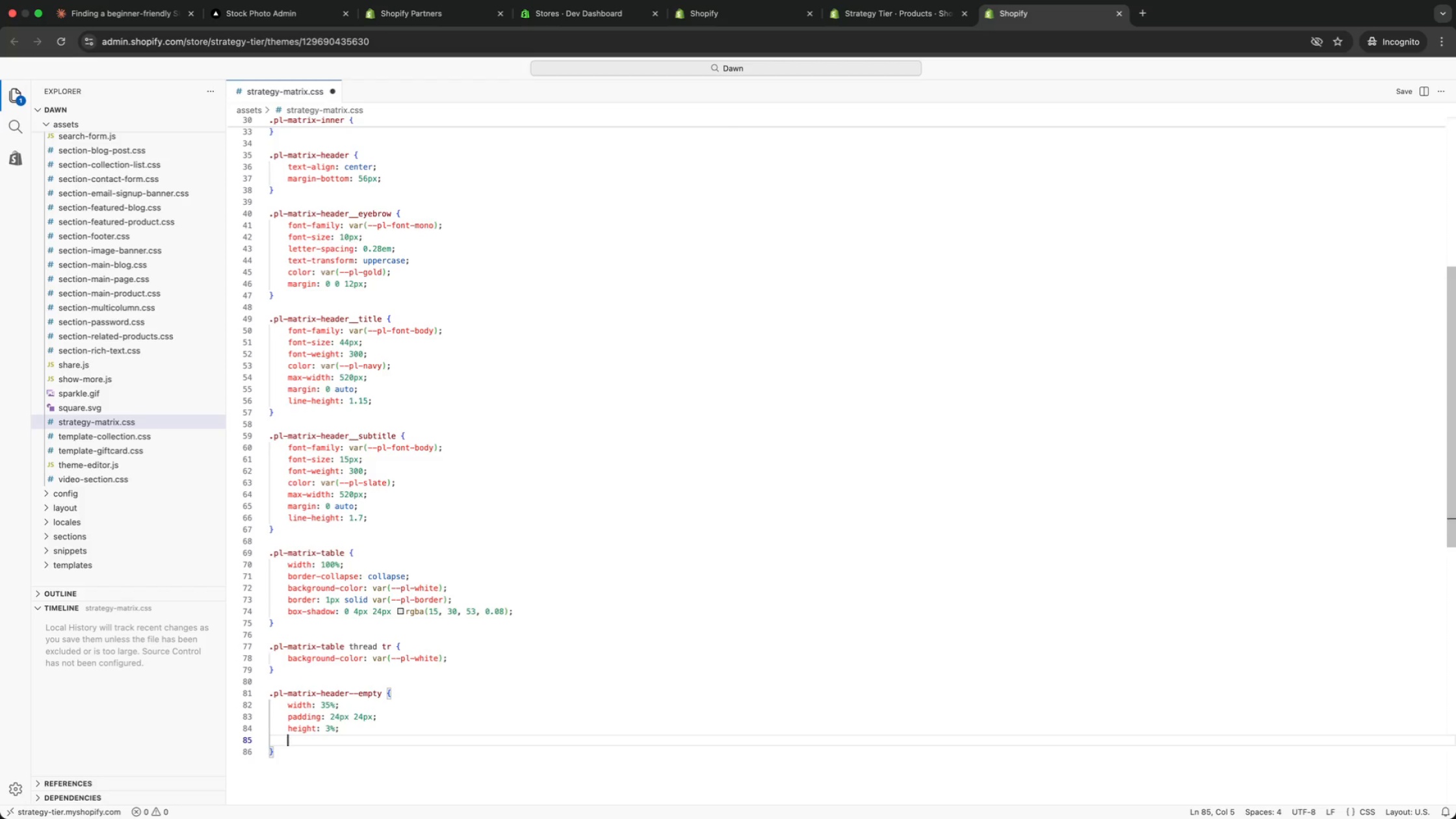 
wait(12.48)
 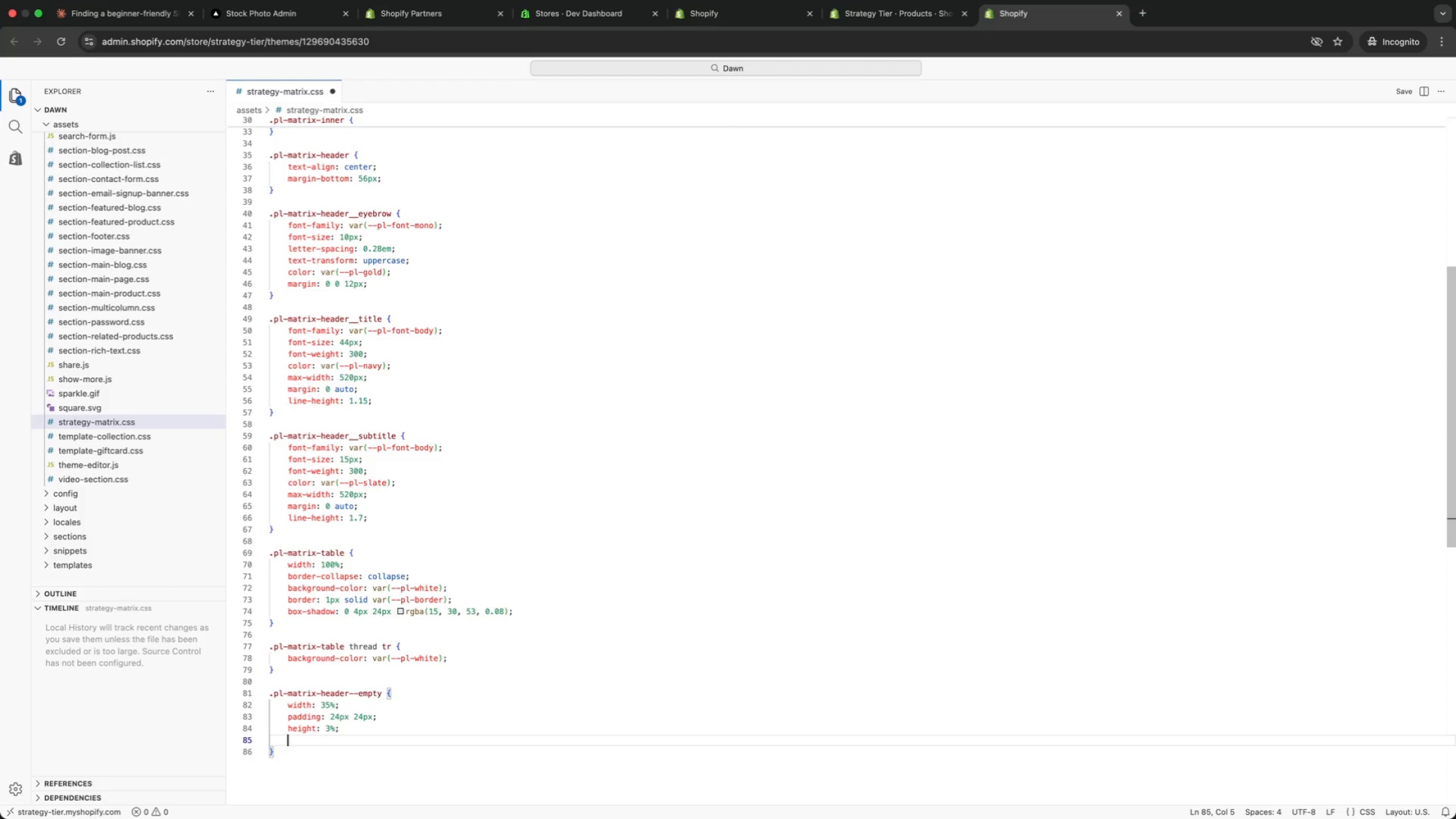 
type(border-right: 1px solid var(bore)
key(Backspace)
type(der)
 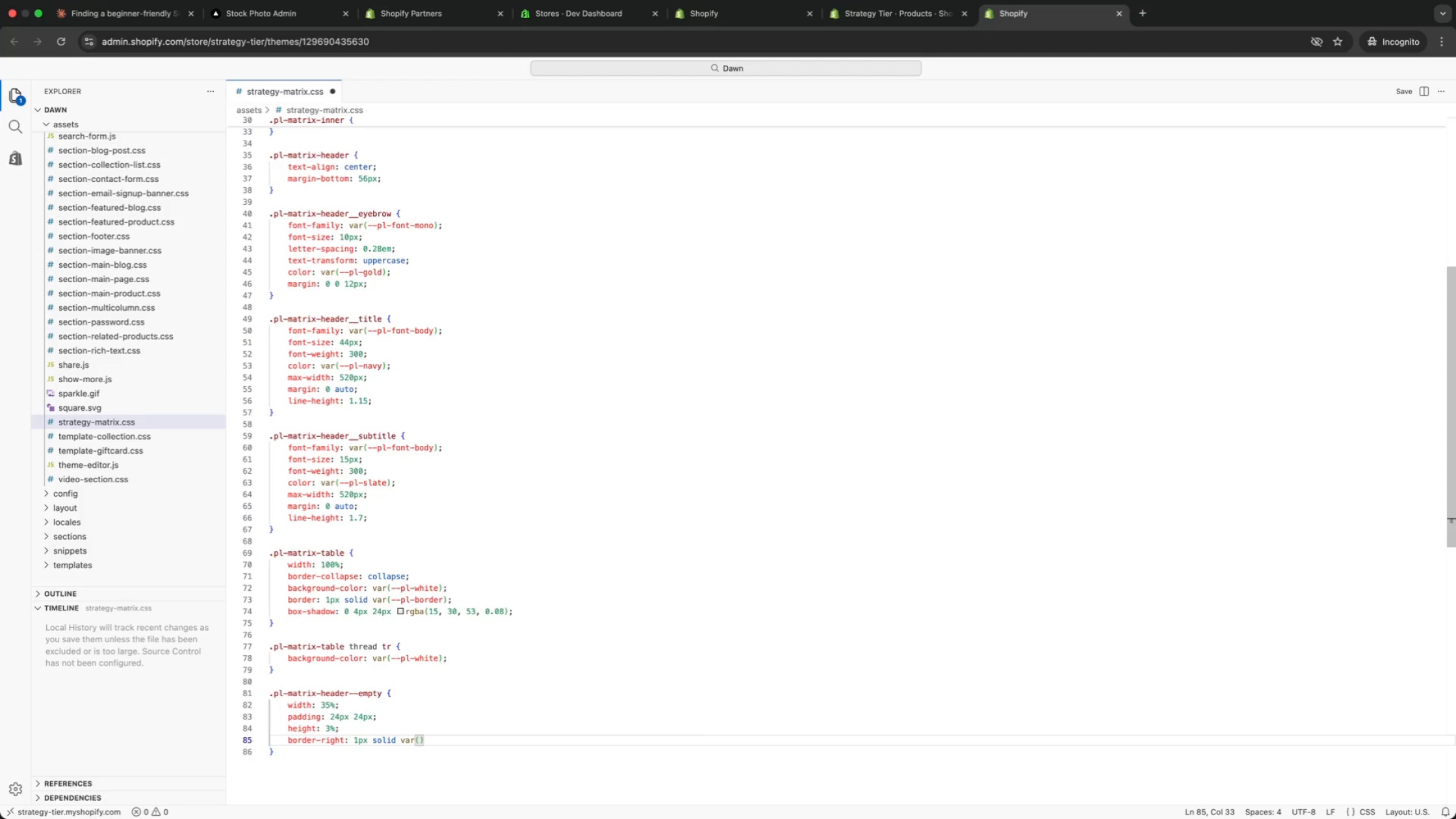 
key(ArrowUp)
 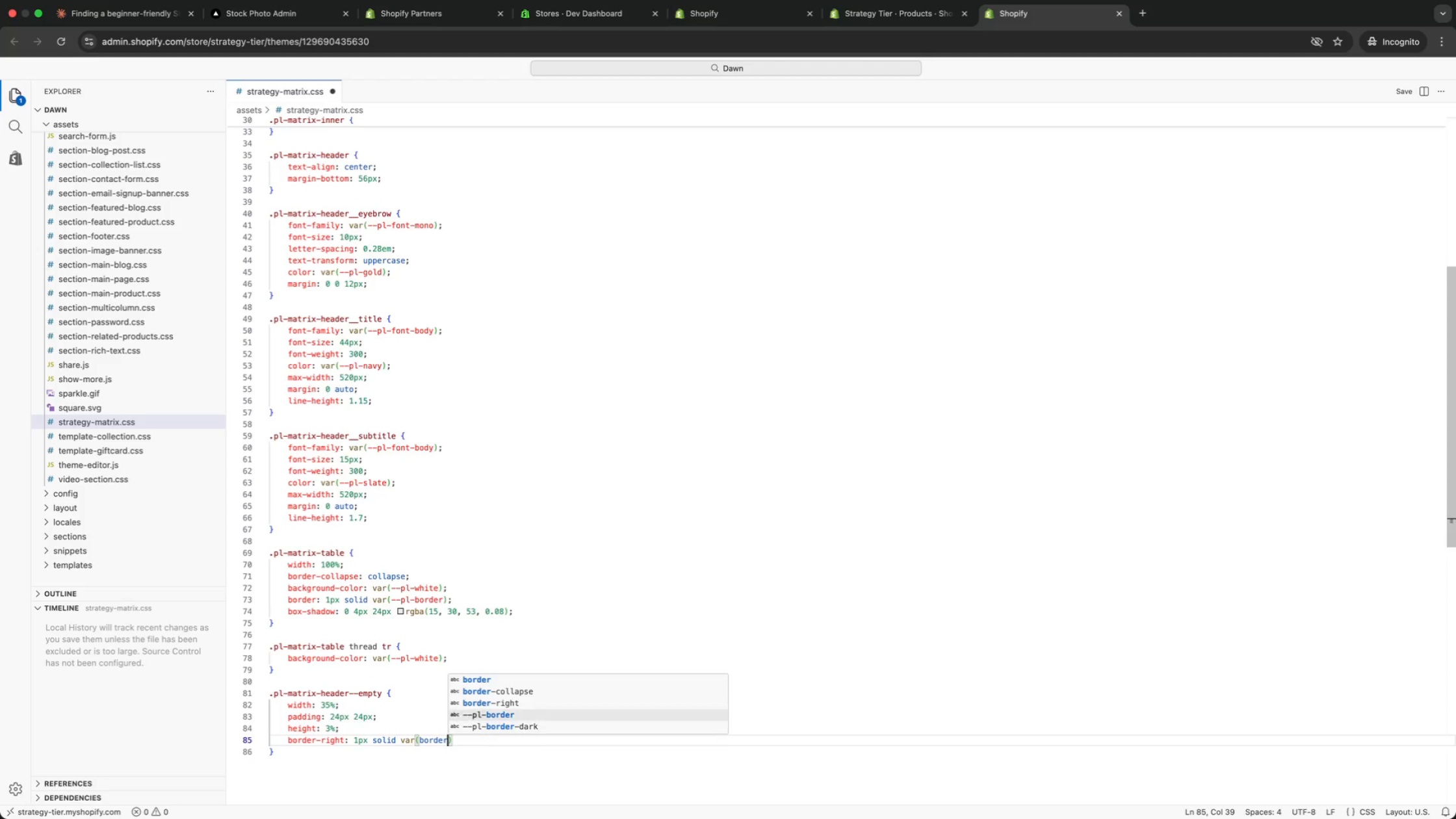 
key(ArrowUp)
 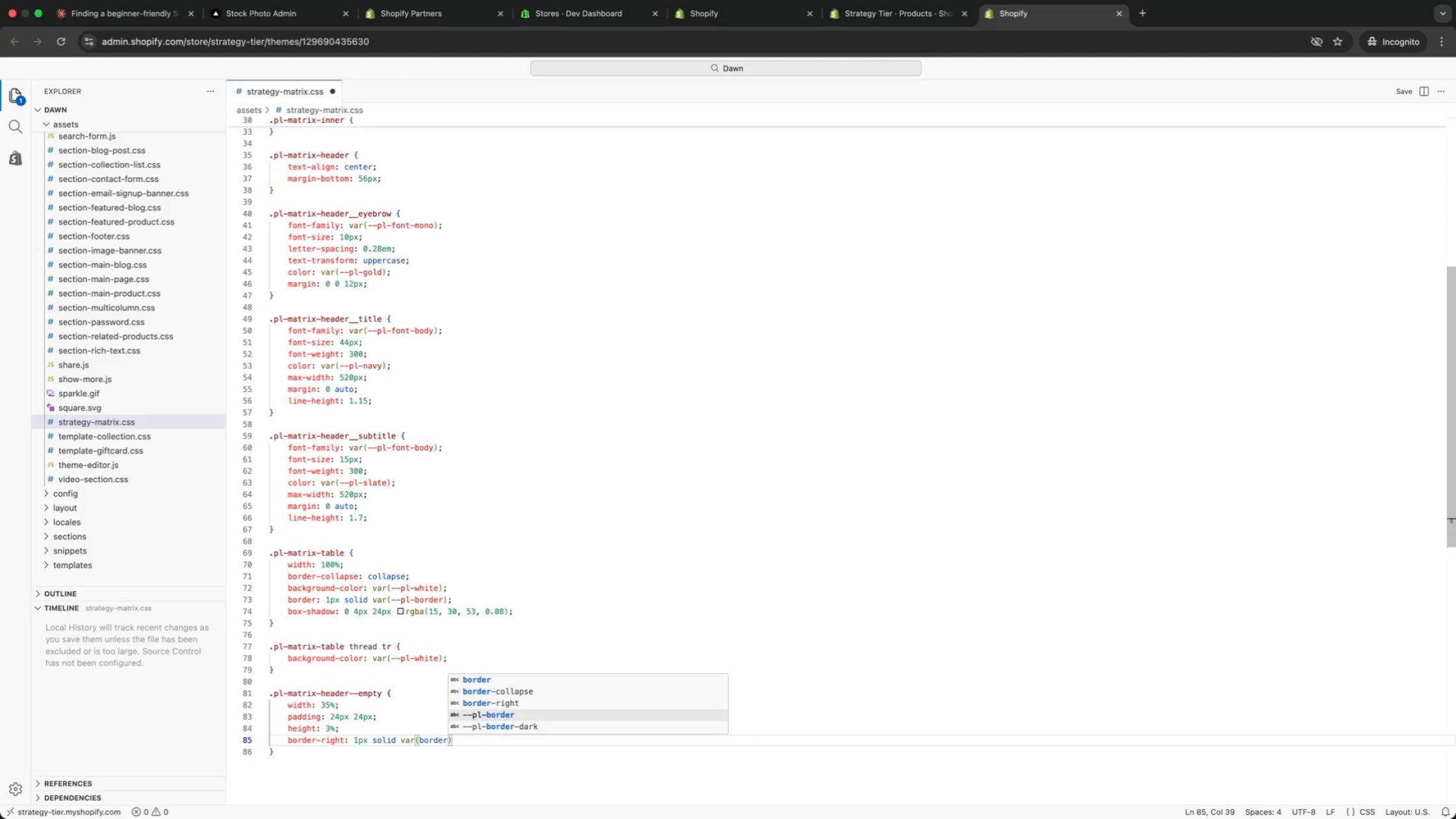 
key(Enter)
 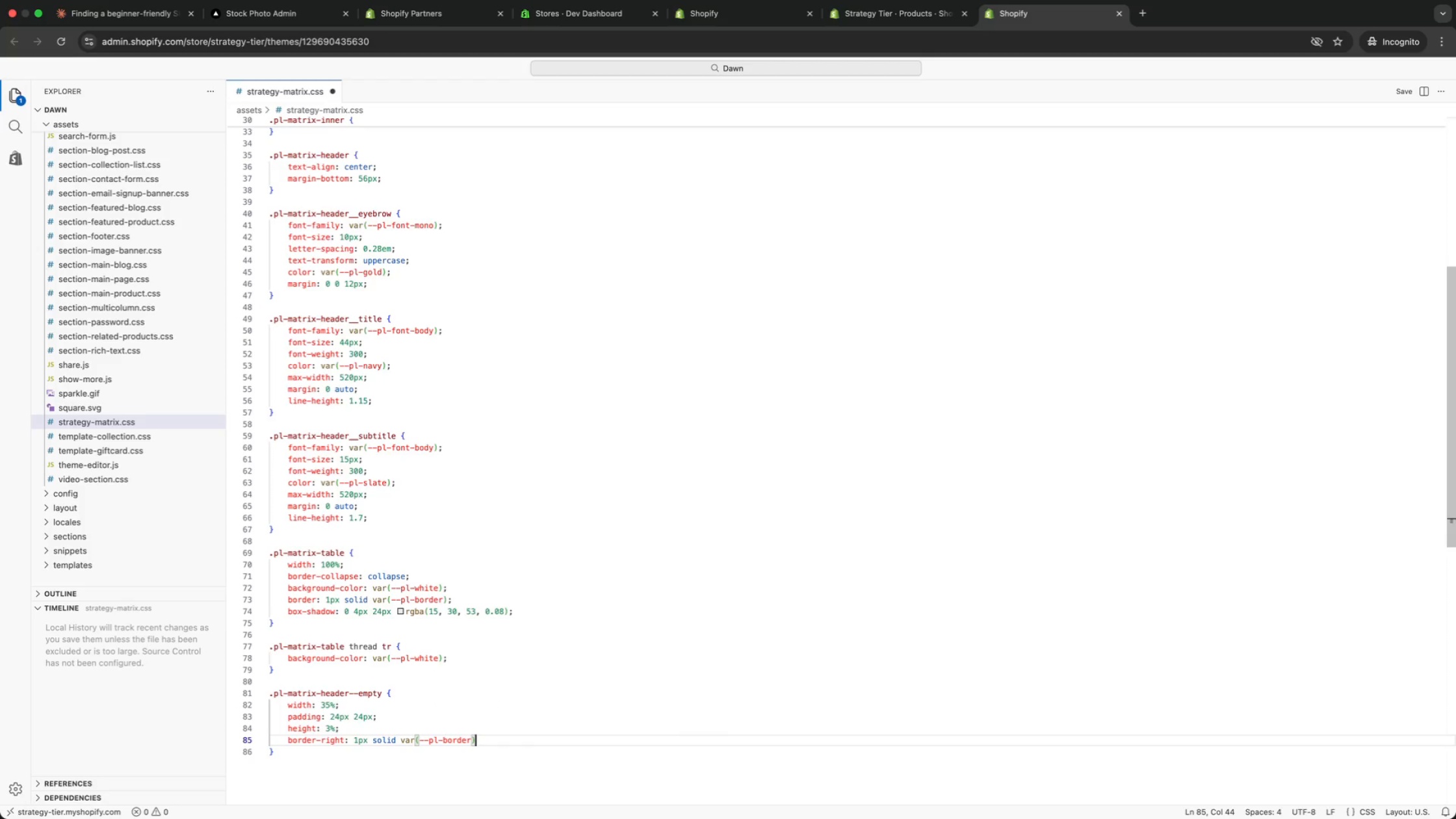 
key(ArrowRight)
 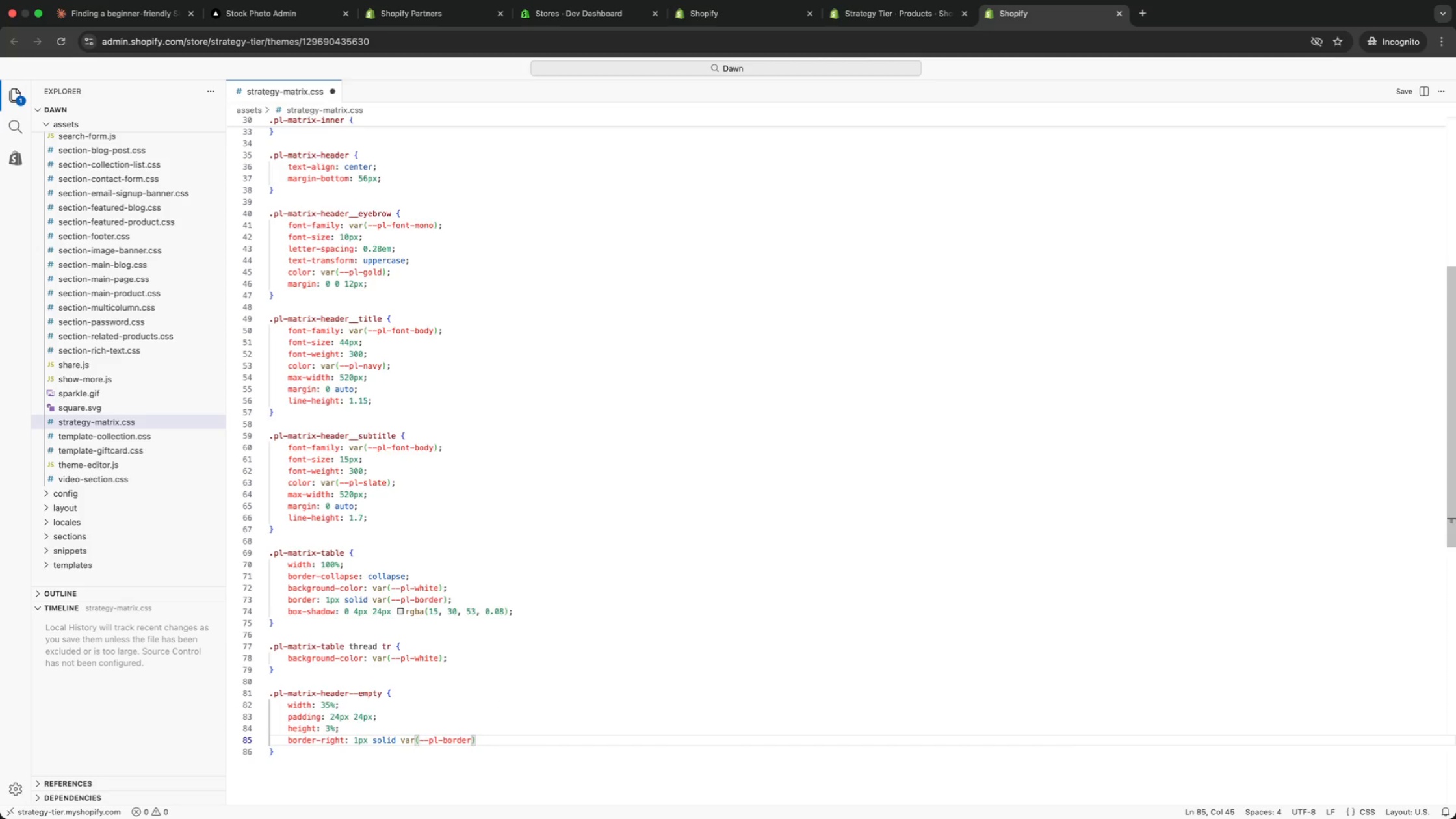 
key(Semicolon)
 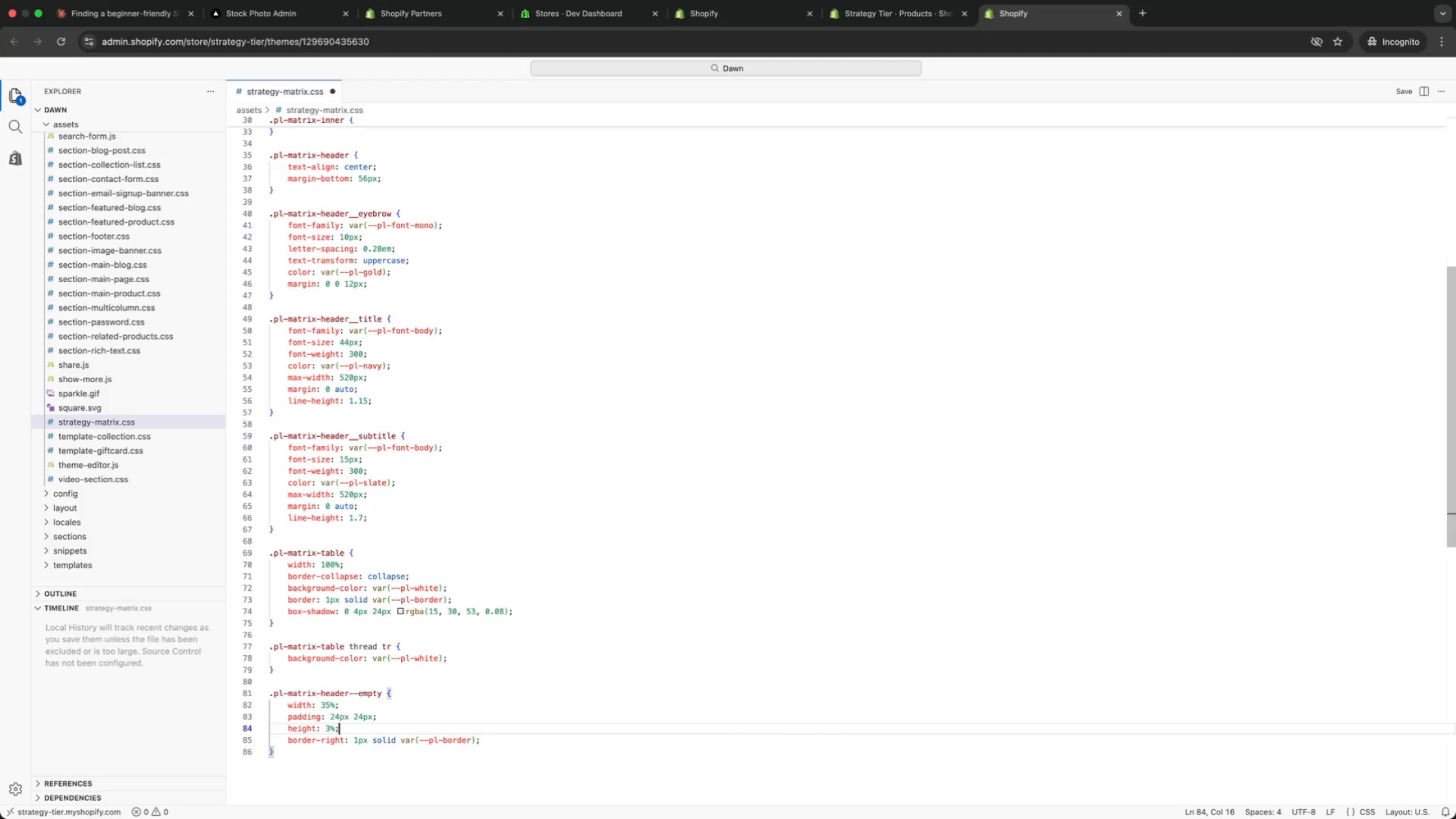 
key(ArrowUp)
 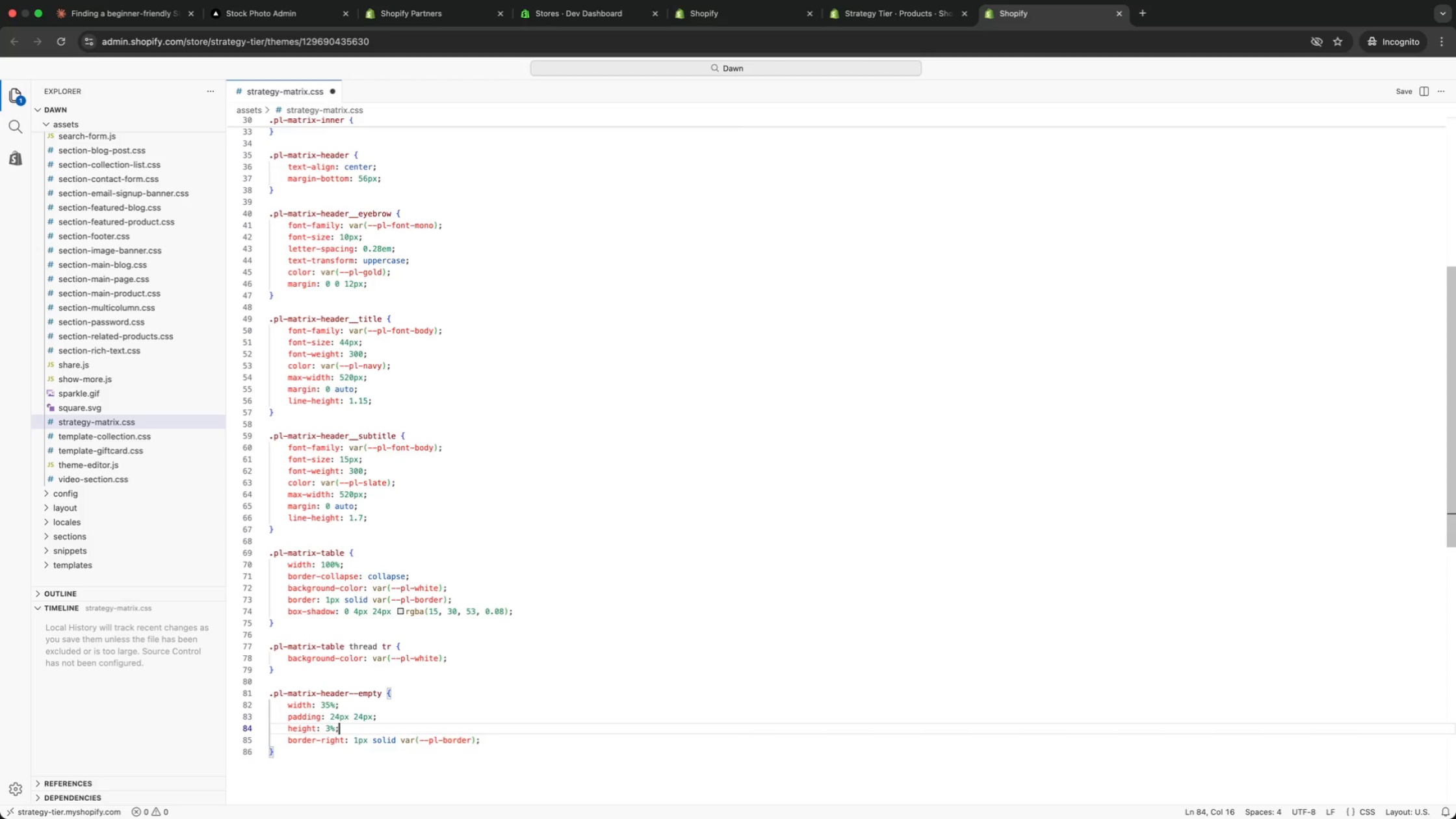 
key(Meta+Shift+ArrowLeft)
 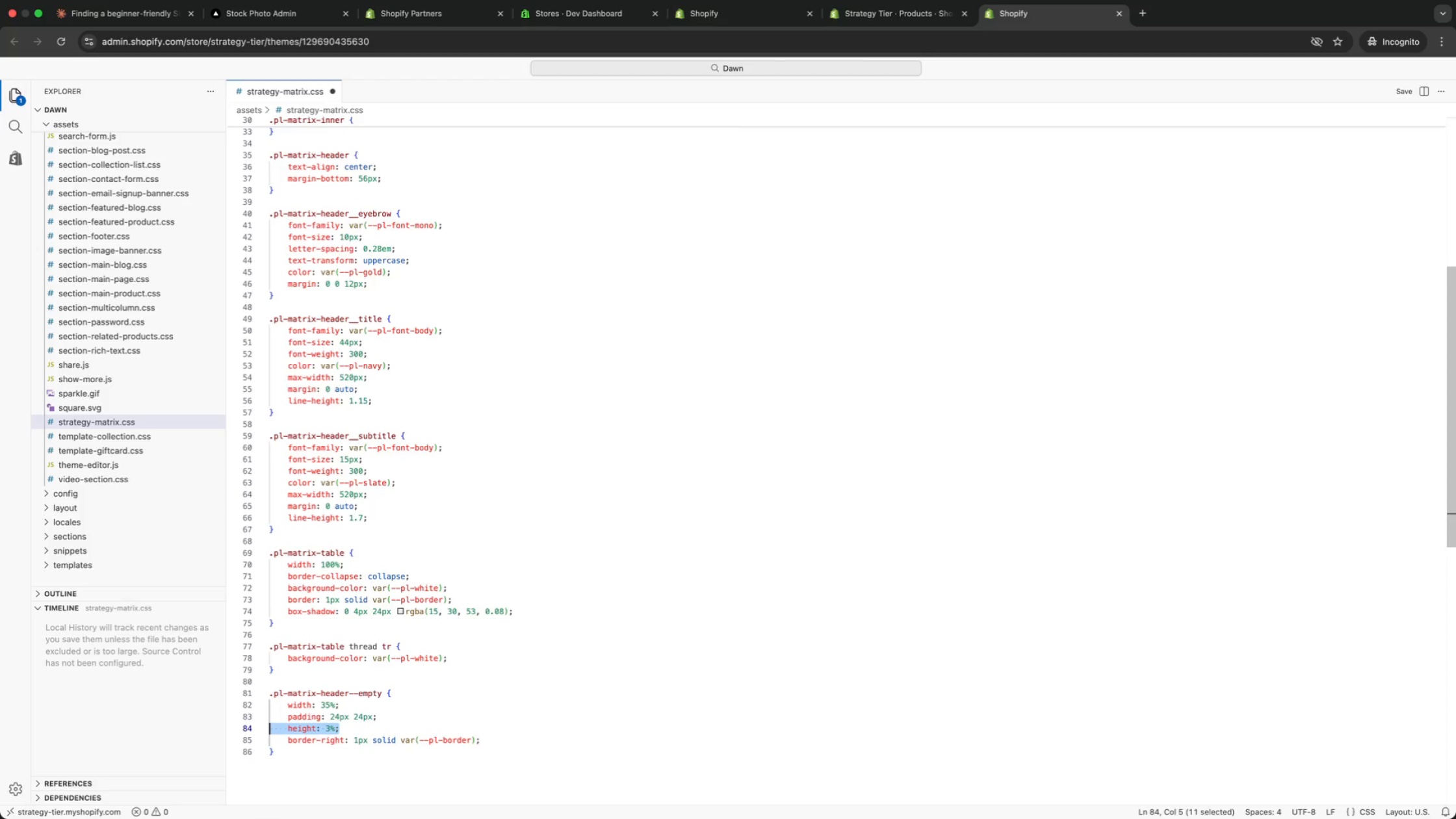 
key(Meta+Shift+ArrowLeft)
 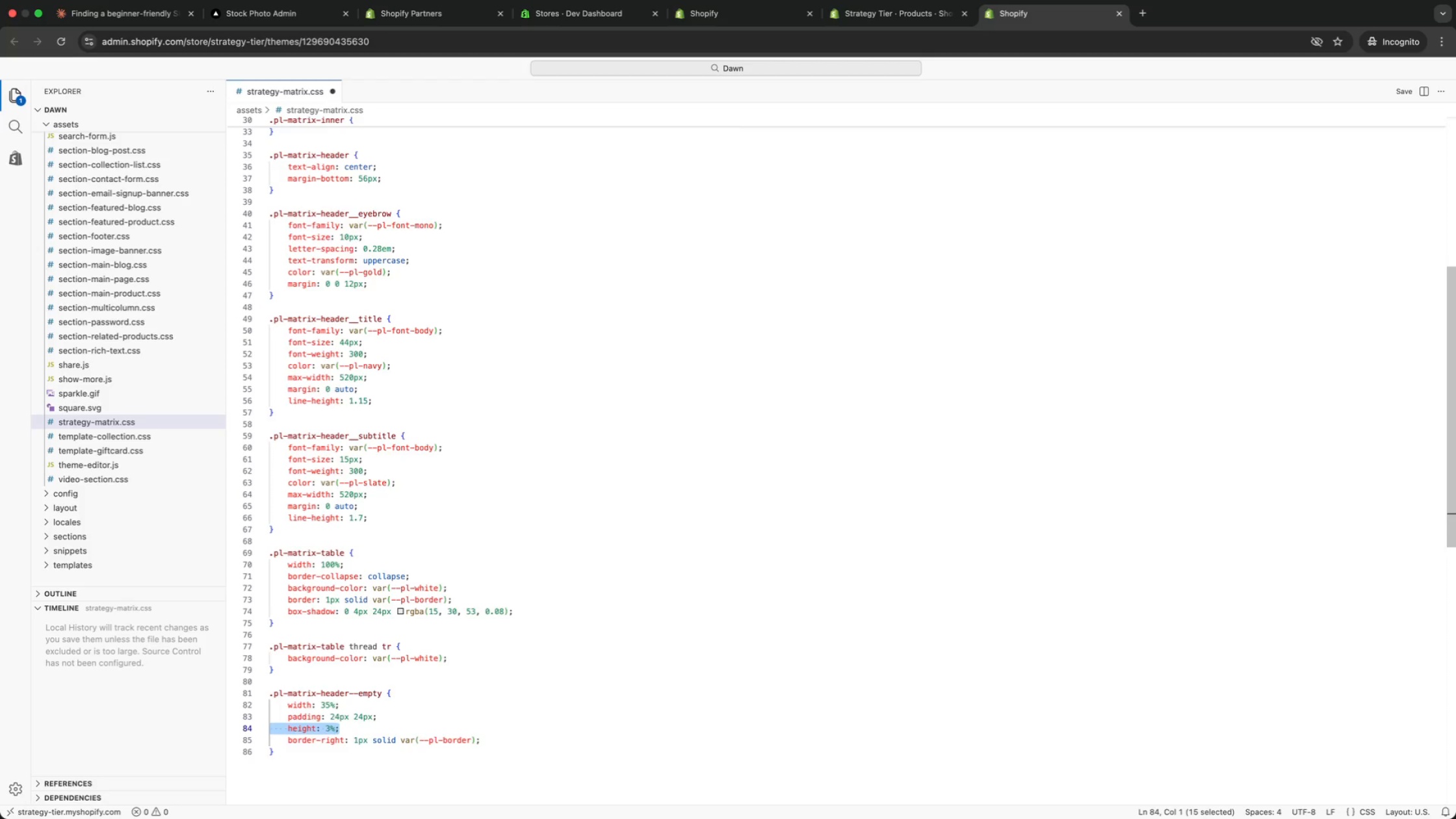 
key(Backspace)
 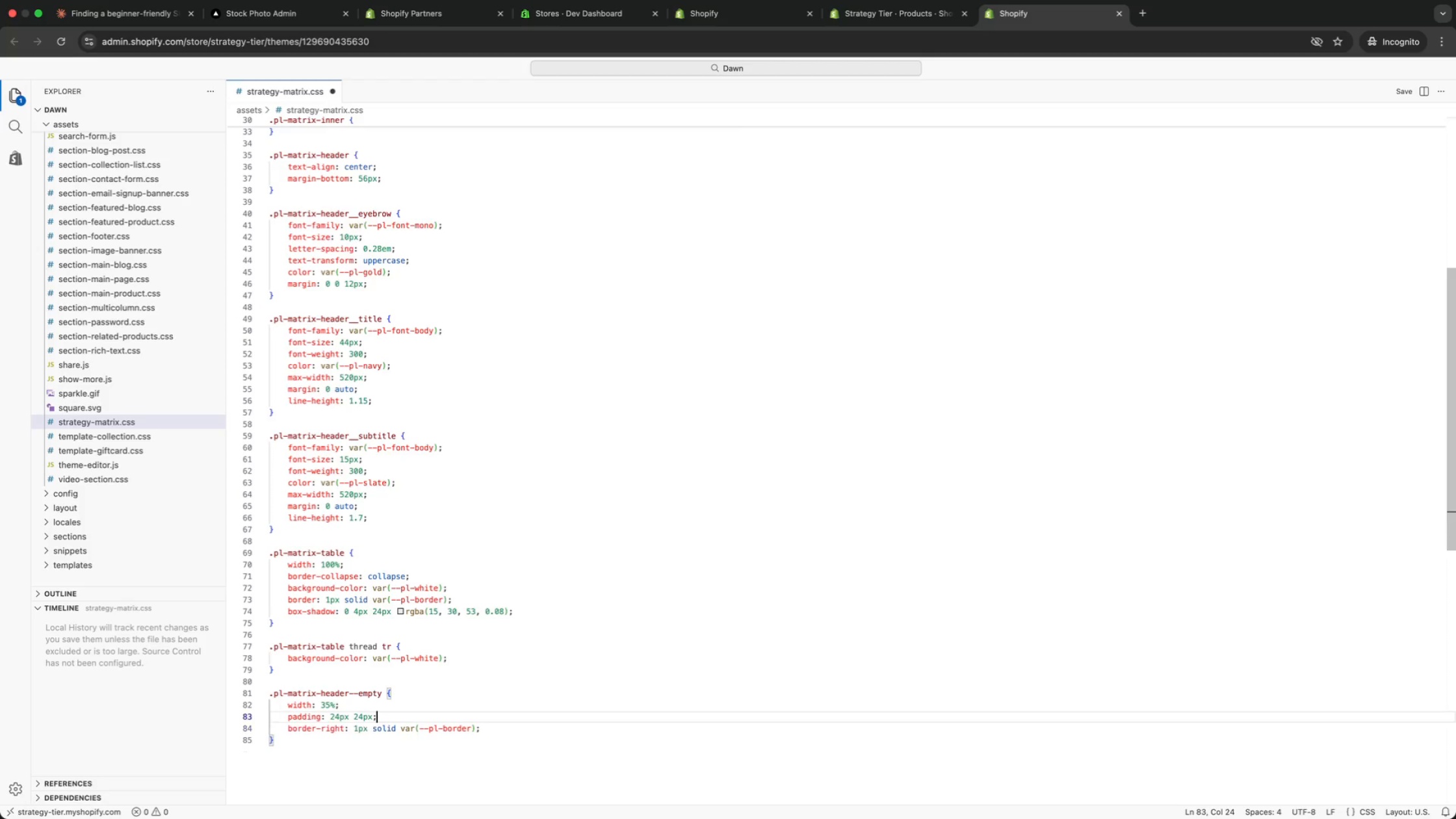 
key(Backspace)
 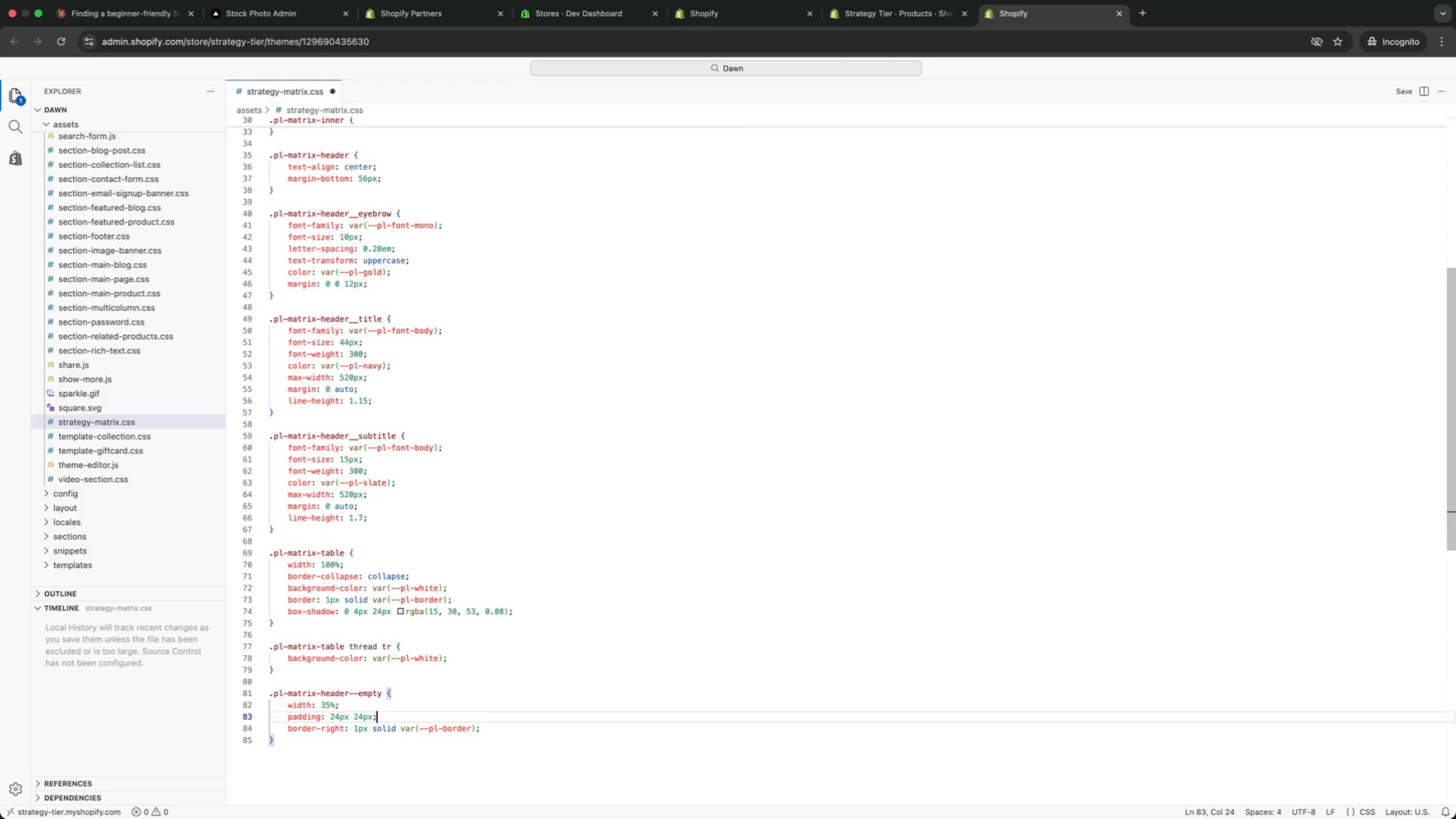 
key(ArrowLeft)
 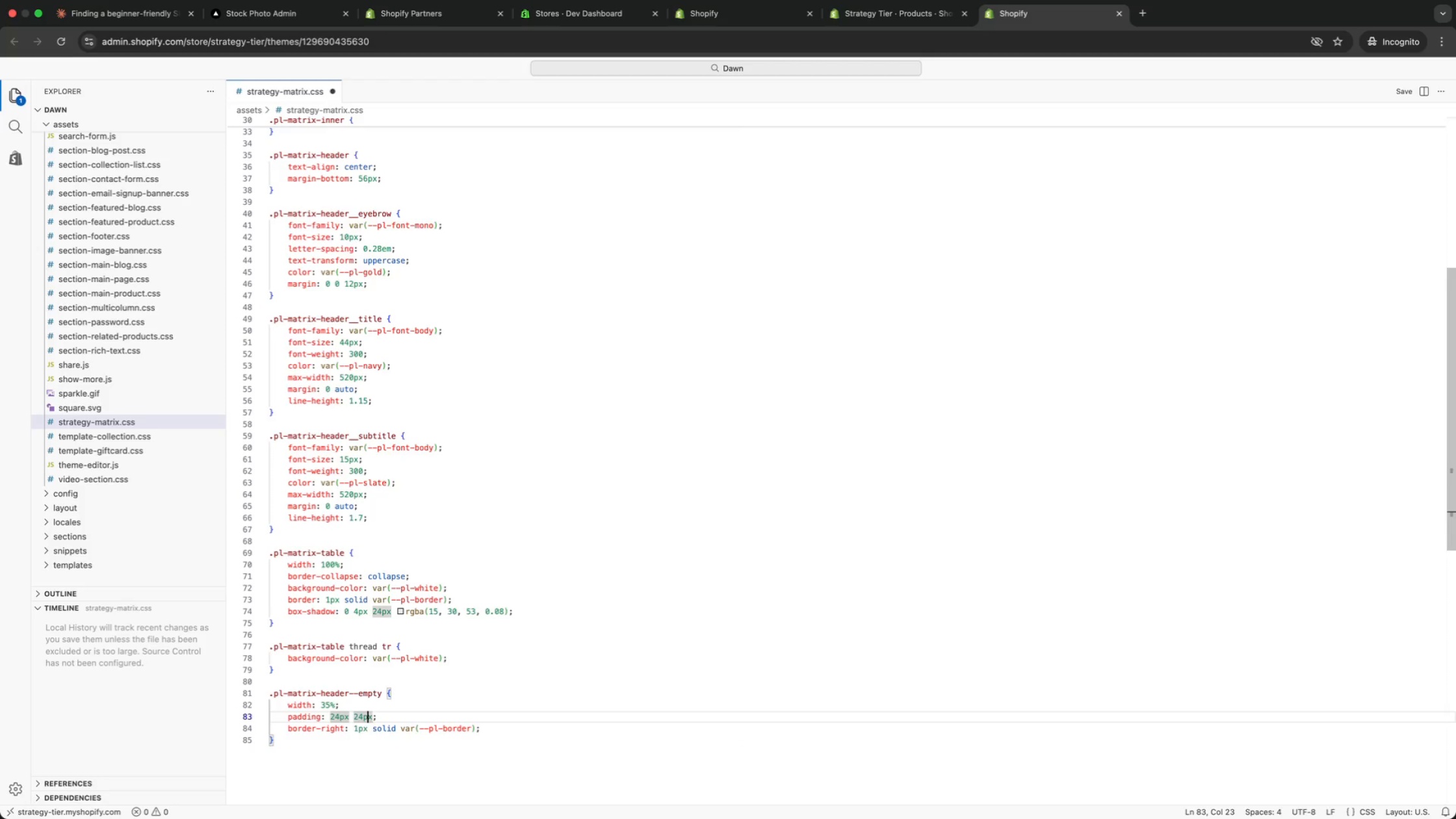 
key(ArrowLeft)
 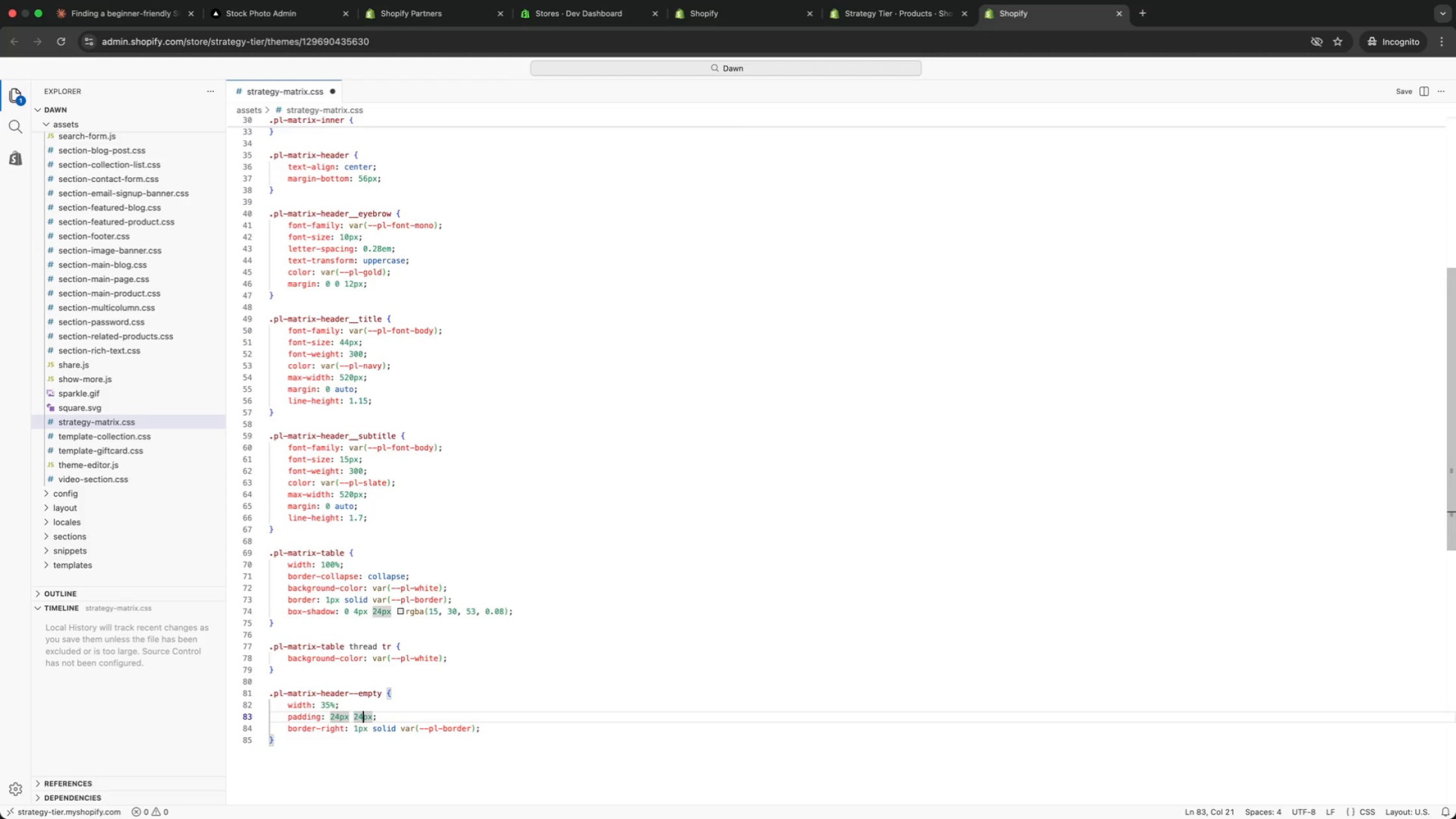 
key(ArrowLeft)
 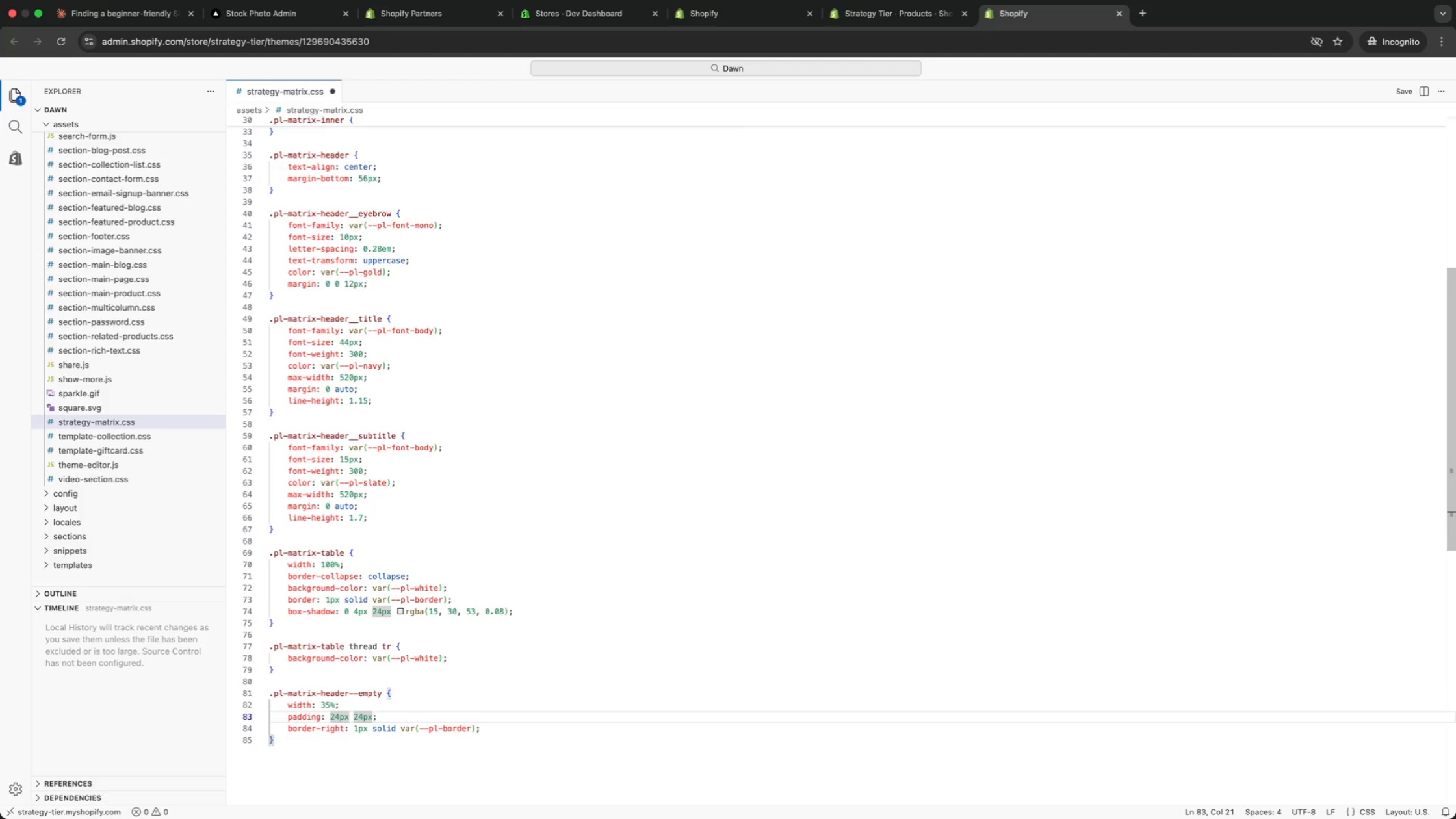 
key(Backspace)
 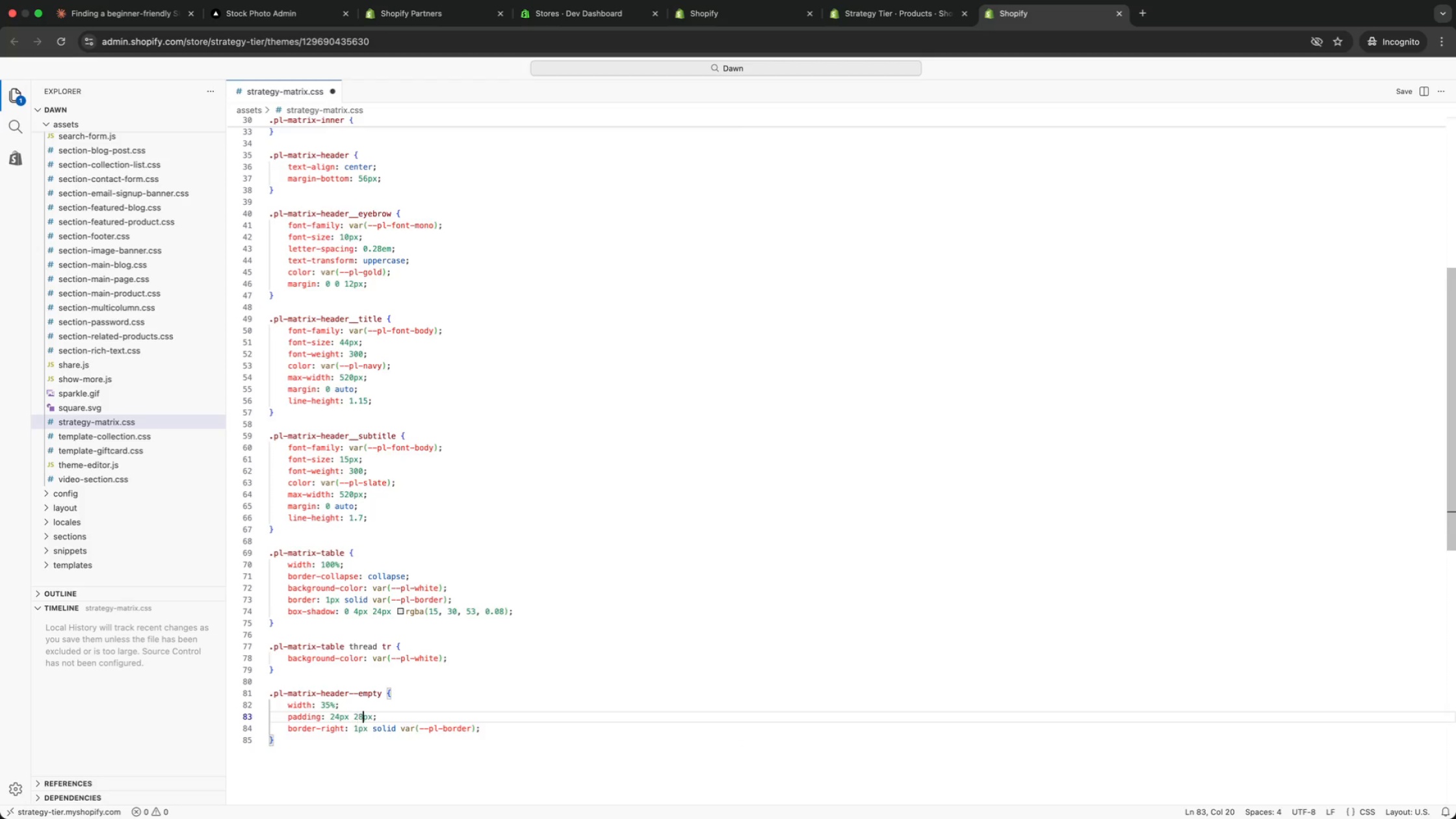 
key(8)
 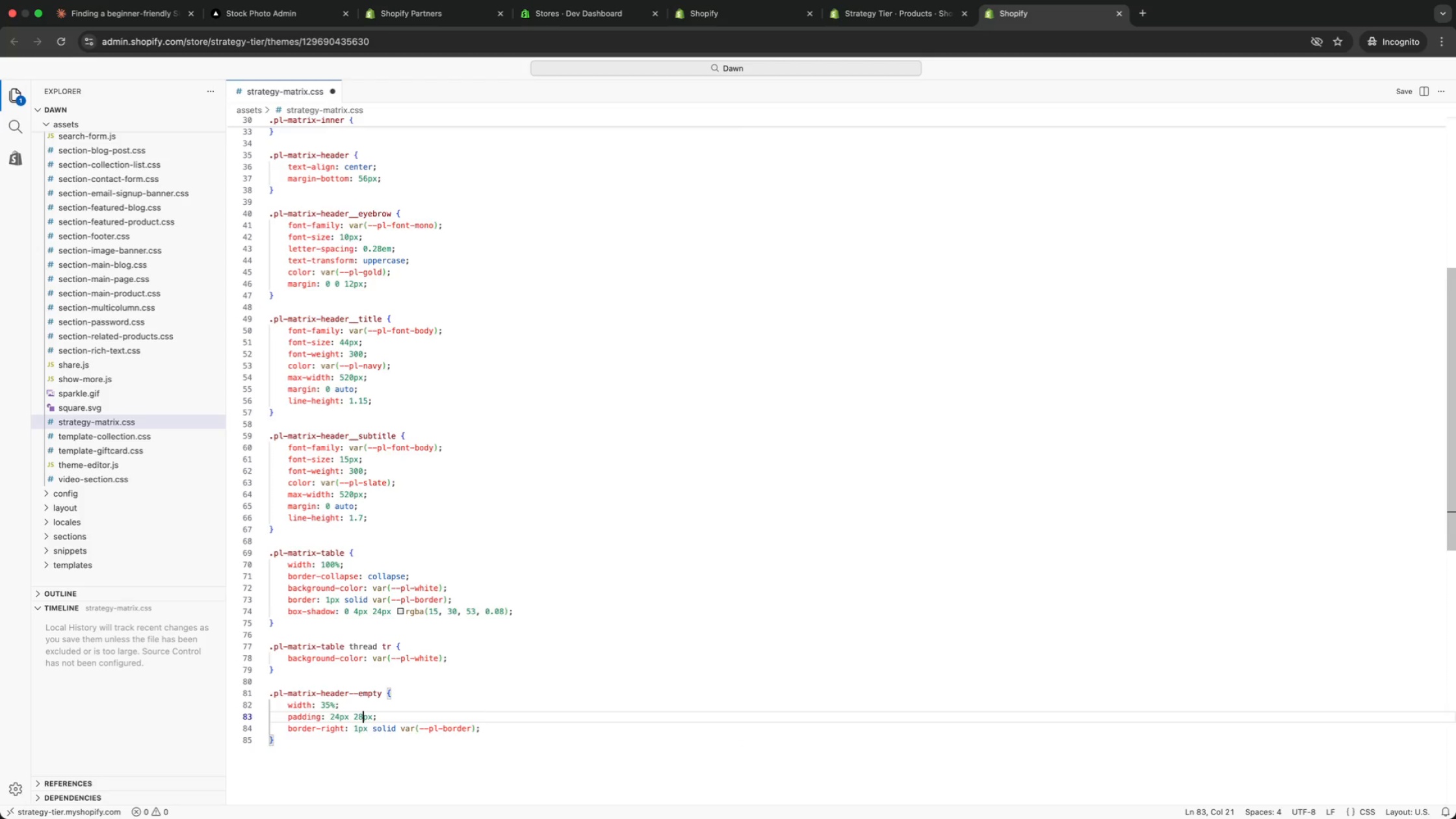 
key(ArrowLeft)
 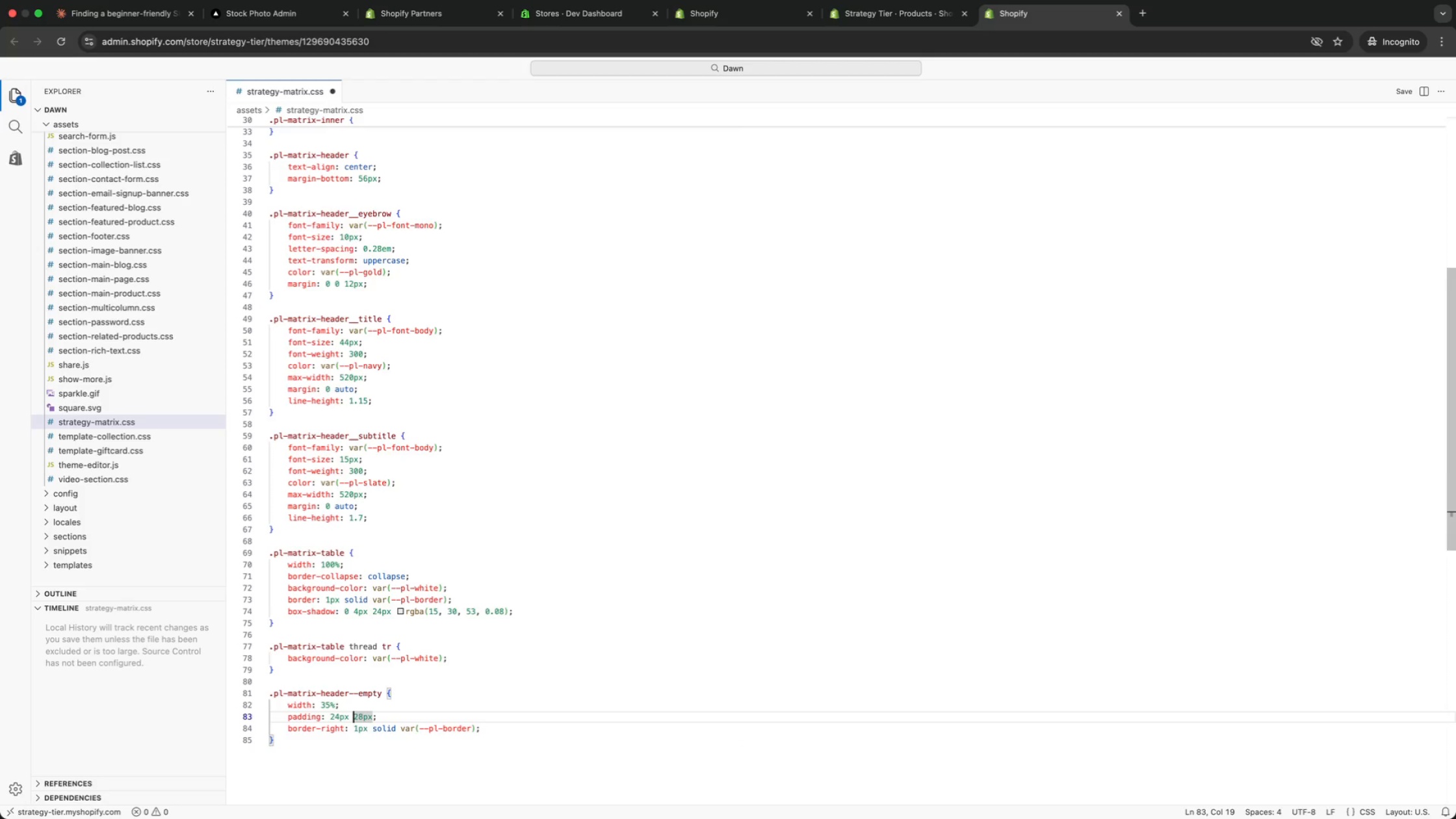 
key(ArrowLeft)
 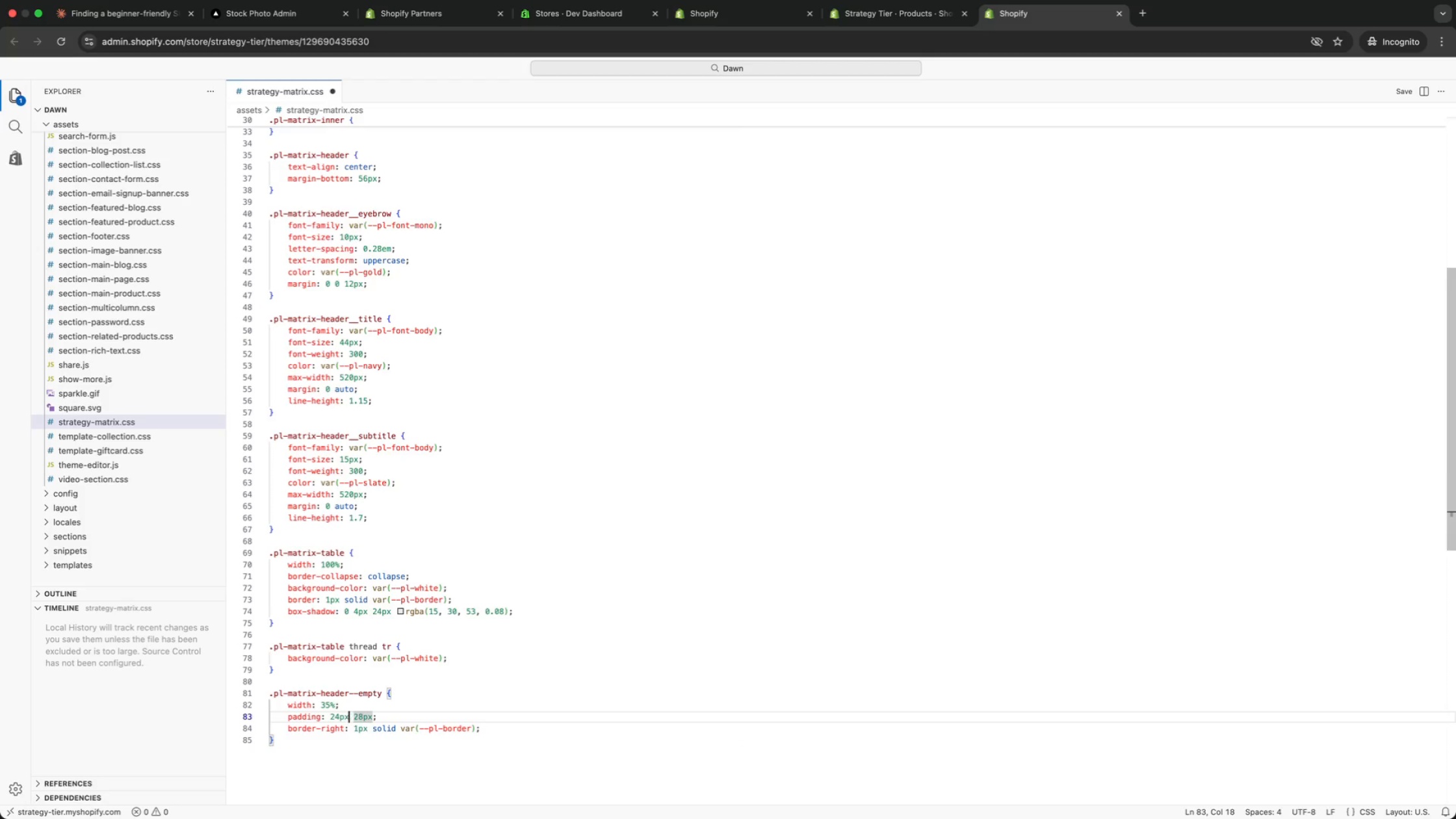 
key(ArrowLeft)
 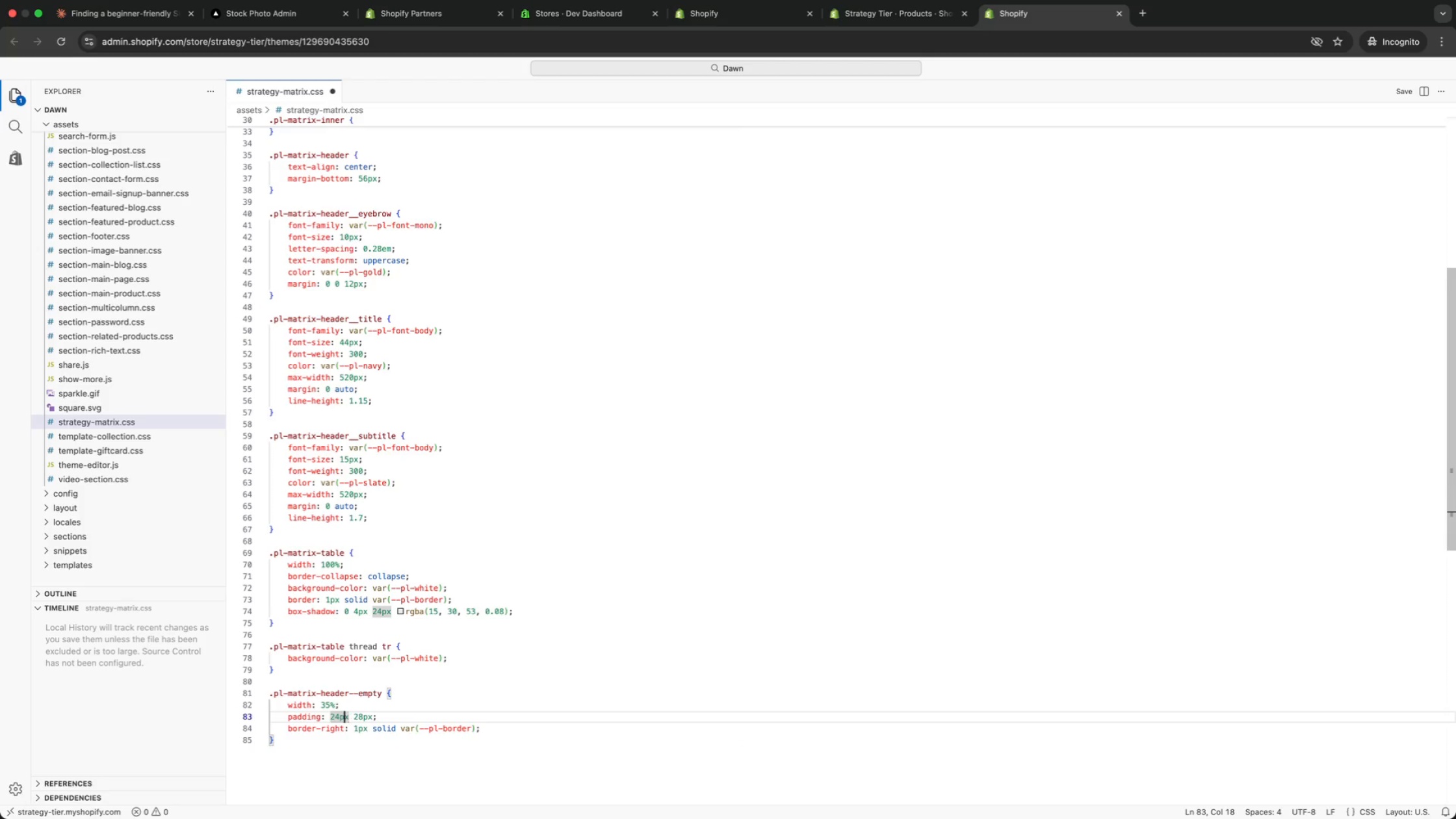 
key(ArrowLeft)
 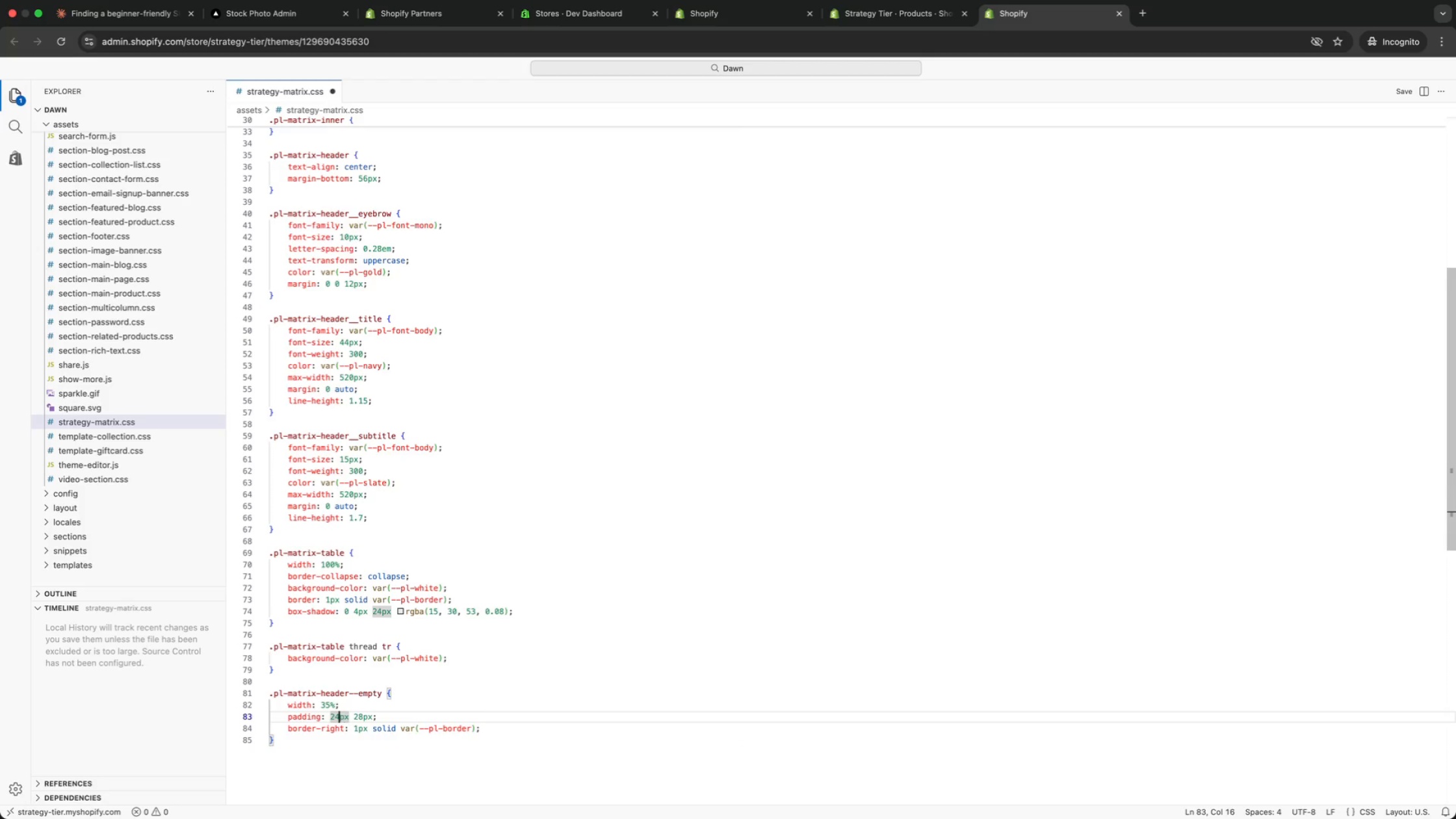 
key(ArrowLeft)
 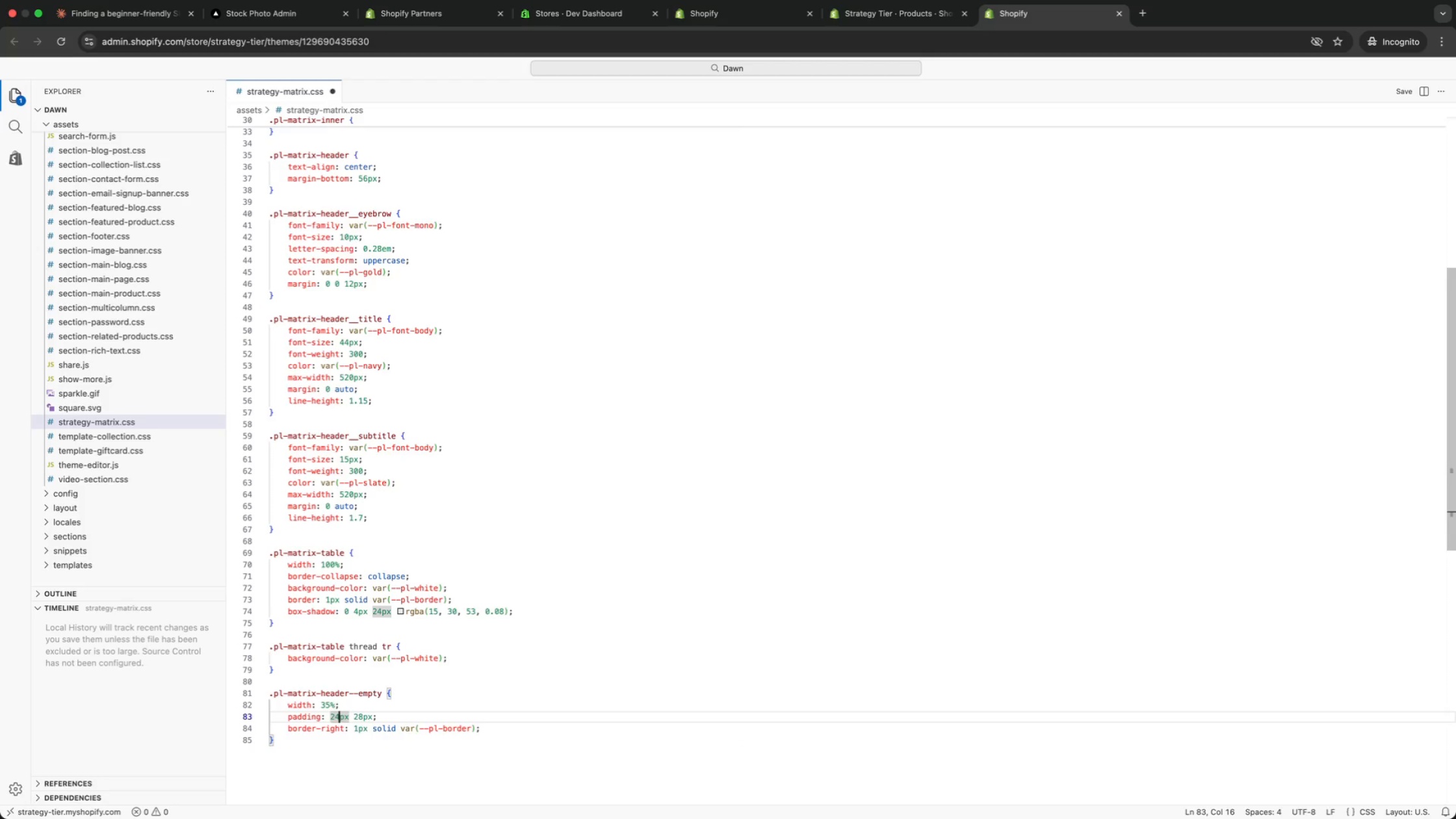 
key(Backspace)
 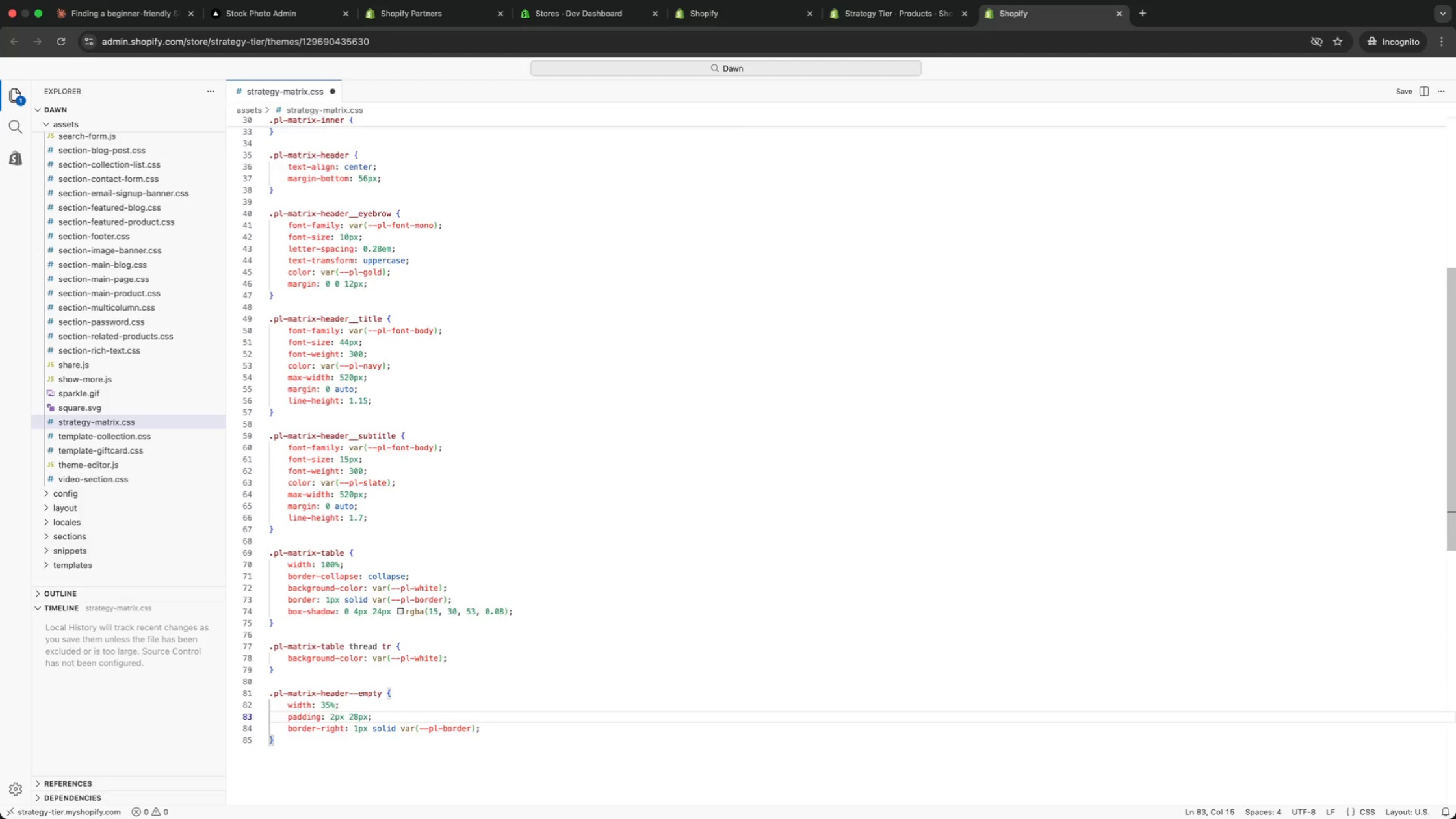 
key(8)
 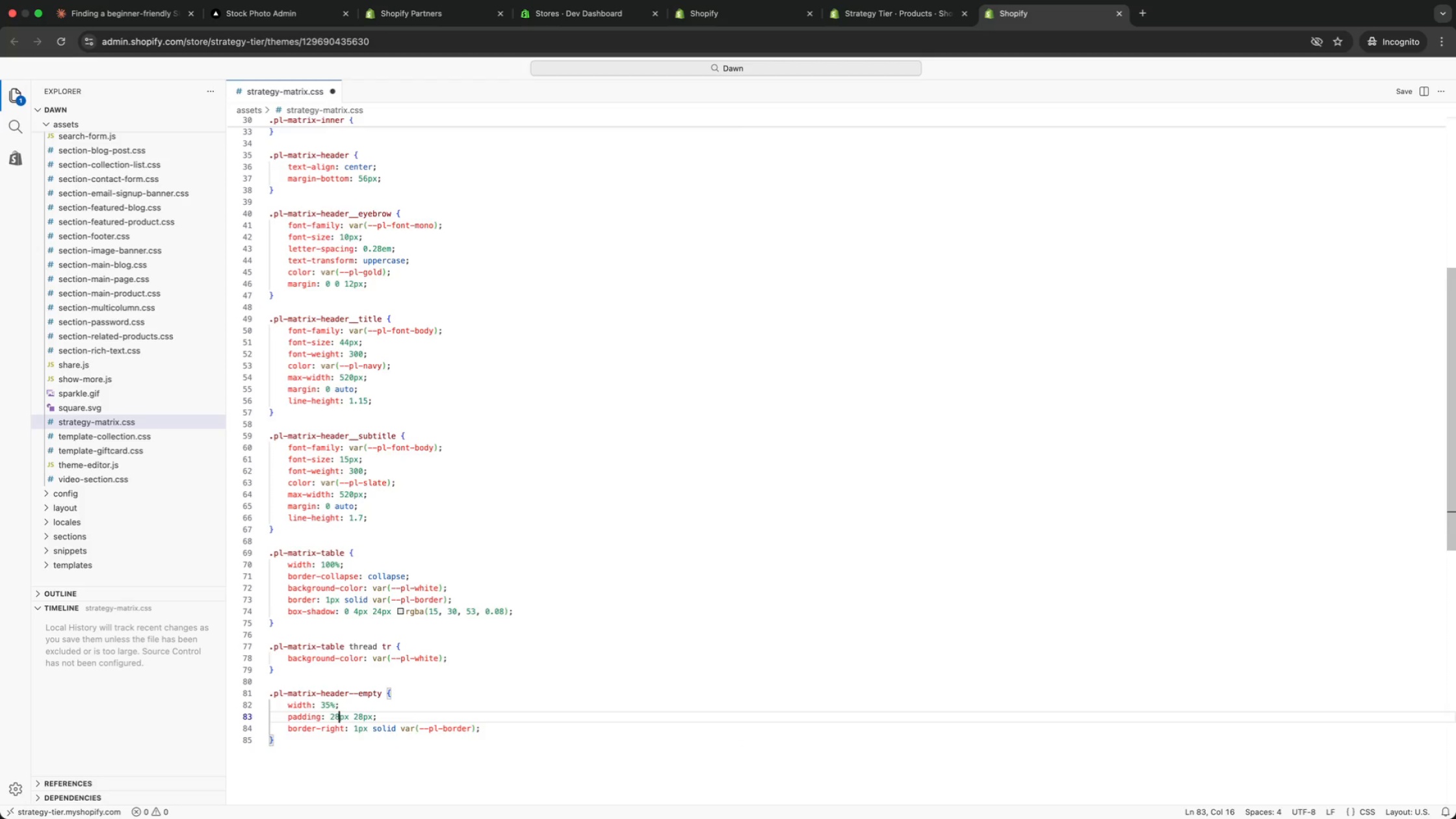 
key(Meta+ArrowRight)
 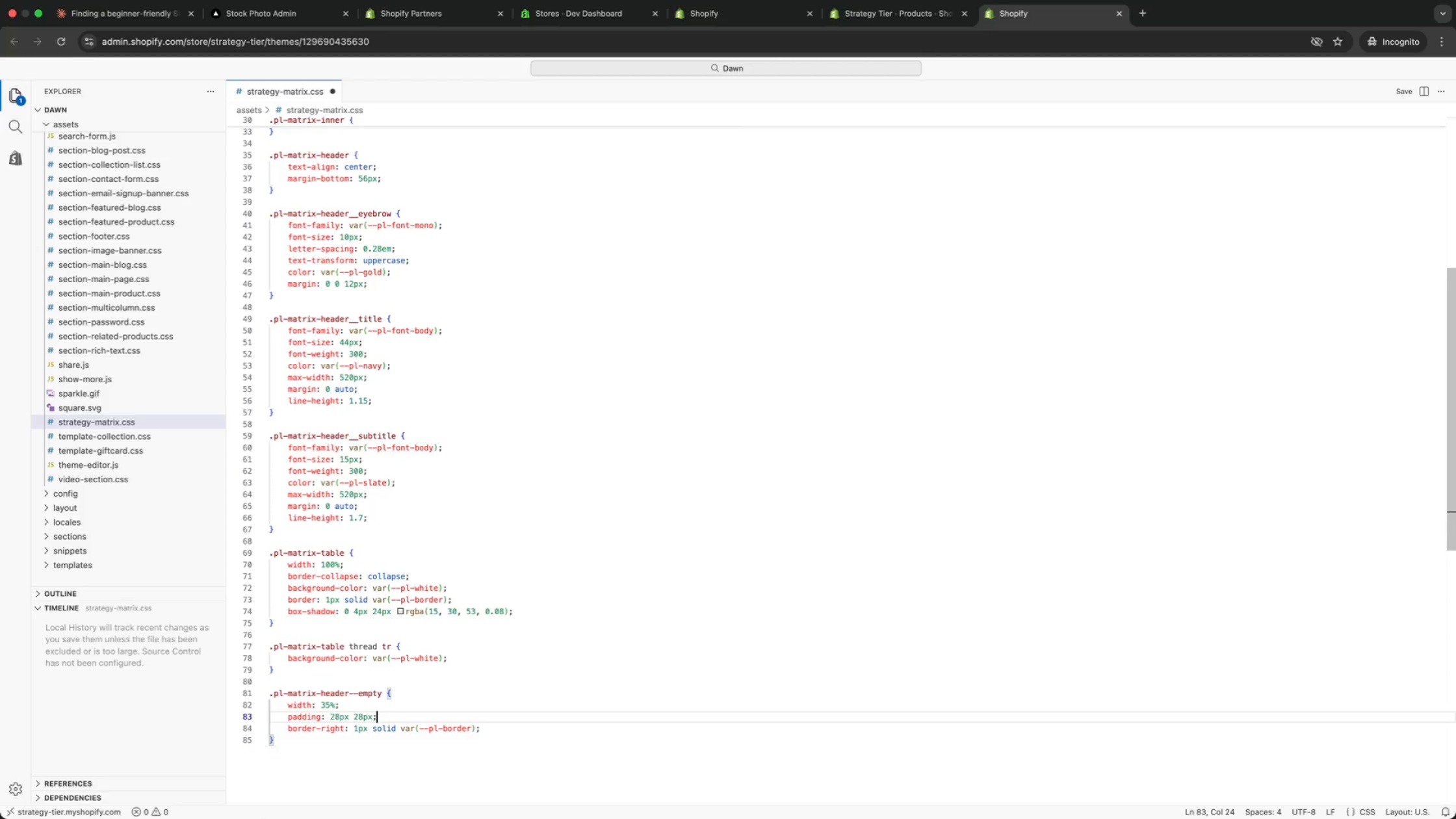 
key(Meta+ArrowDown)
 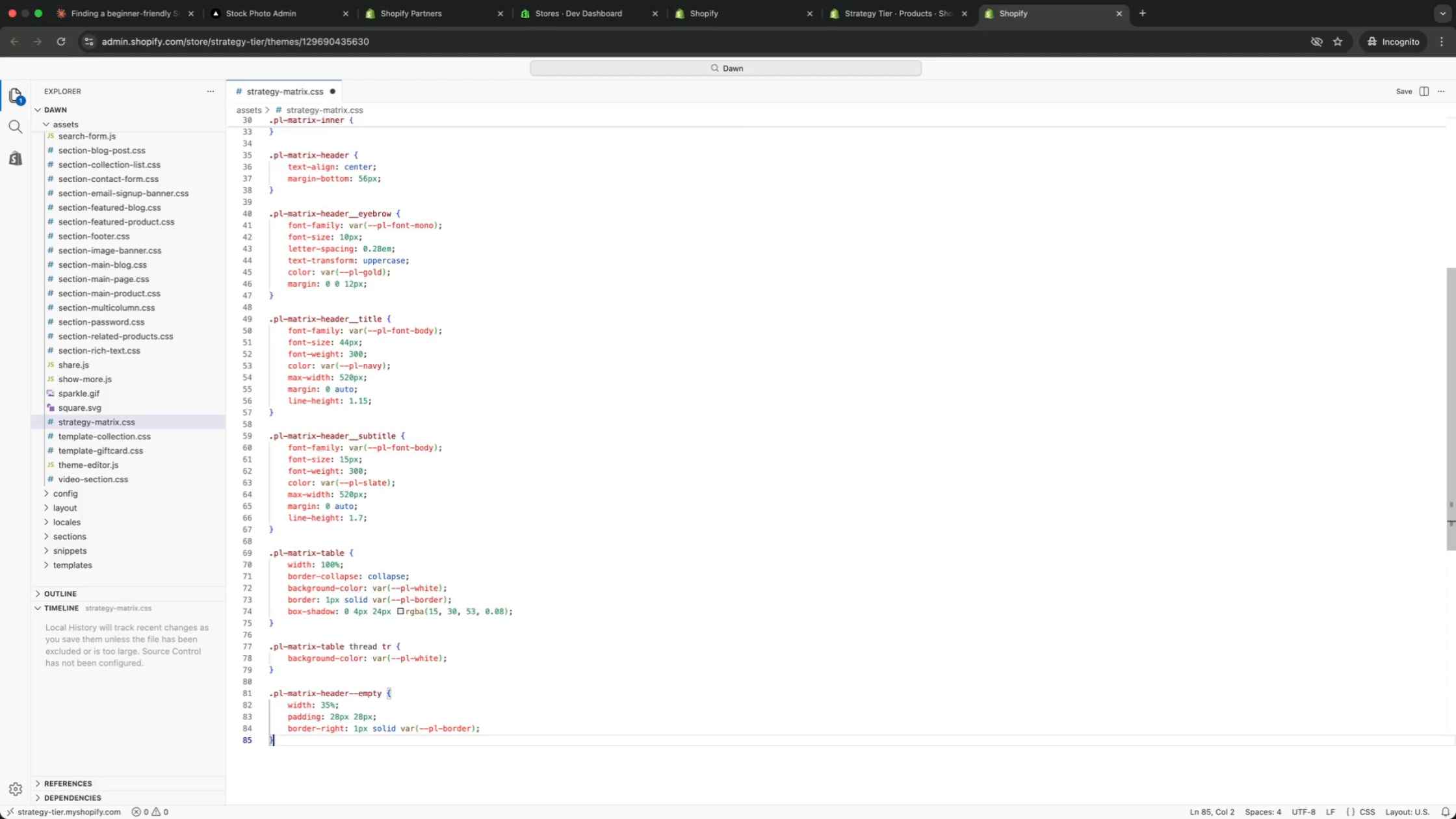 
key(ArrowUp)
 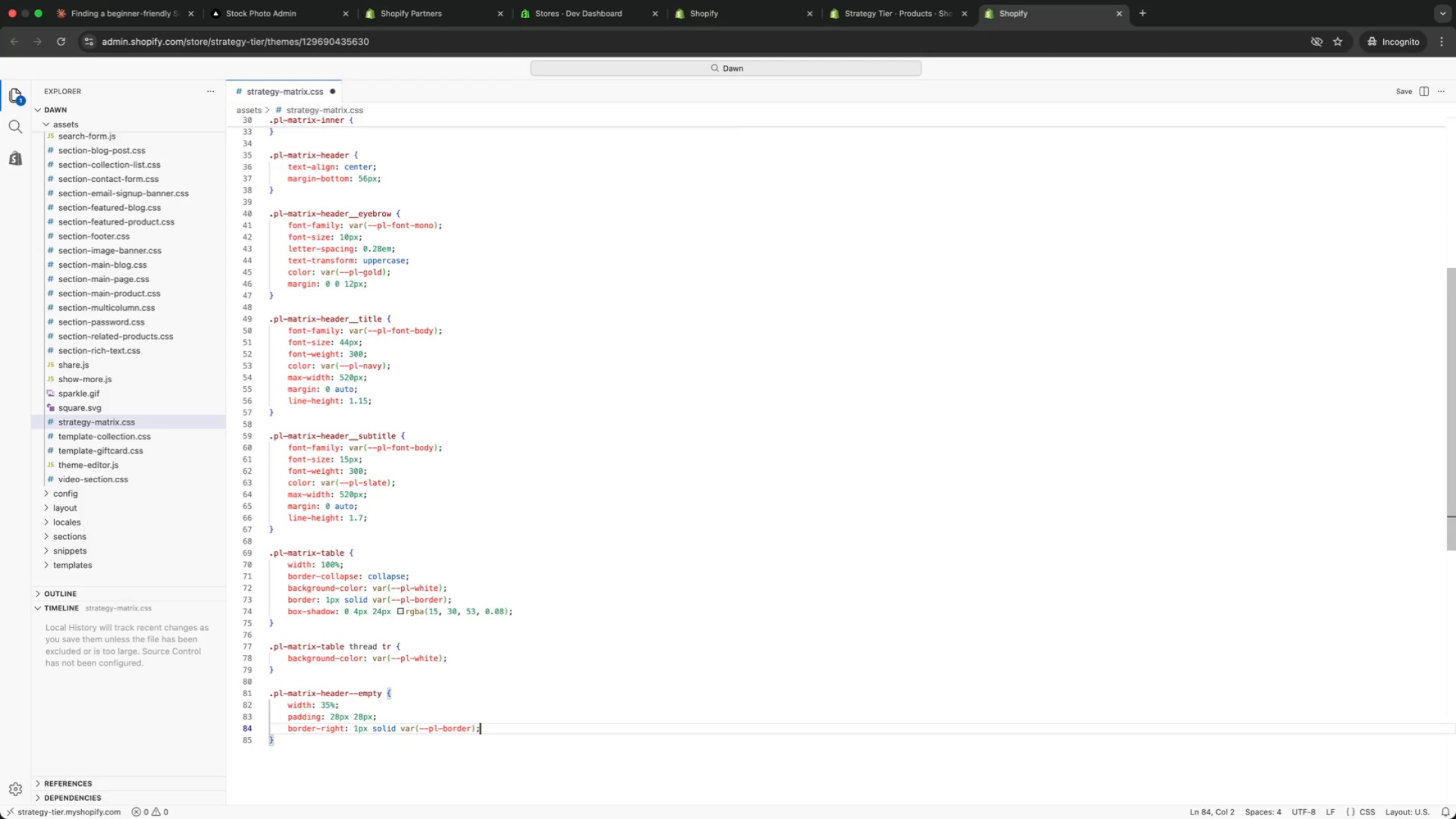 
key(Meta+ArrowRight)
 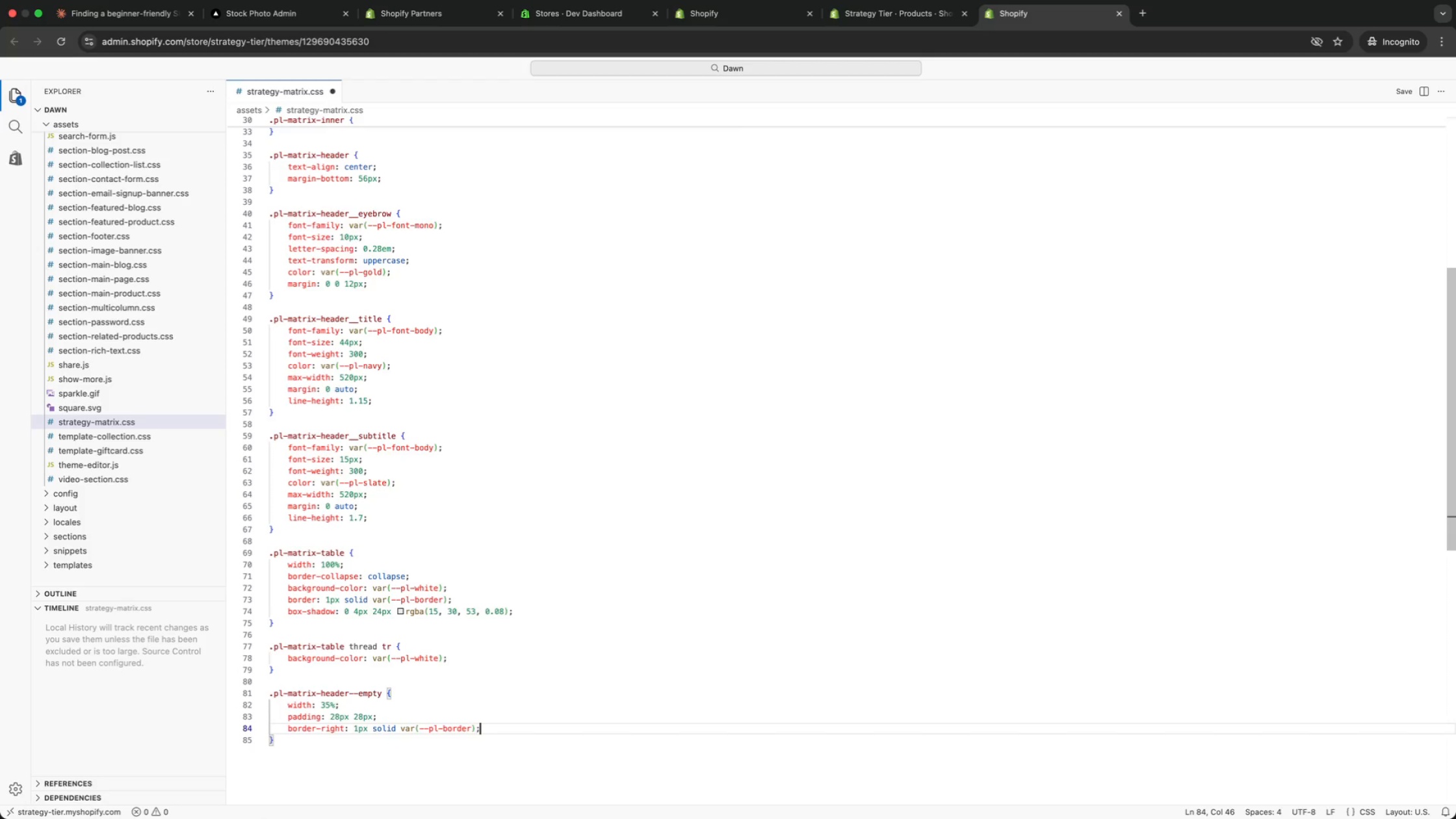 
key(Enter)
 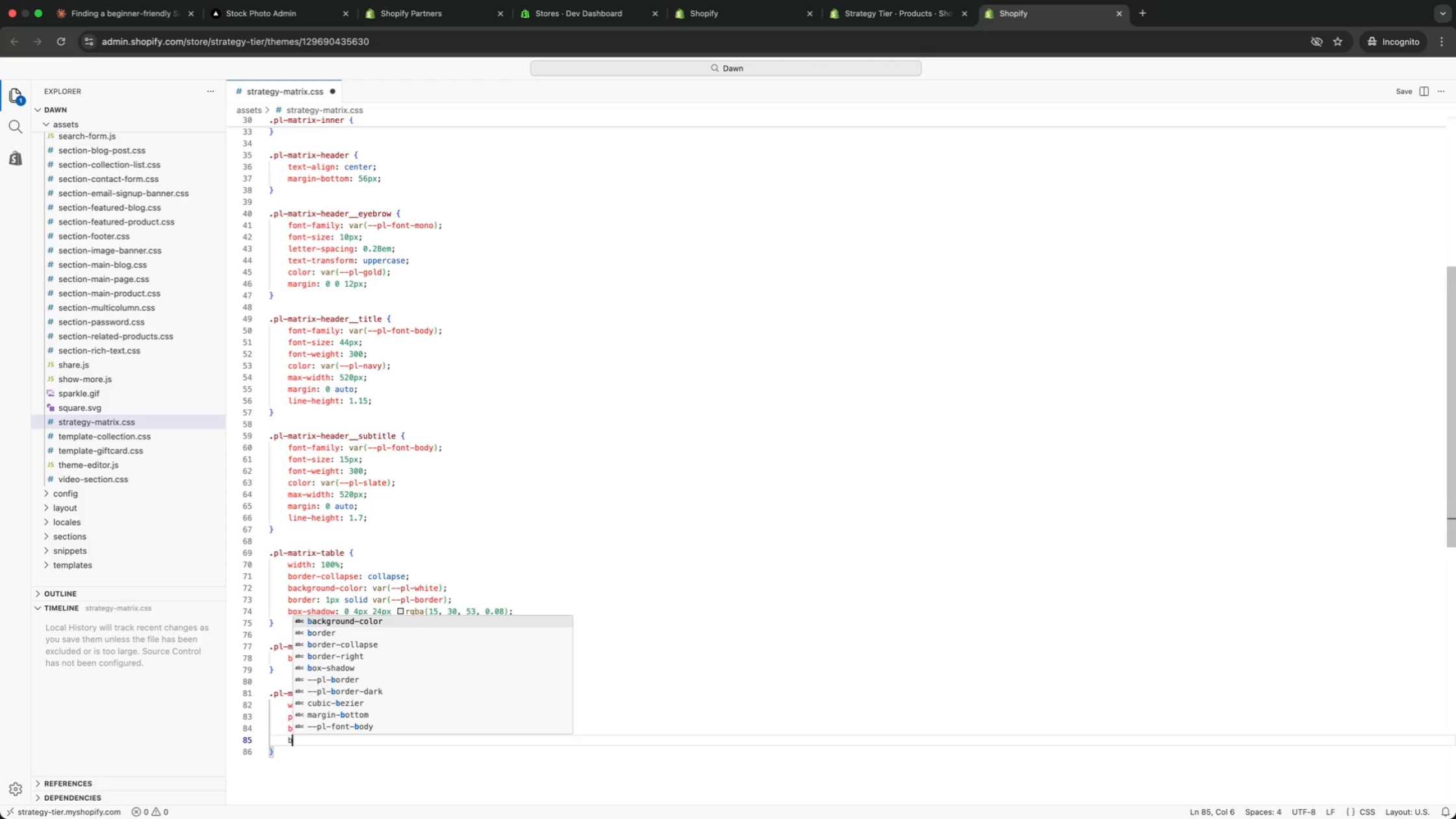 
type(border-bottom: 2px solid var()
 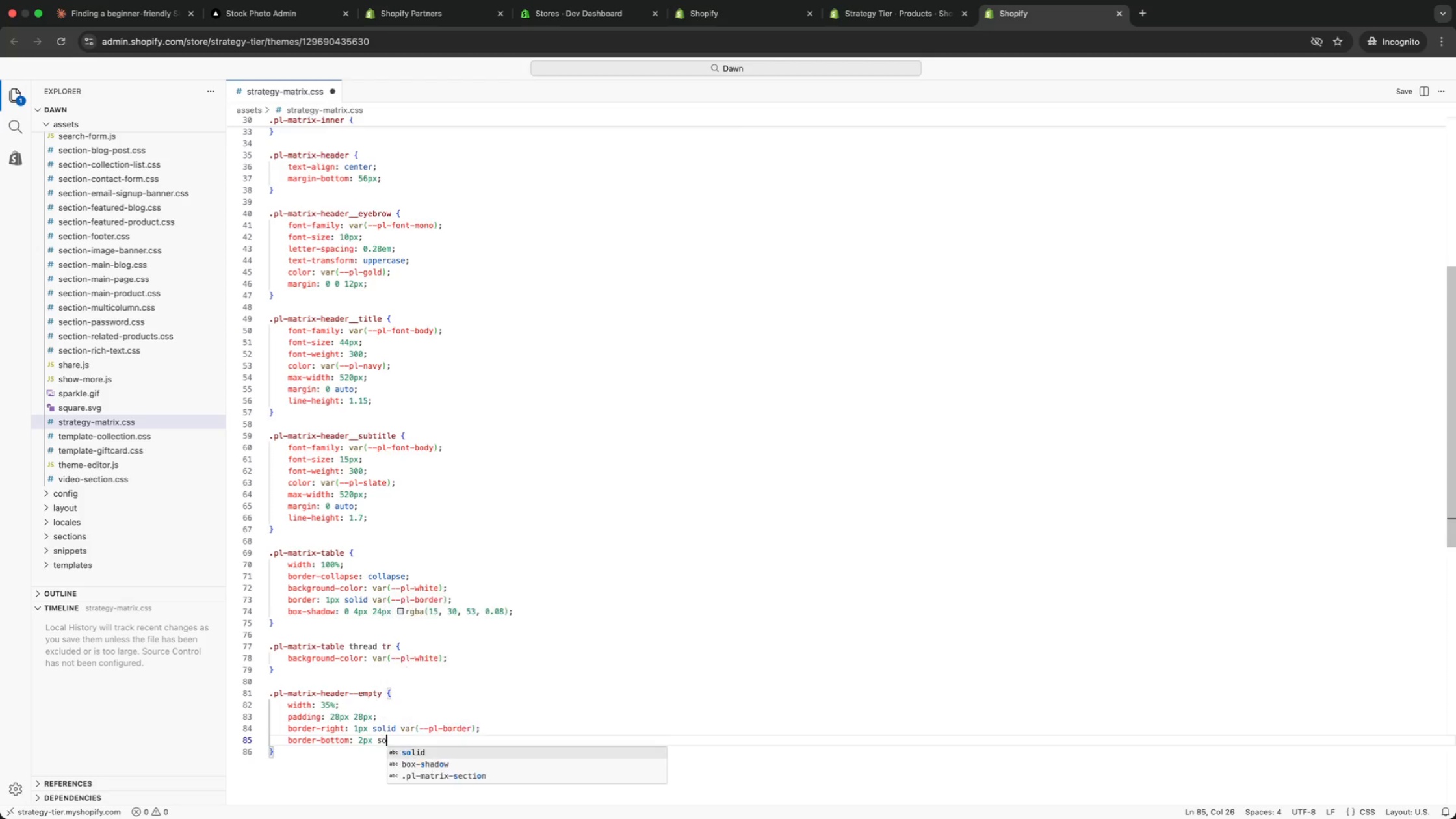 
type(dark)
 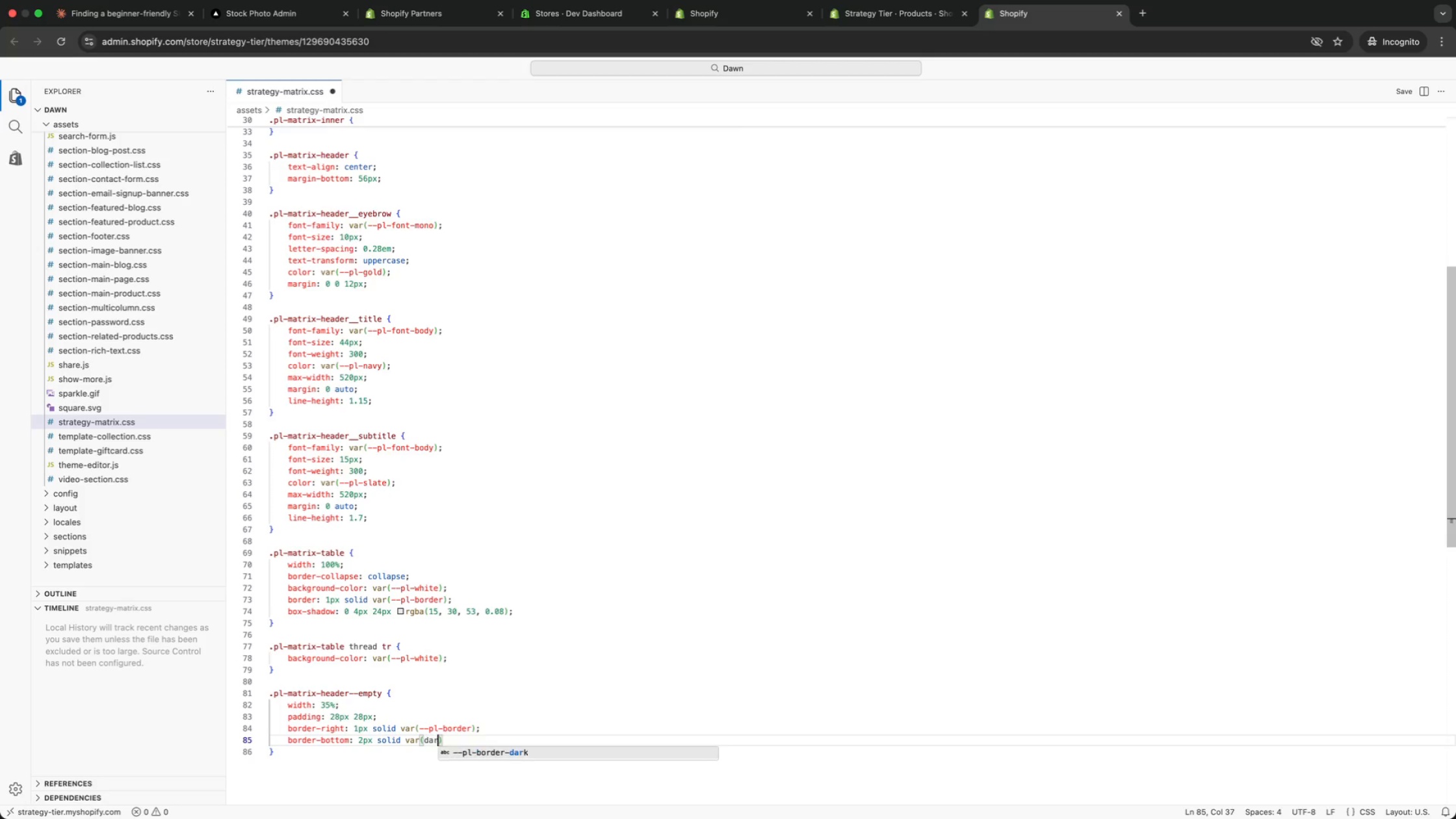 
key(Enter)
 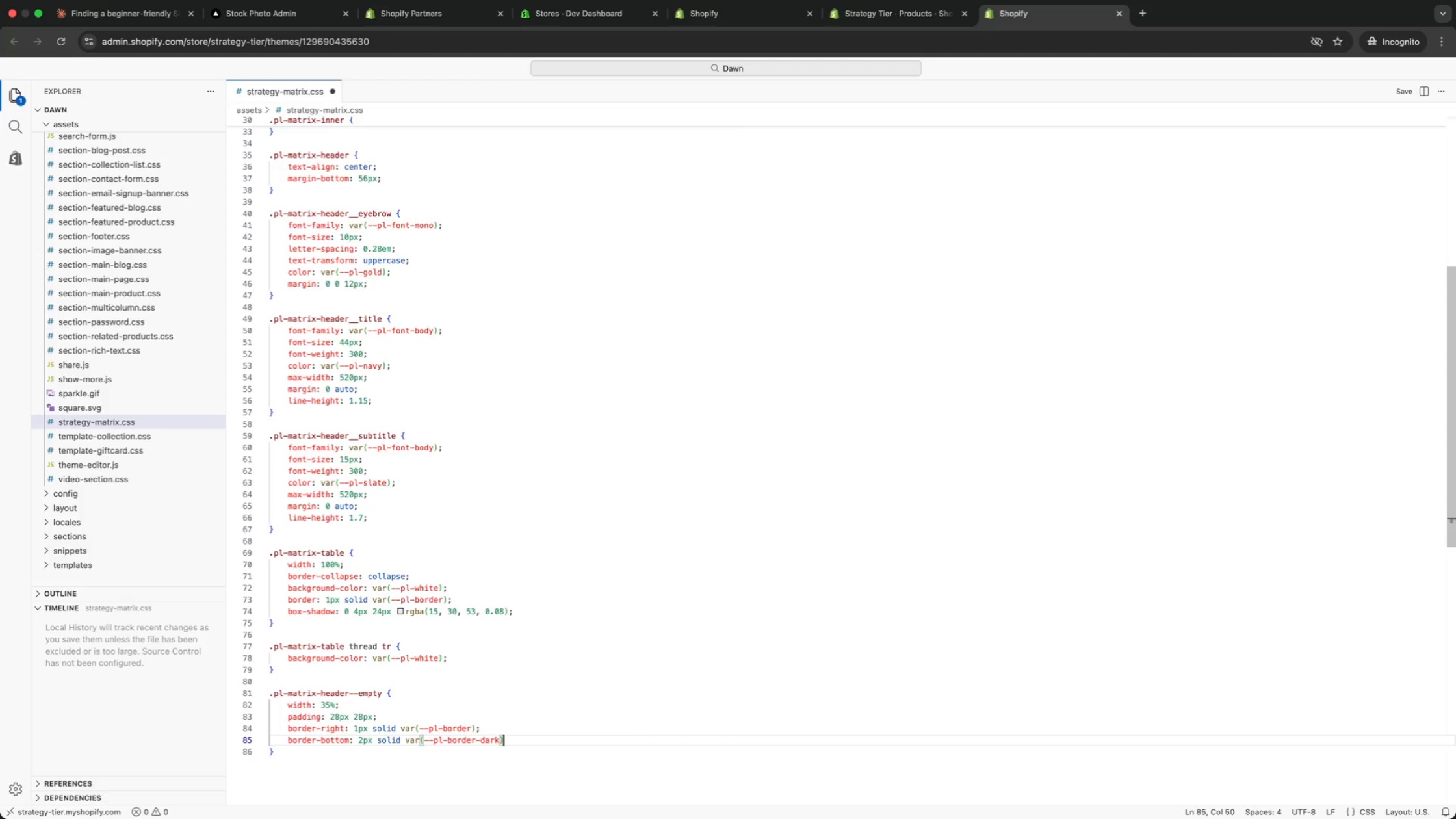 
key(ArrowRight)
 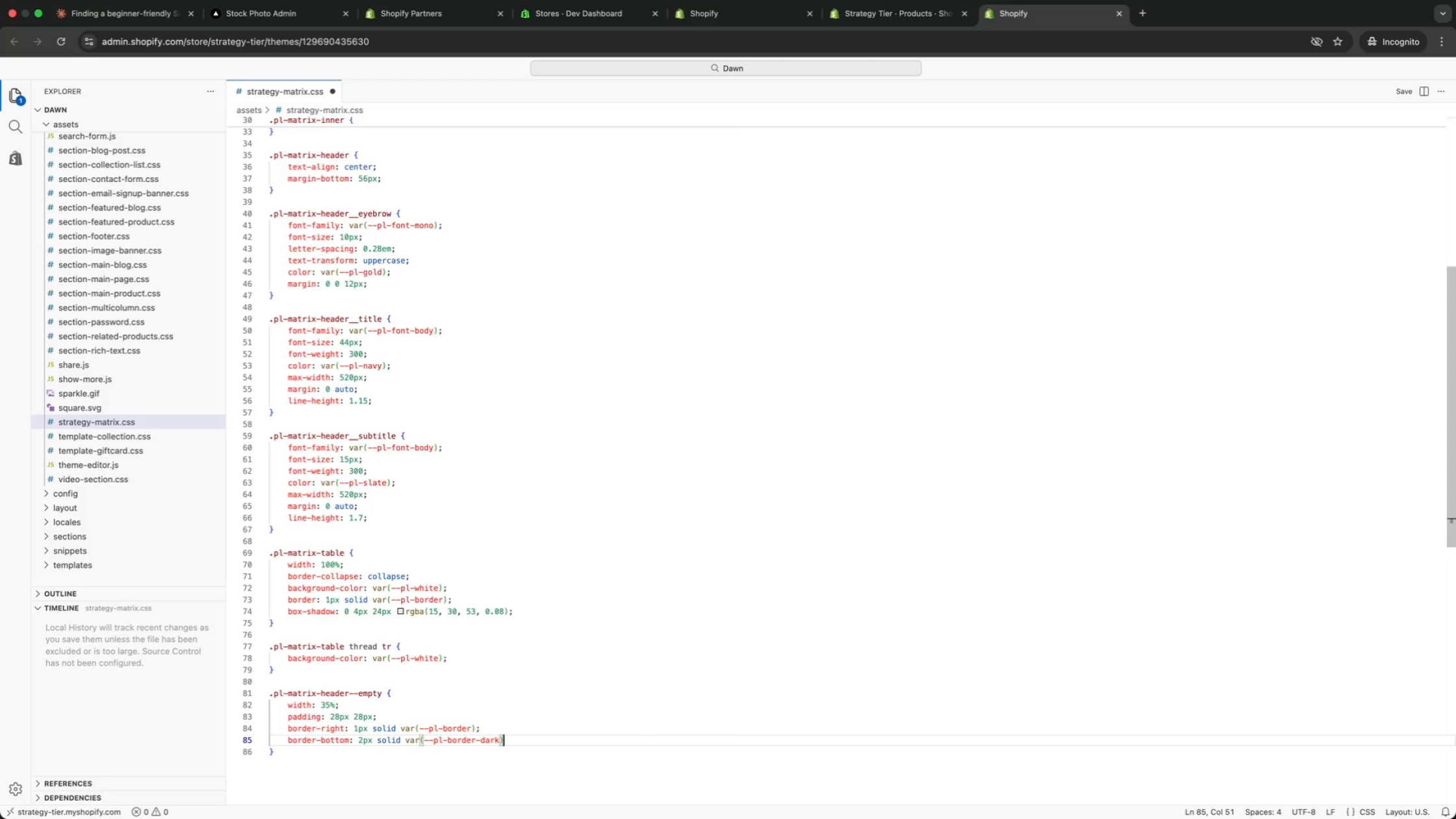 
key(Semicolon)
 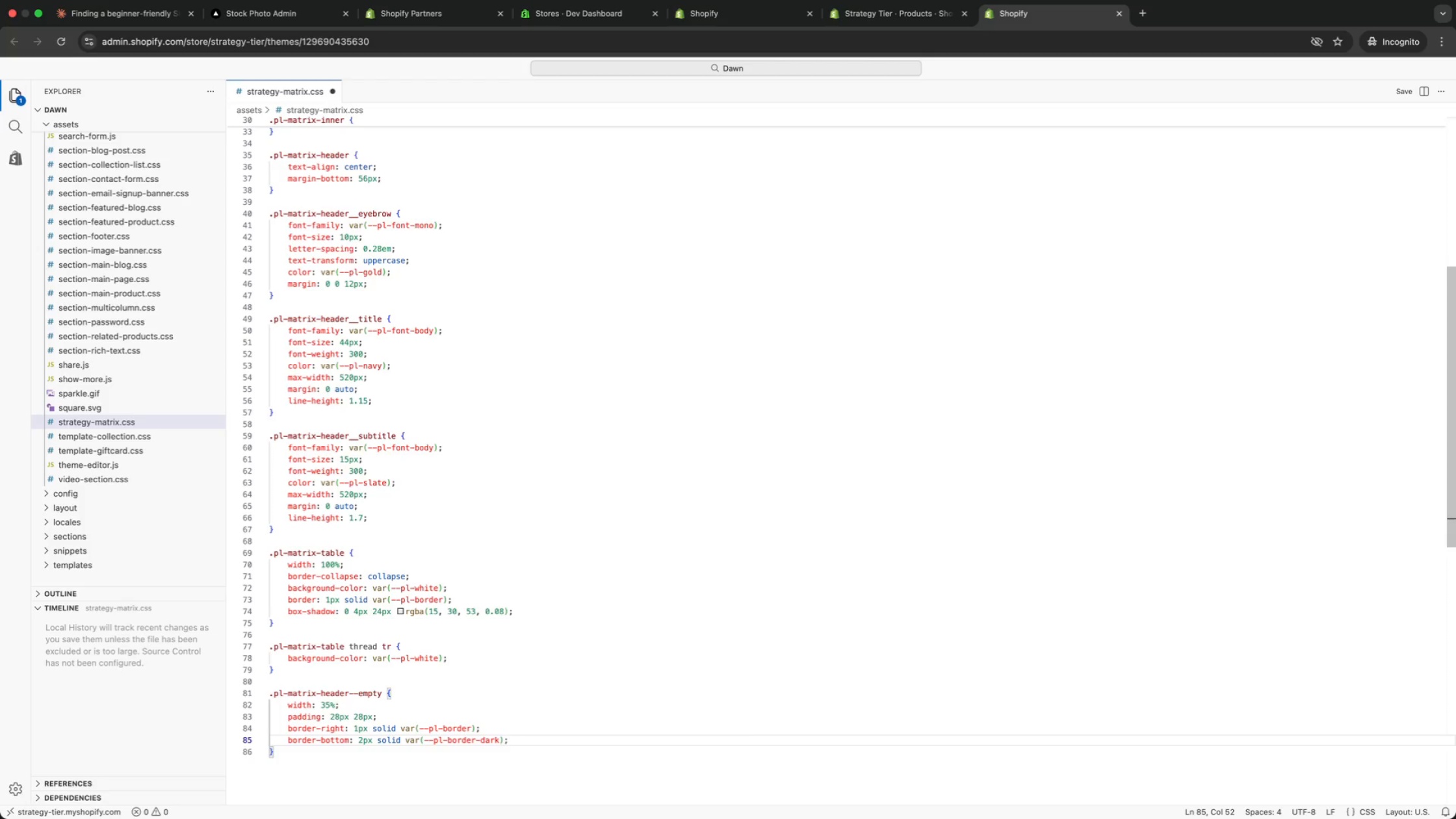 
key(Enter)
 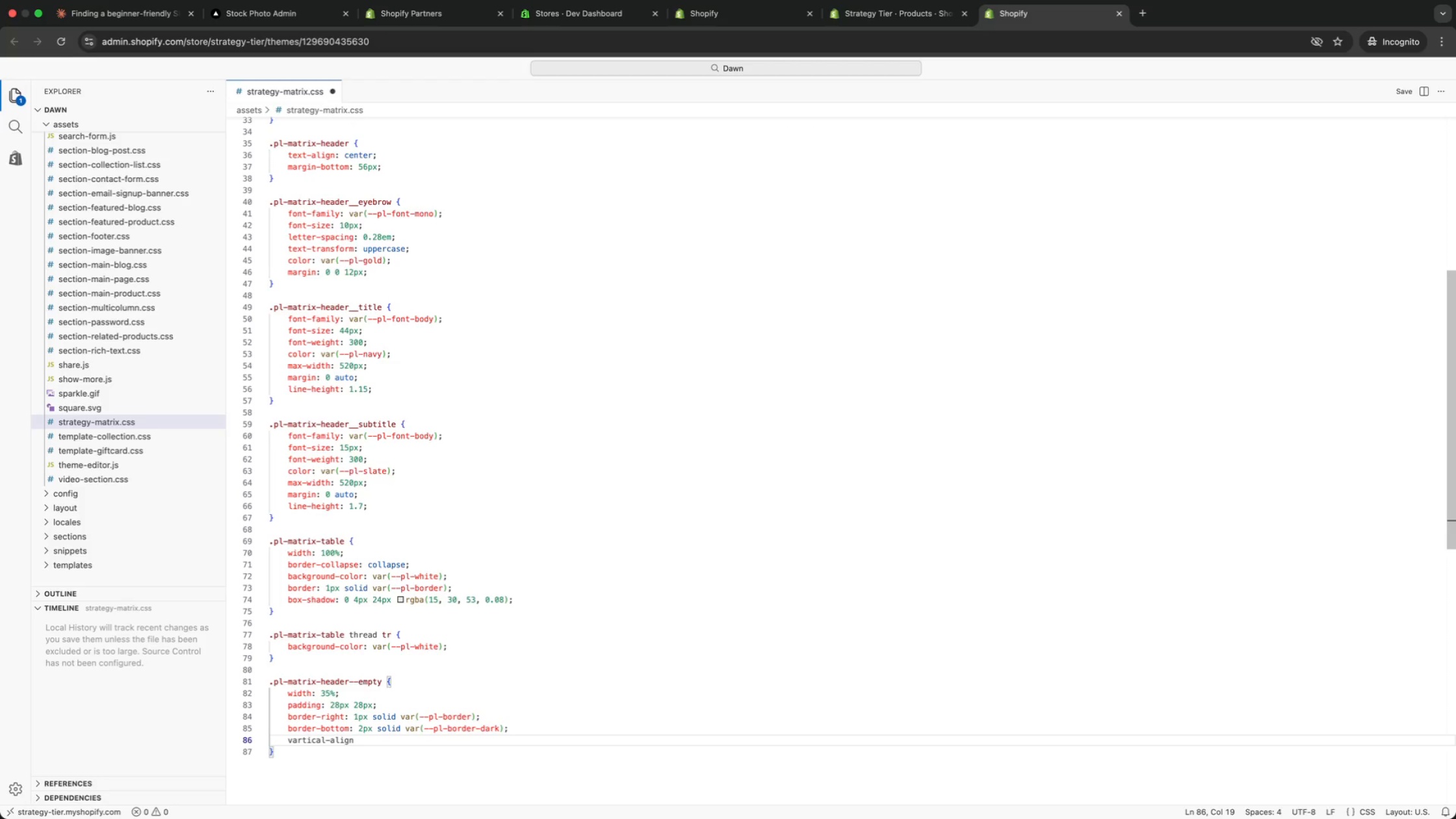 
type(vartical )
key(Backspace)
type(-align)
key(Backspace)
key(Backspace)
key(Backspace)
type(lign)
 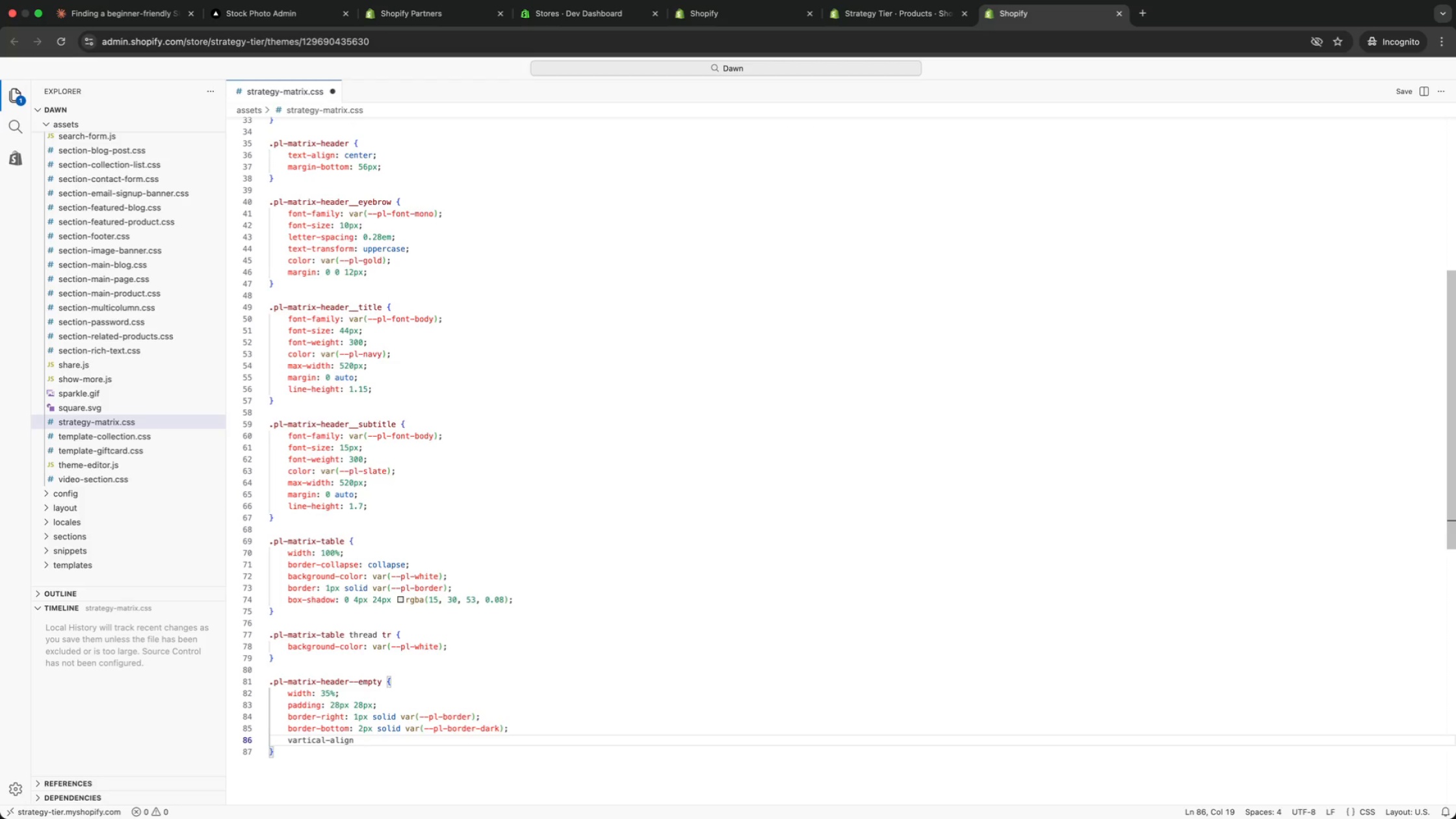 
key(Backspace)
 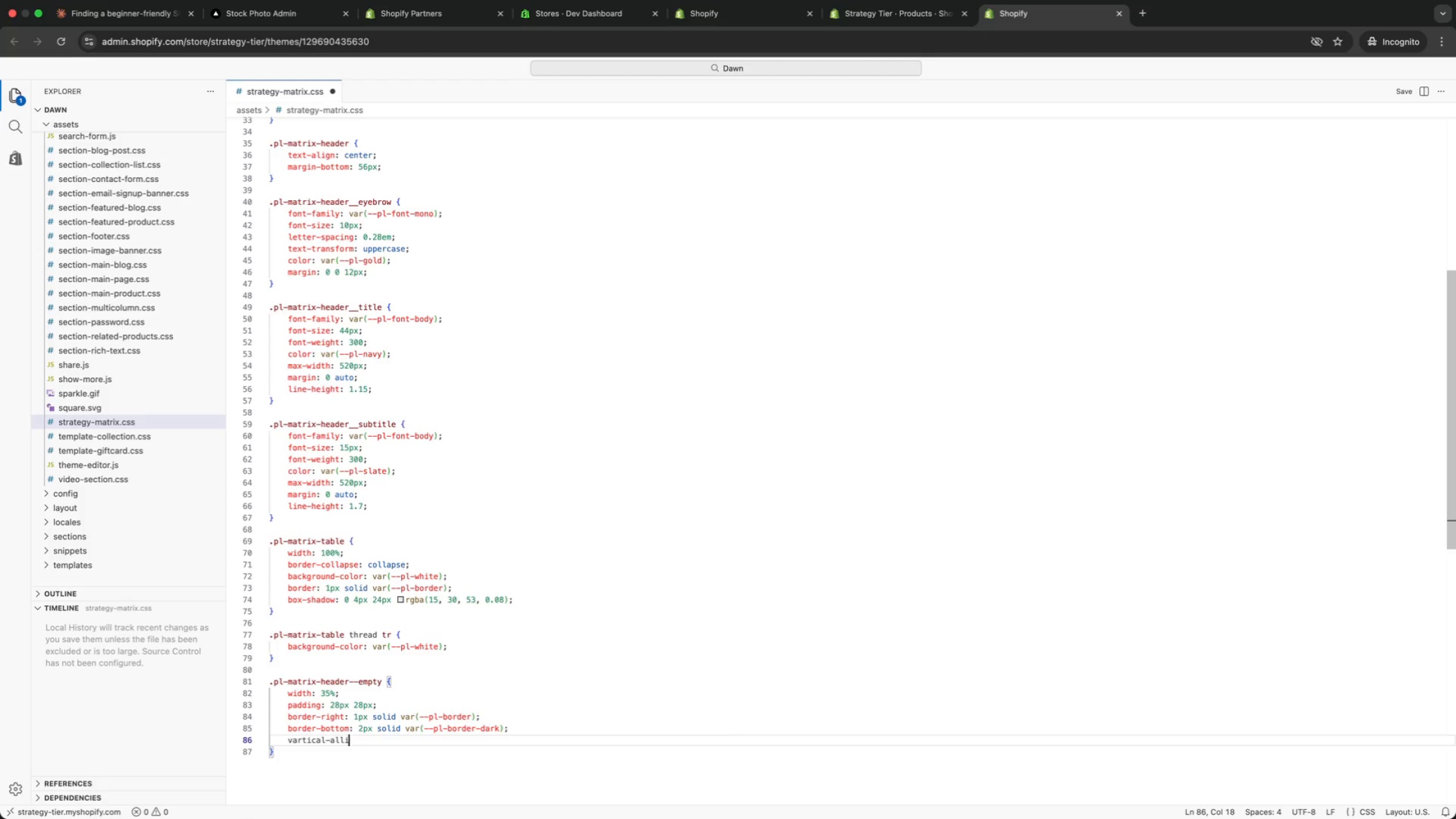 
key(Backspace)
 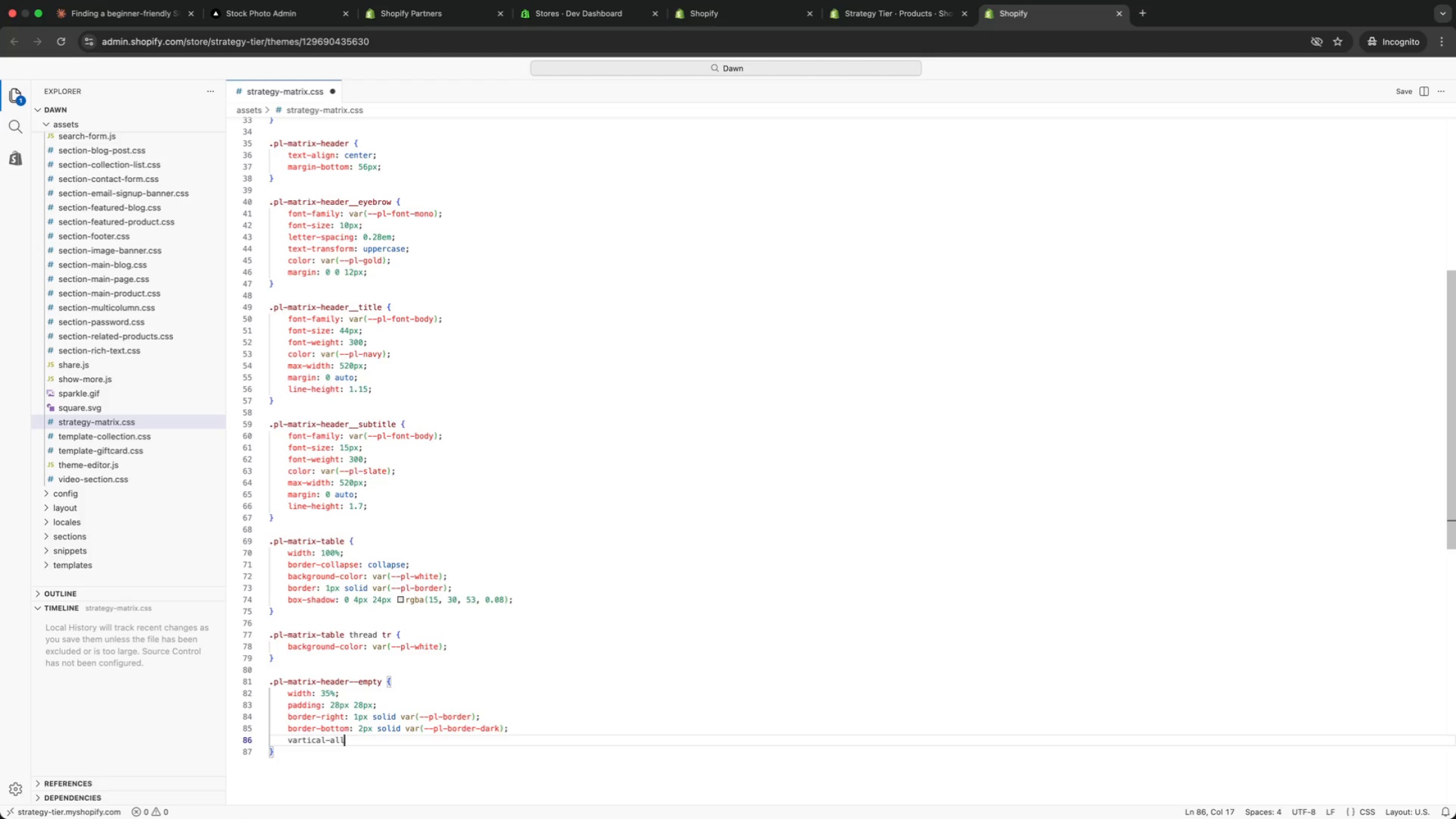 
key(Backspace)
 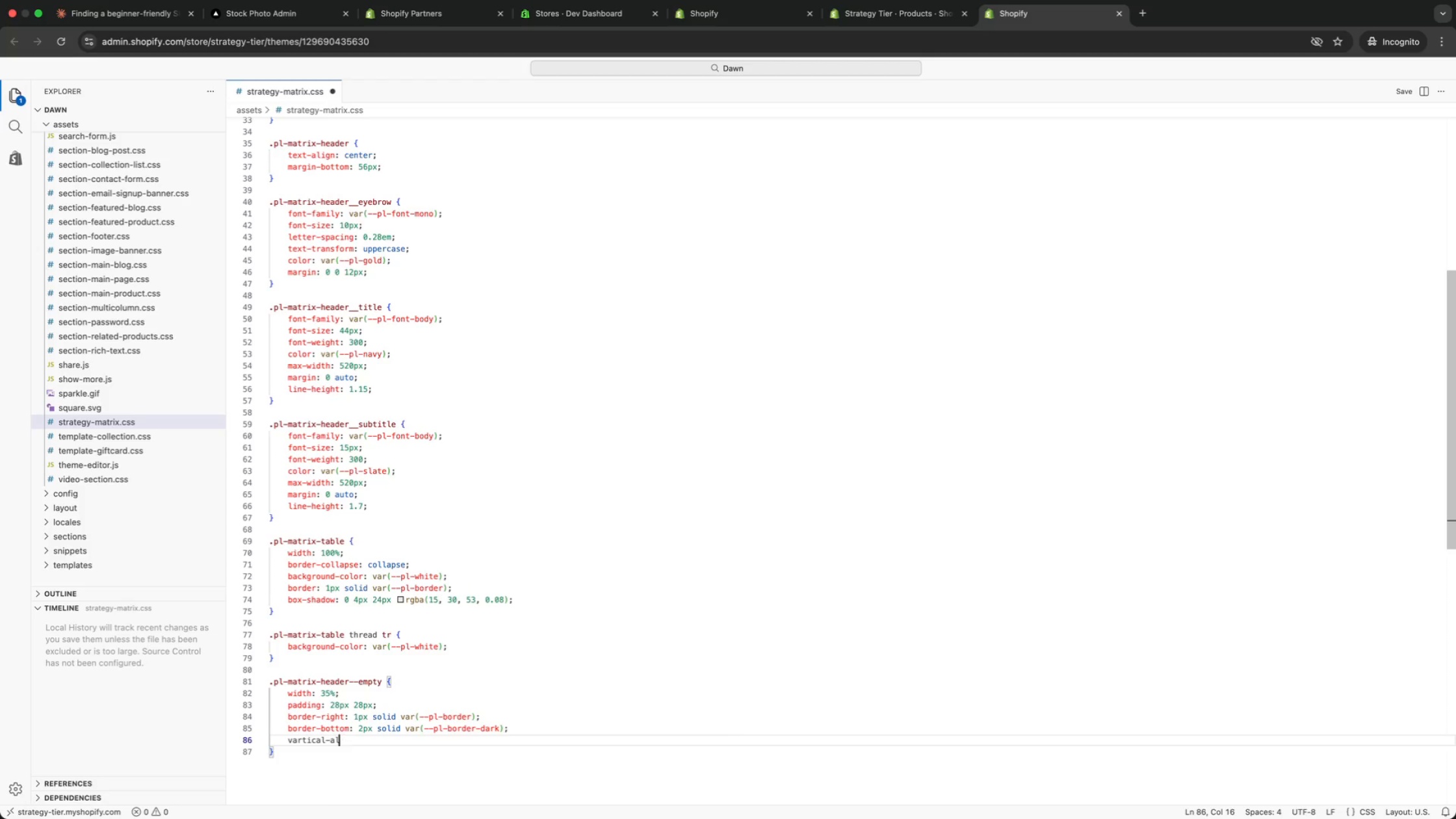 
key(Backspace)
 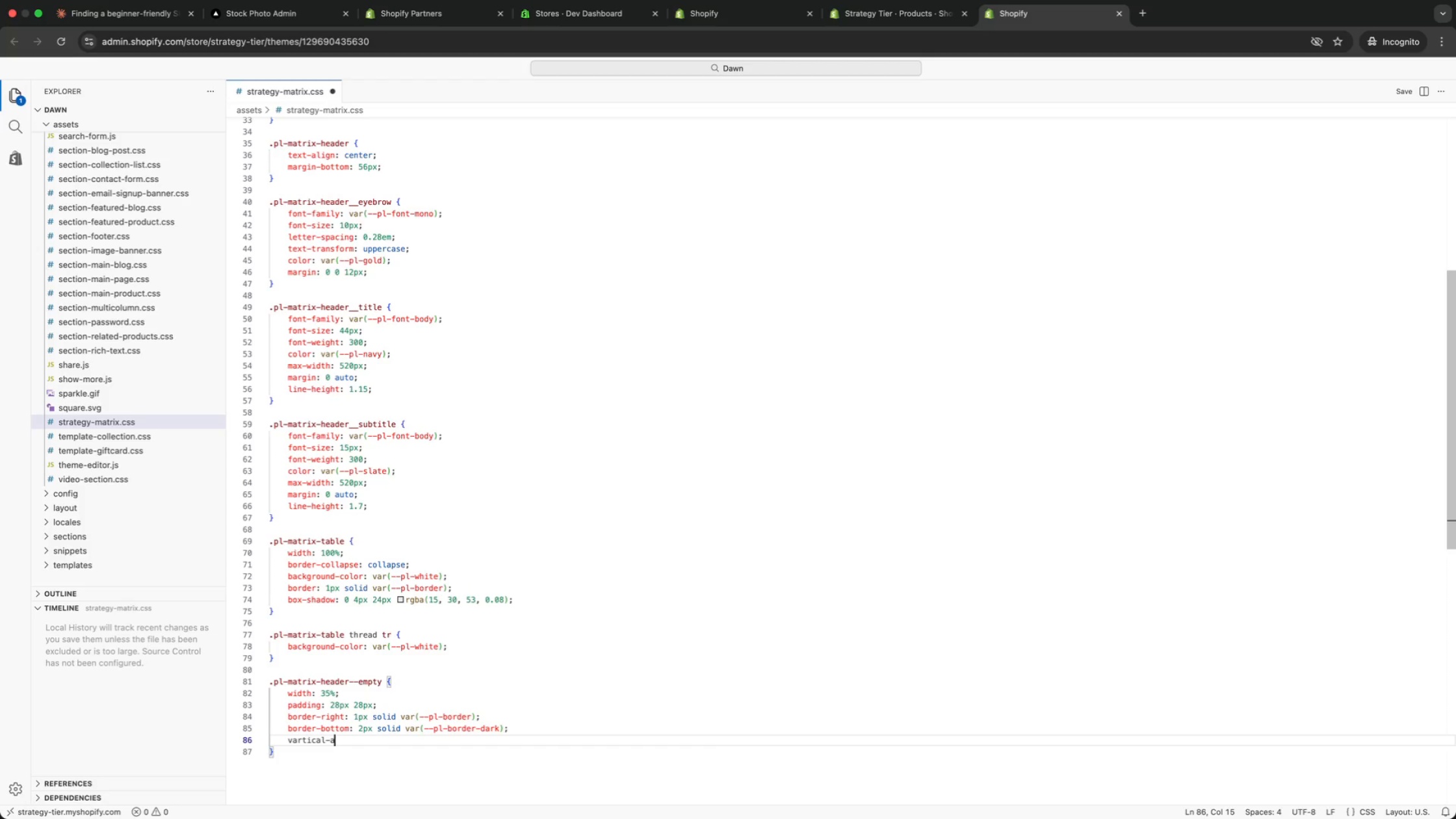 
key(Backspace)
 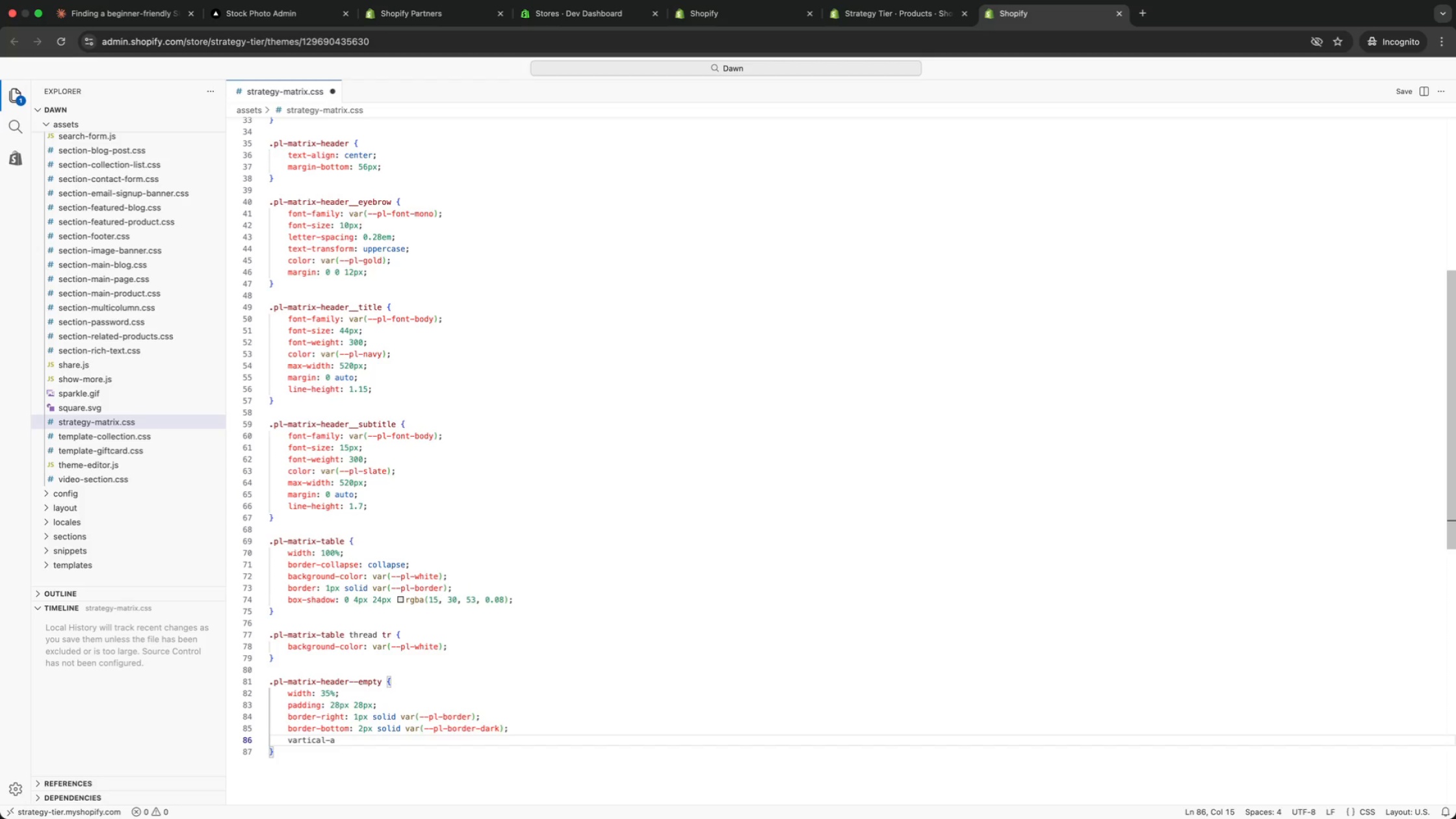 
key(Backspace)
key(Backspace)
key(Backspace)
key(Backspace)
key(Backspace)
key(Backspace)
key(Backspace)
key(Backspace)
key(Backspace)
type(ertical-align: bottom;)
 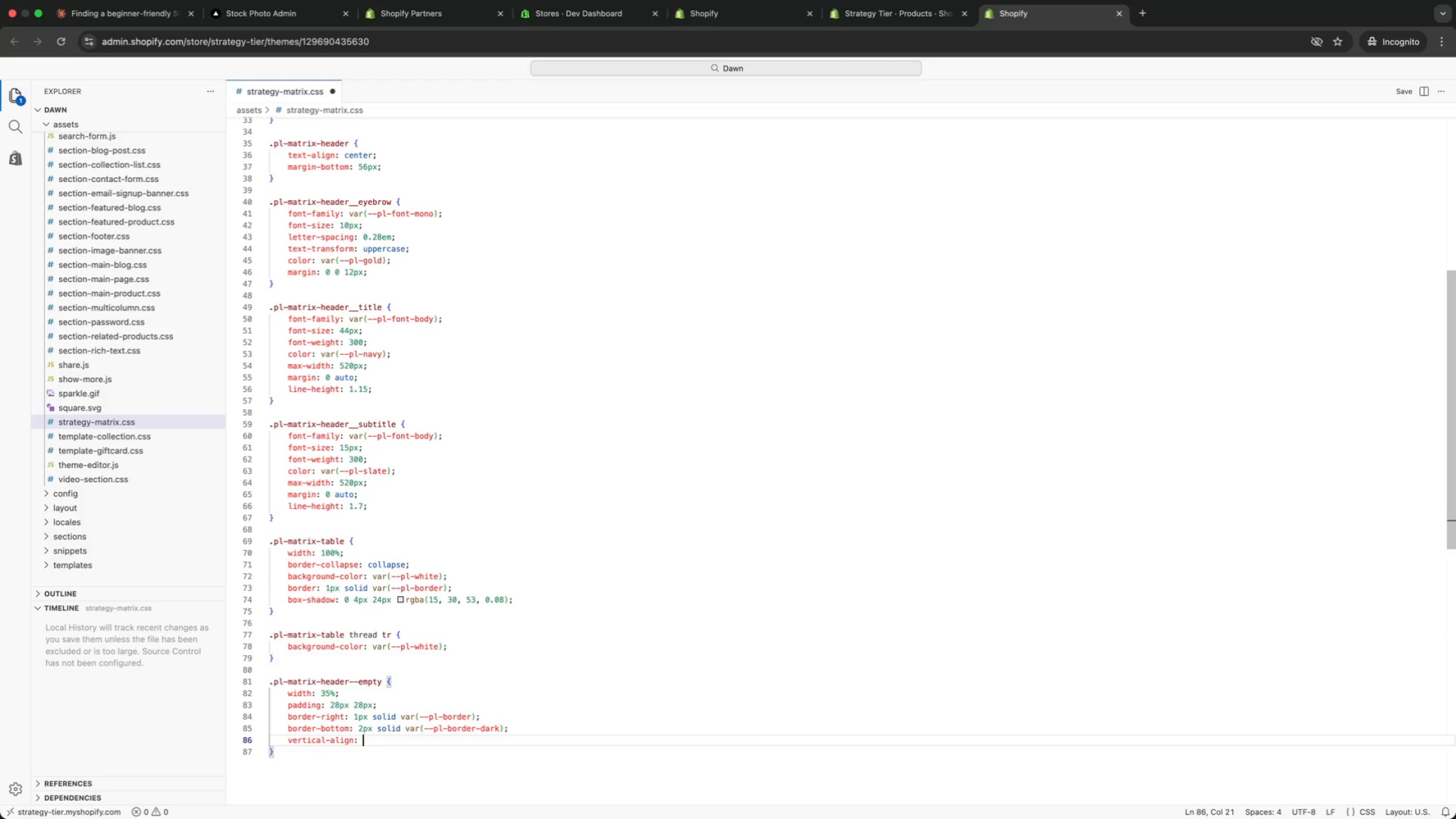 
key(ArrowDown)
 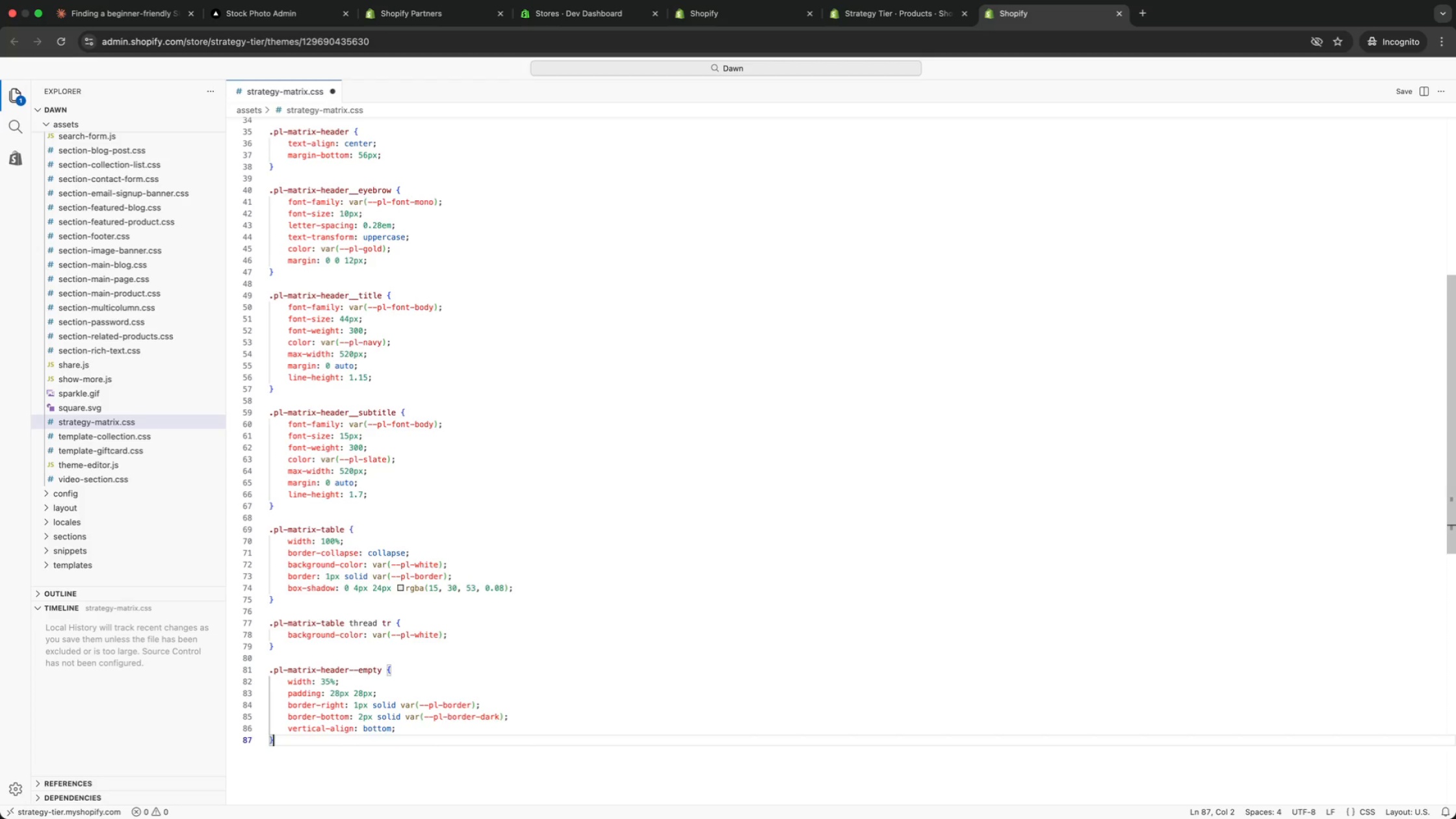 
key(Enter)
 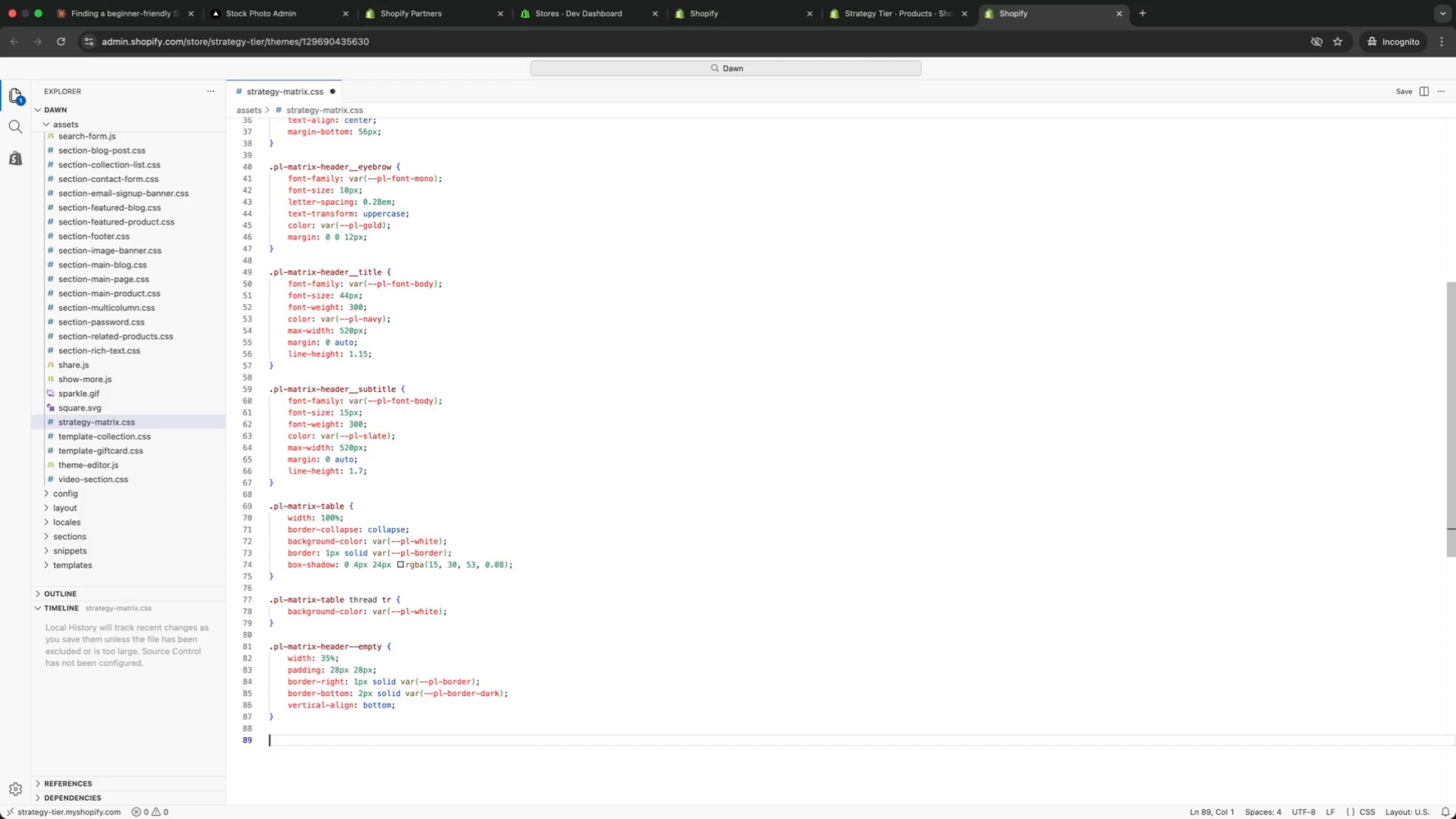 
key(Enter)
 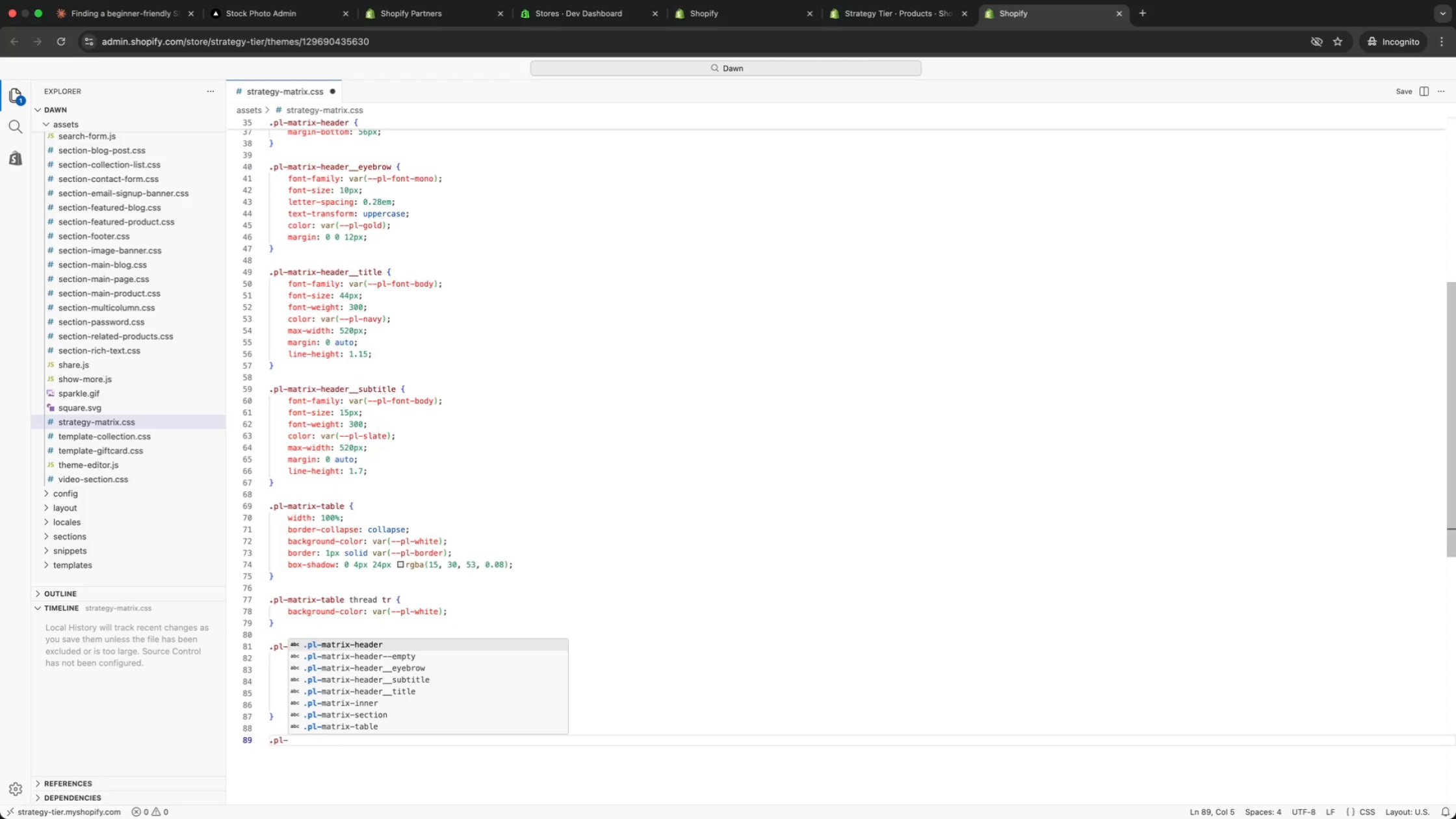 
type(.pl-tier-label {)
 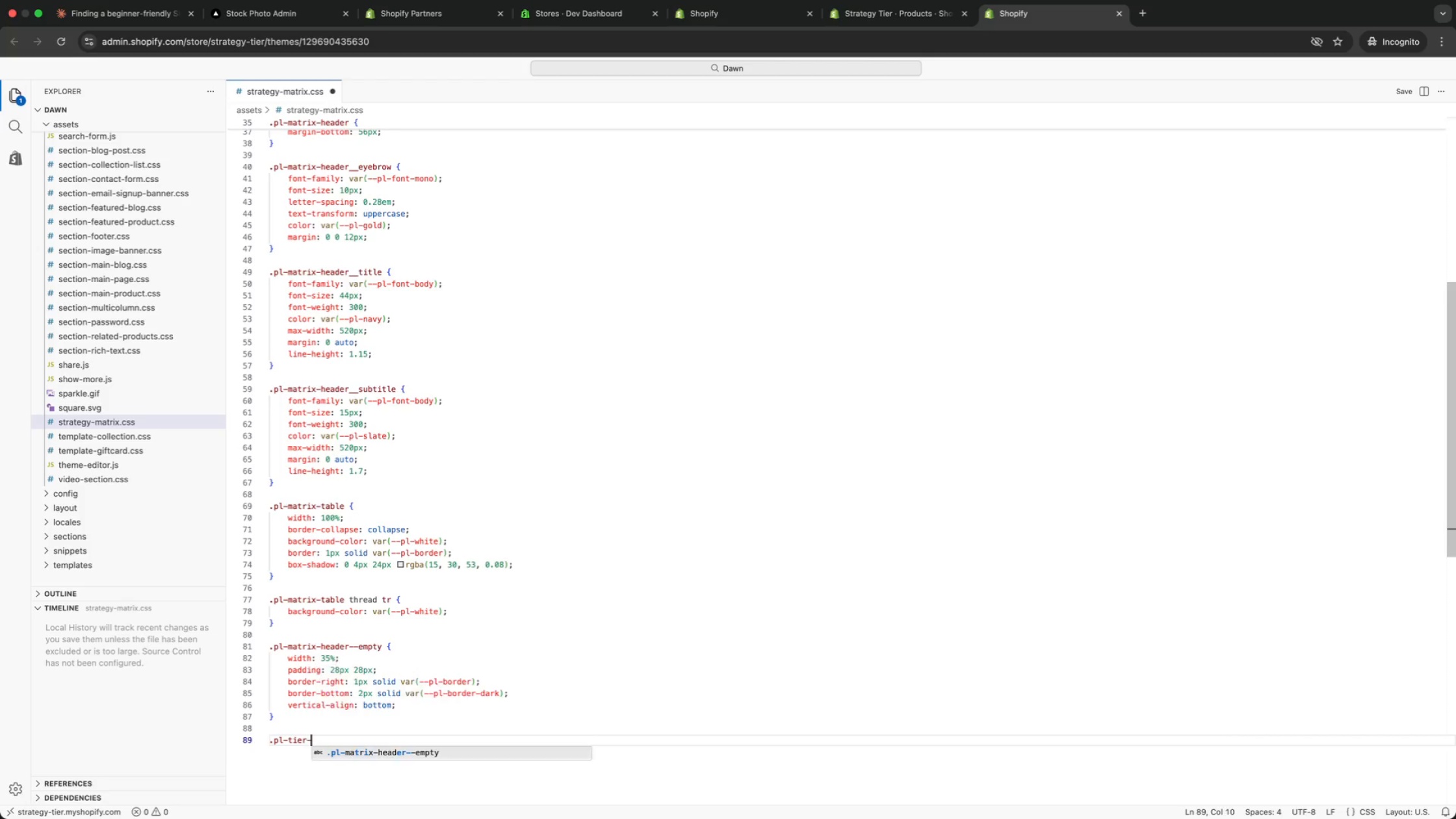 
 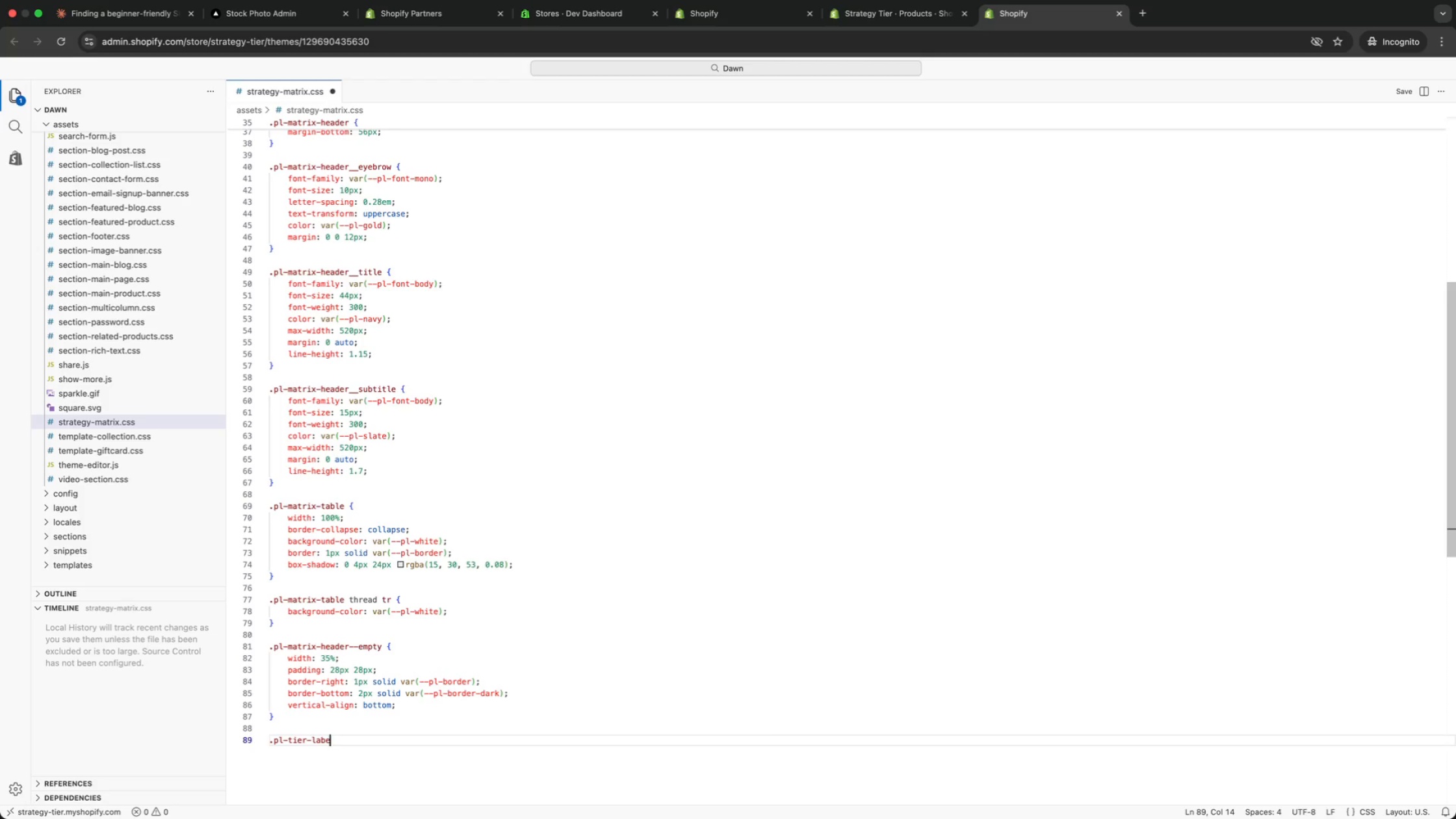 
key(Enter)
 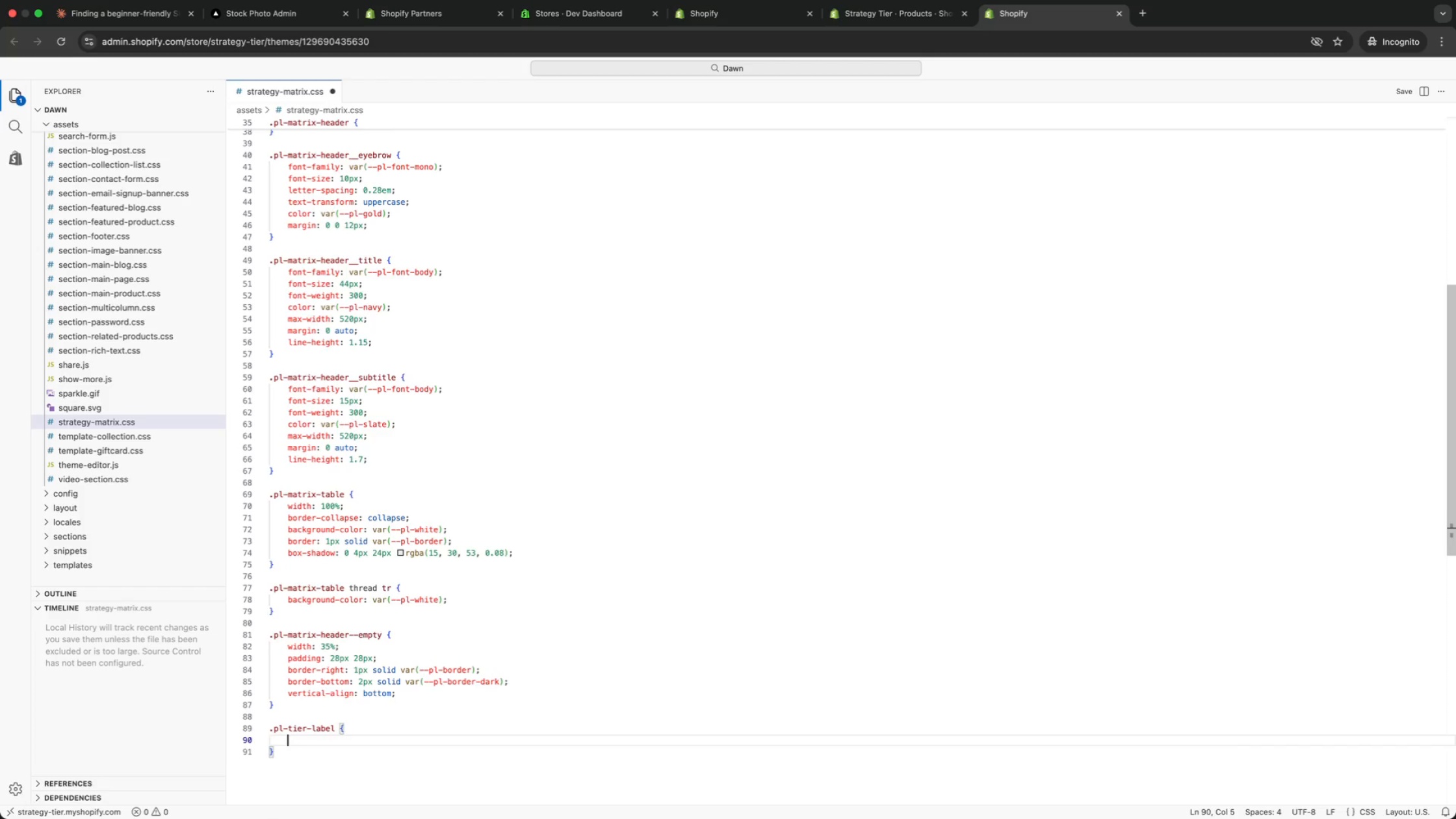 
type(font)
 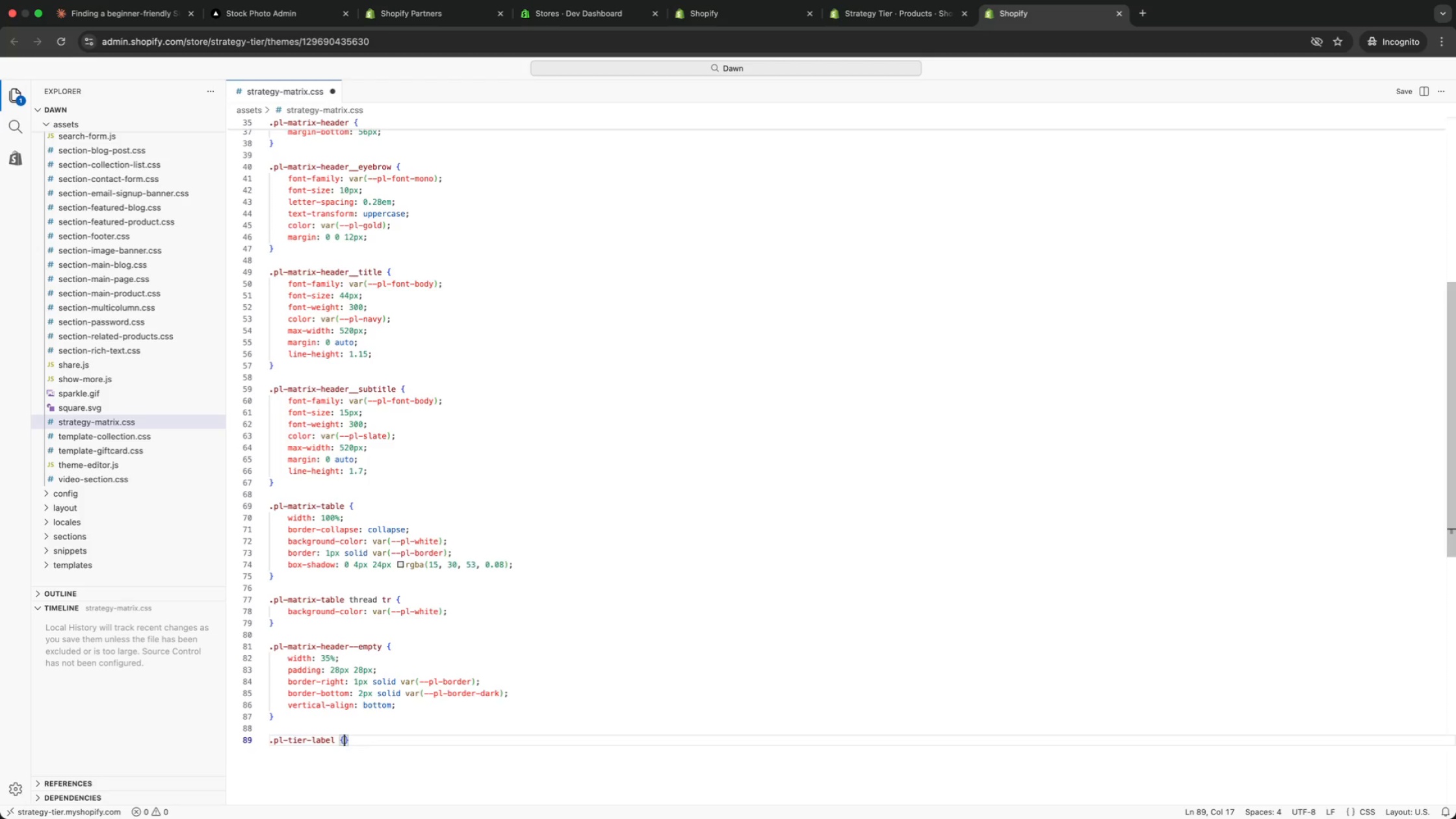 
key(Enter)
 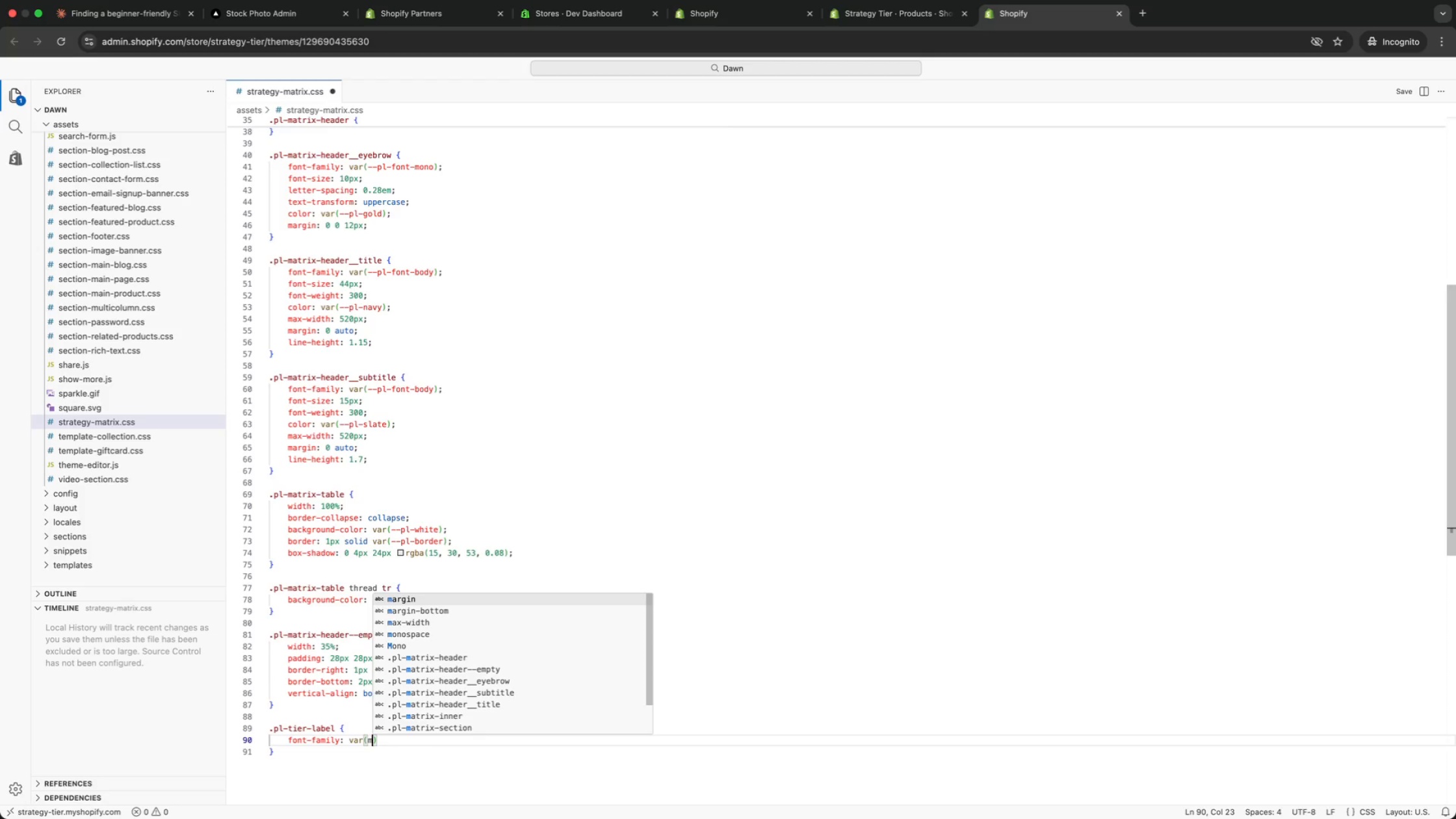 
type(: var(mono)
 